 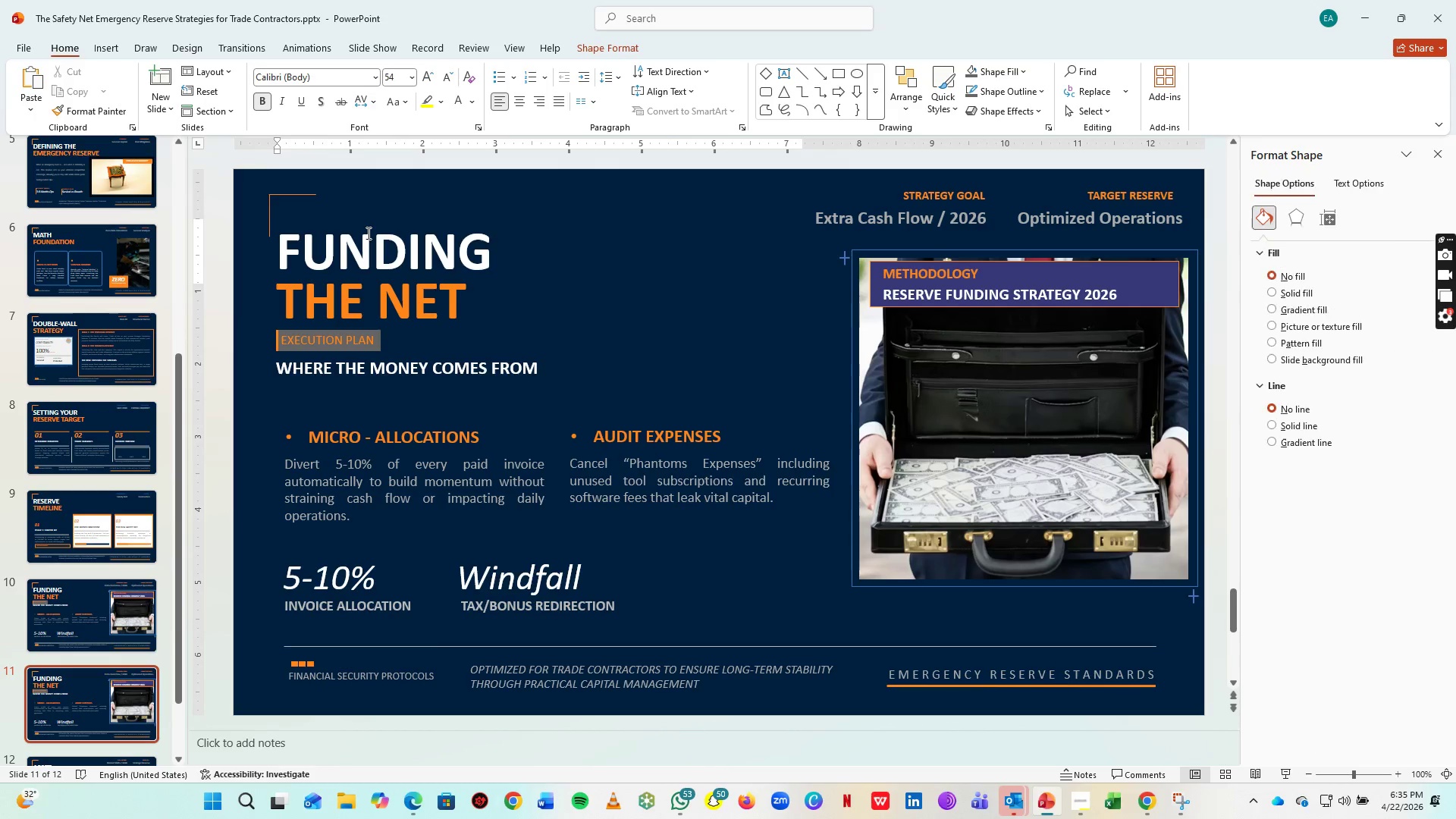 
key(Control+A)
 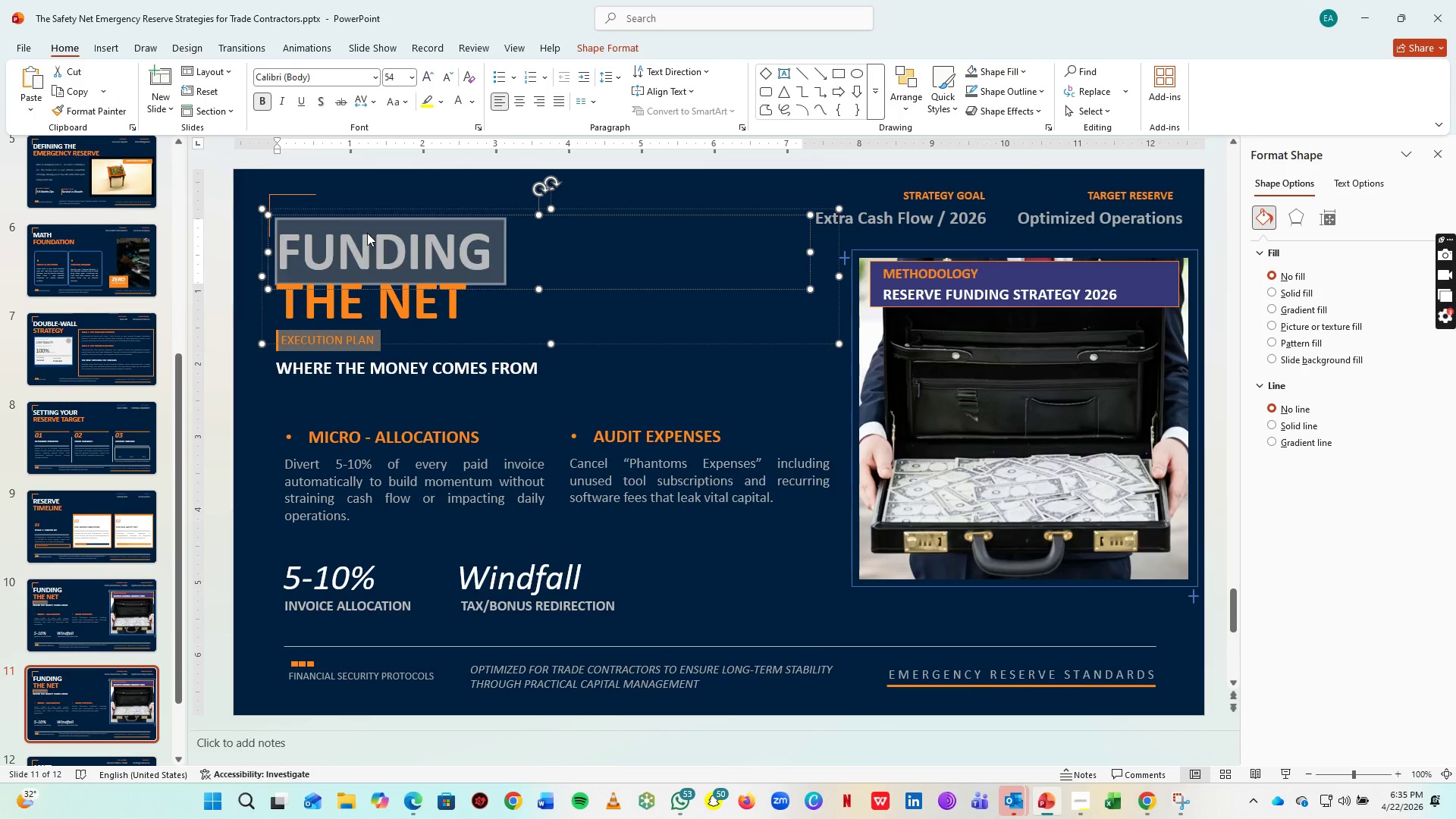 
type(LIQUIDITY VS.)
 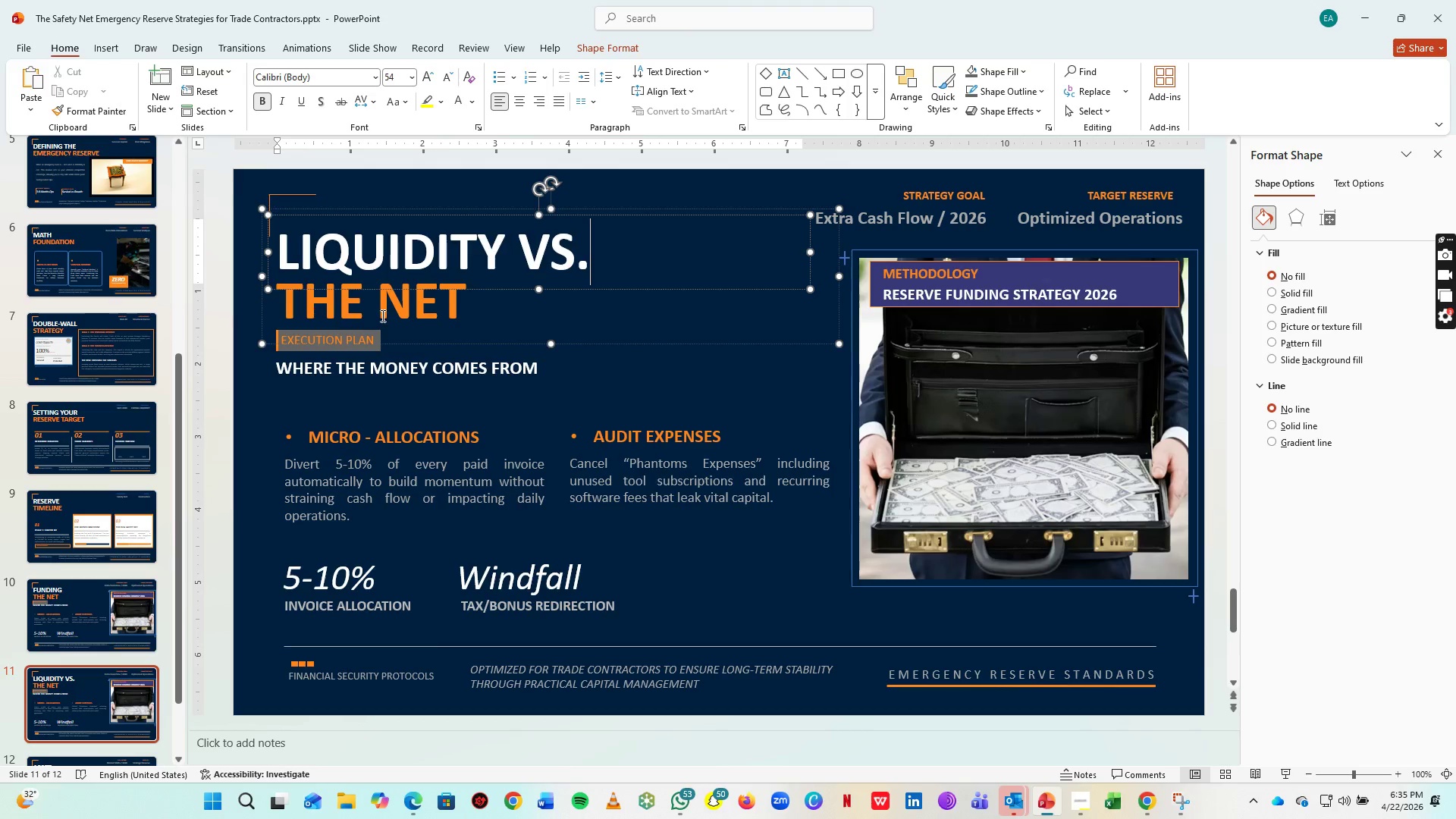 
left_click([385, 315])
 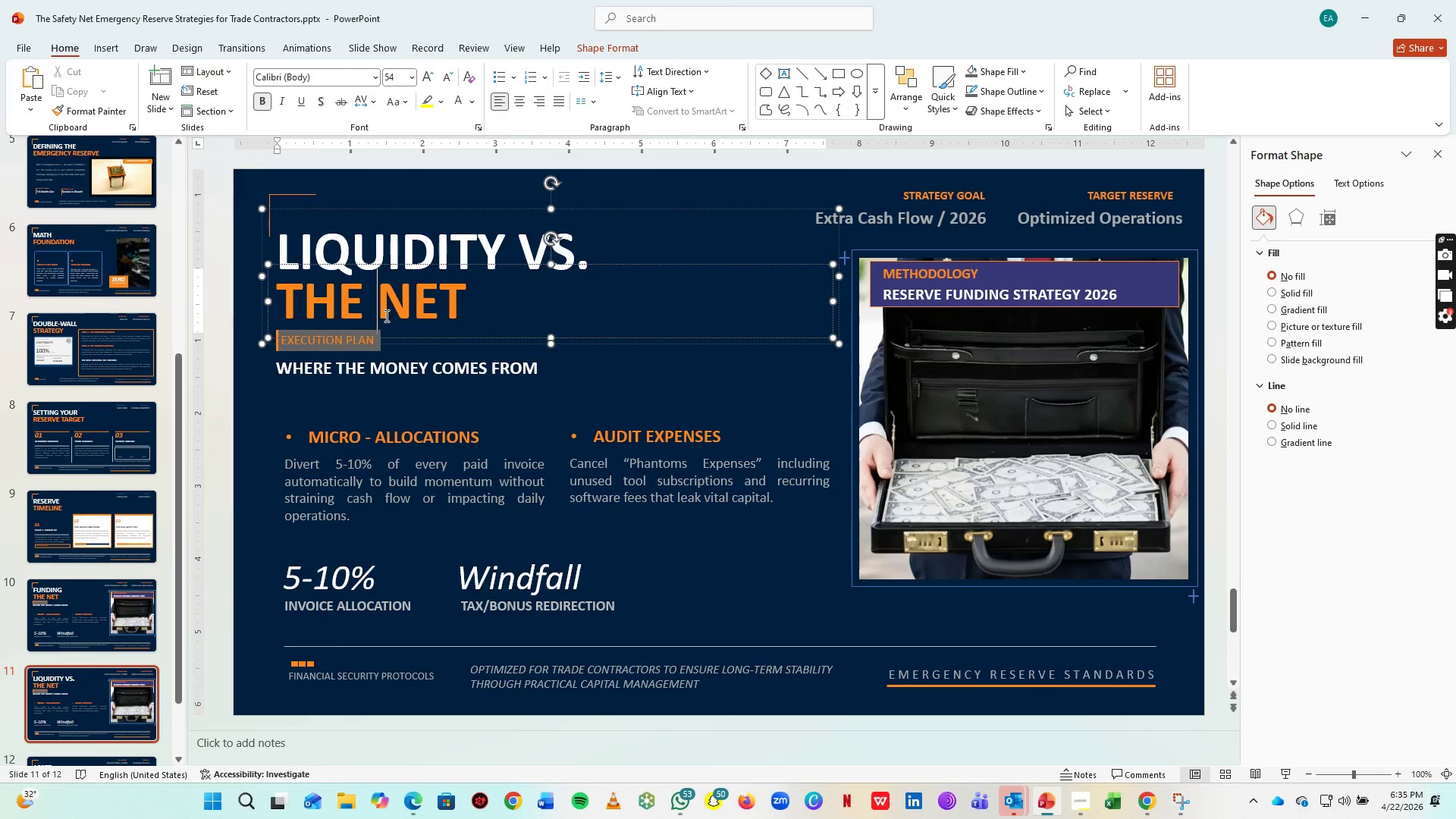 
key(Control+Shift+ShiftLeft)
 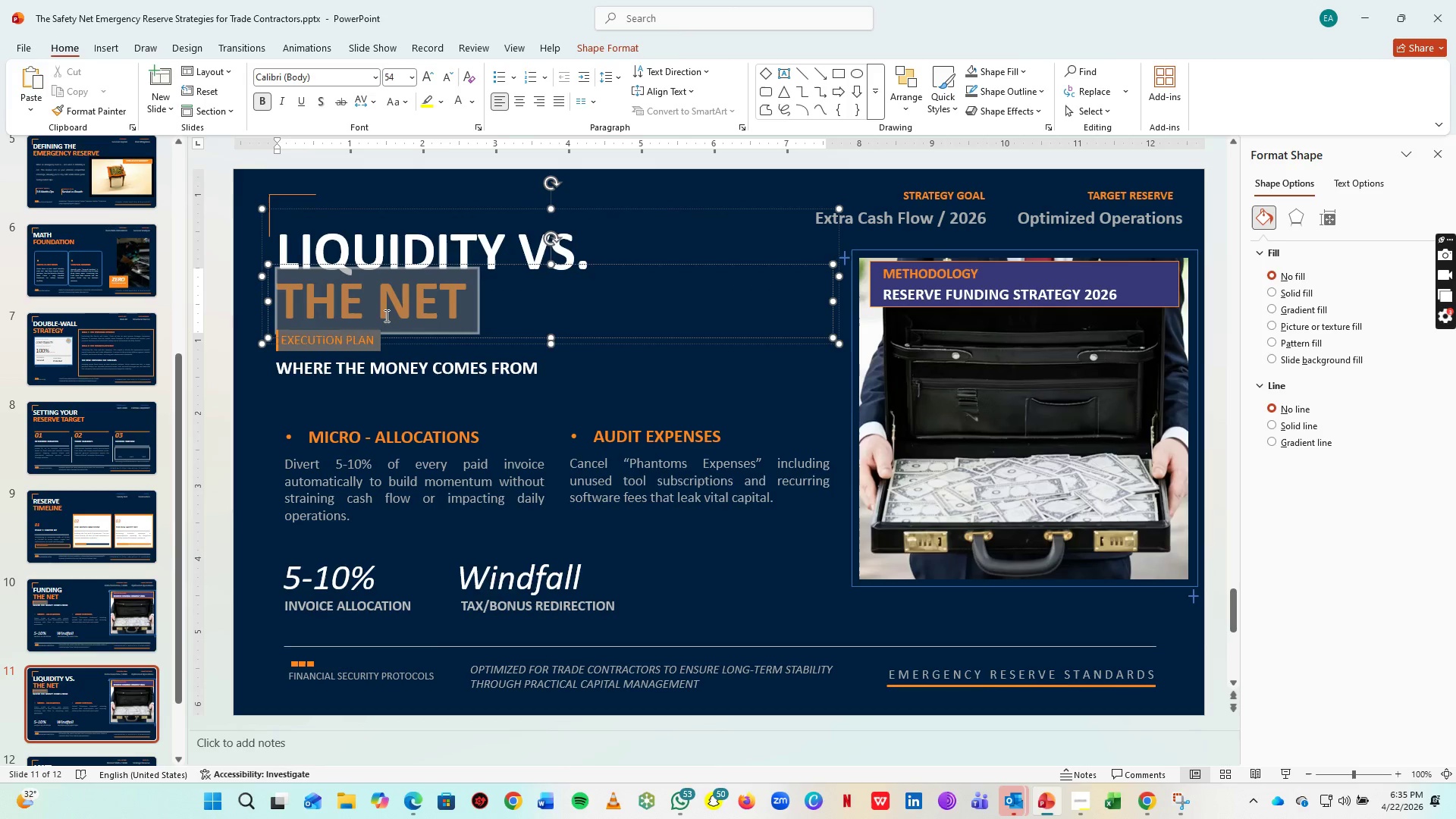 
key(Control+A)
 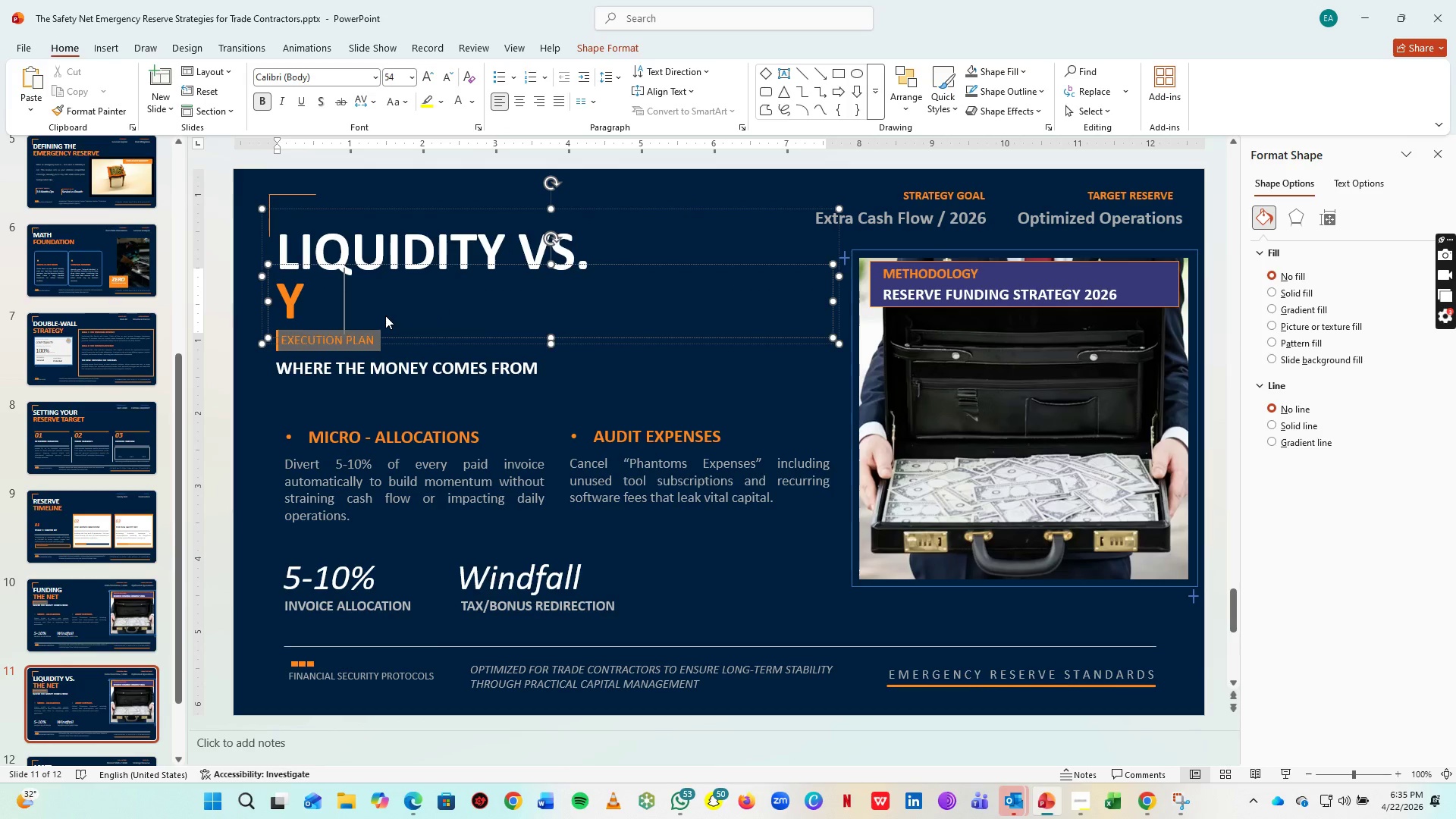 
type(YIELD RATIO)
 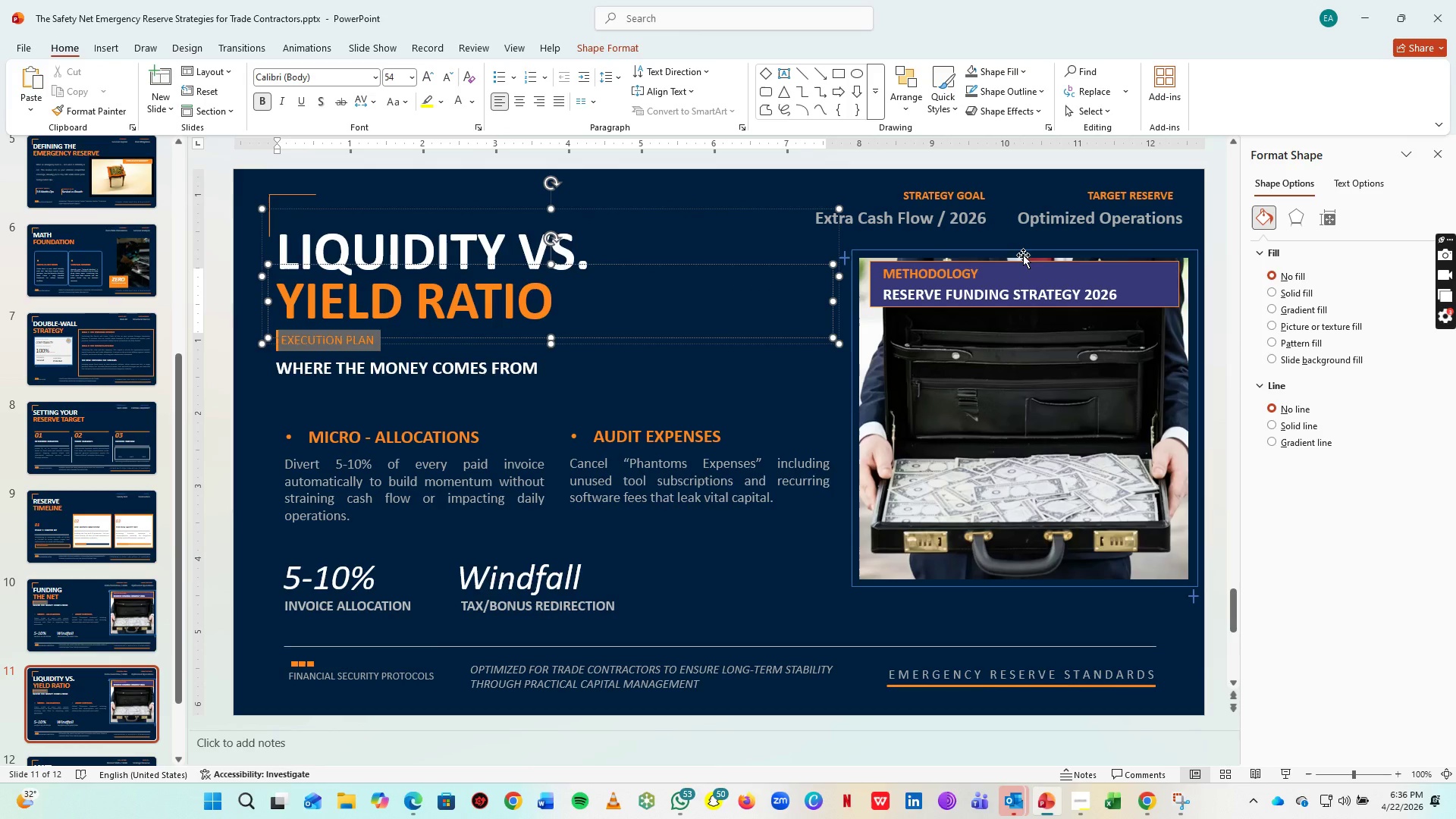 
left_click([934, 222])
 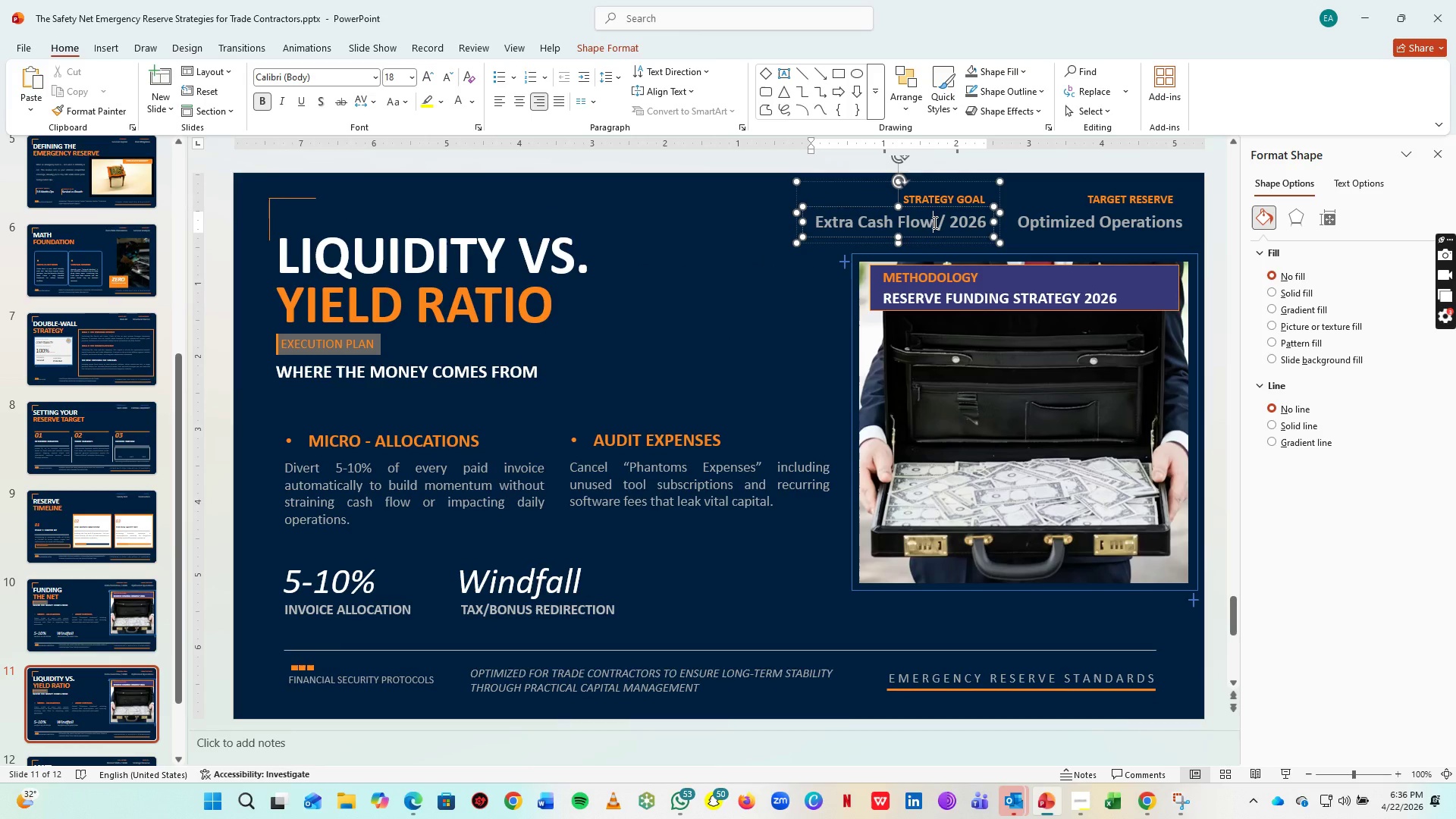 
key(Control+A)
 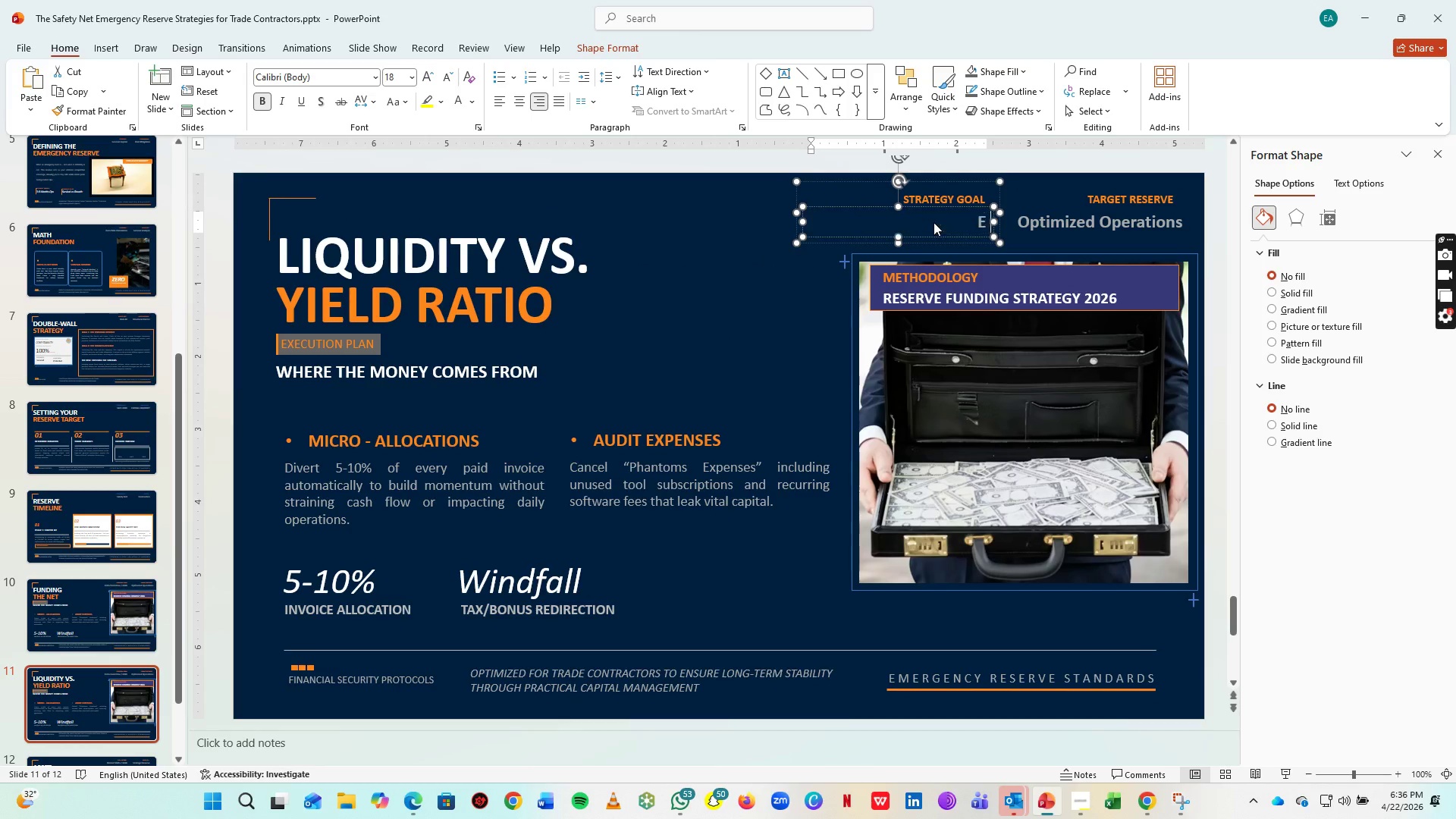 
type(Emrgency / 2024)
 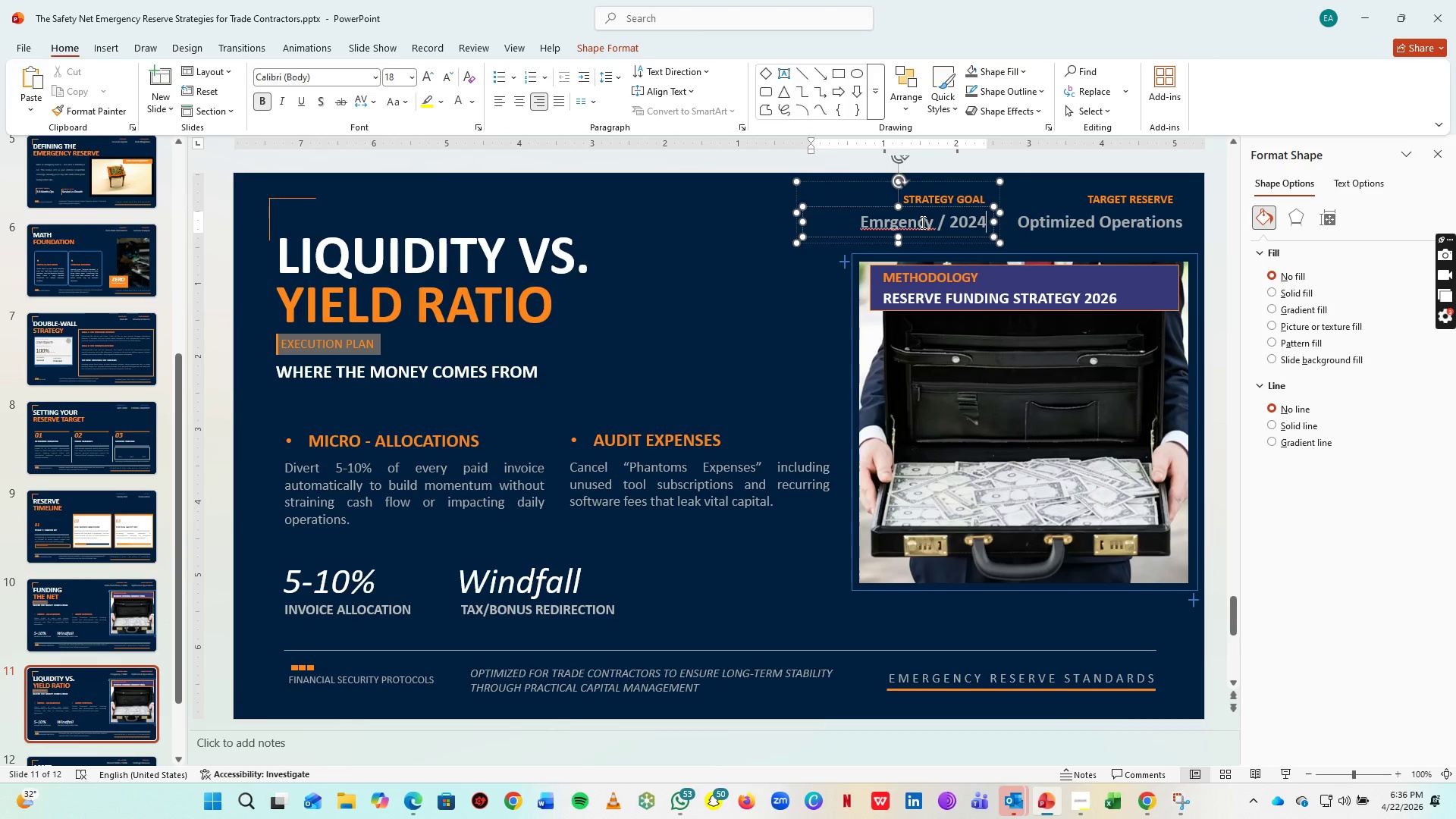 
right_click([921, 222])
 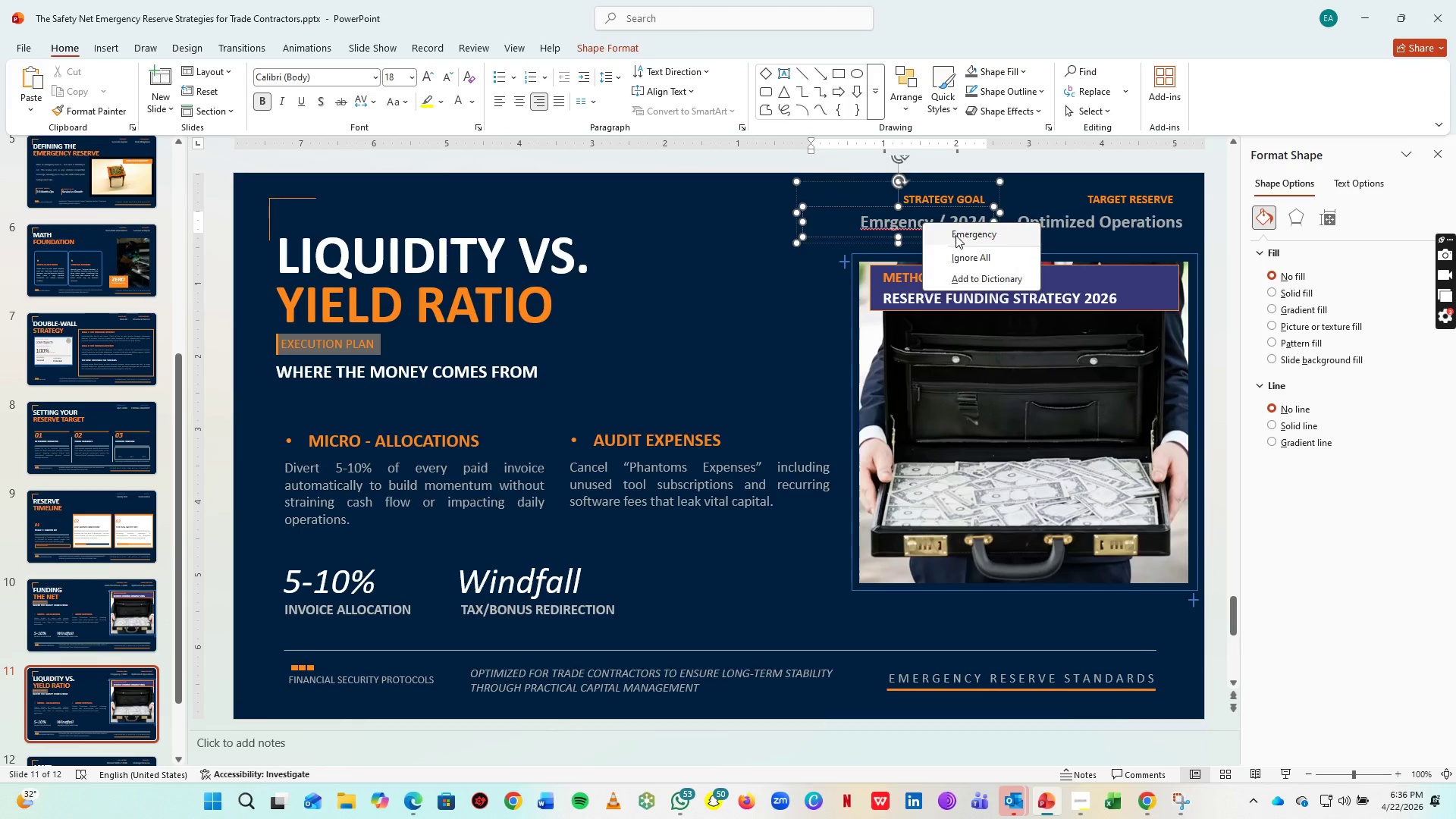 
left_click([956, 235])
 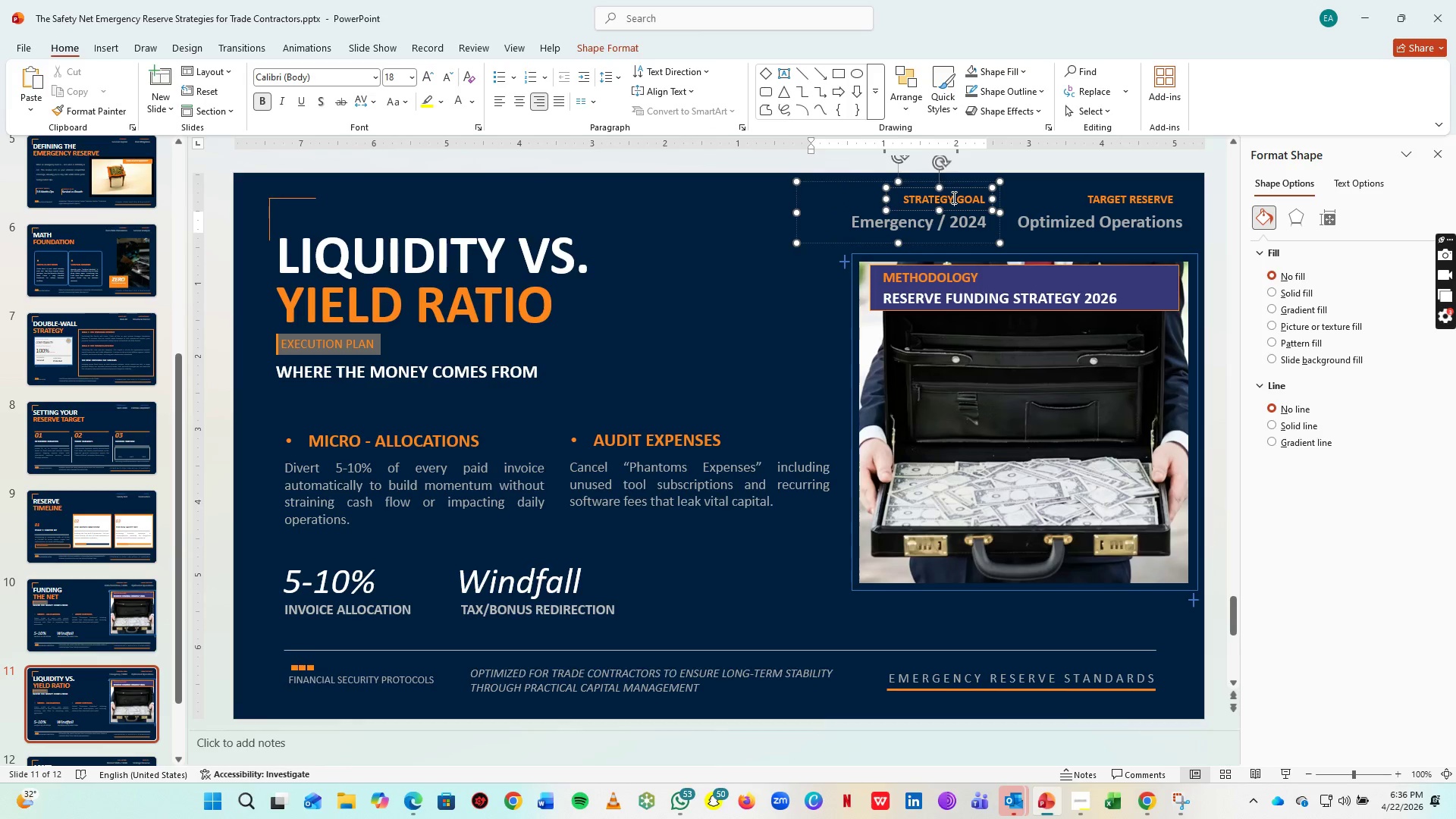 
left_click([952, 197])
 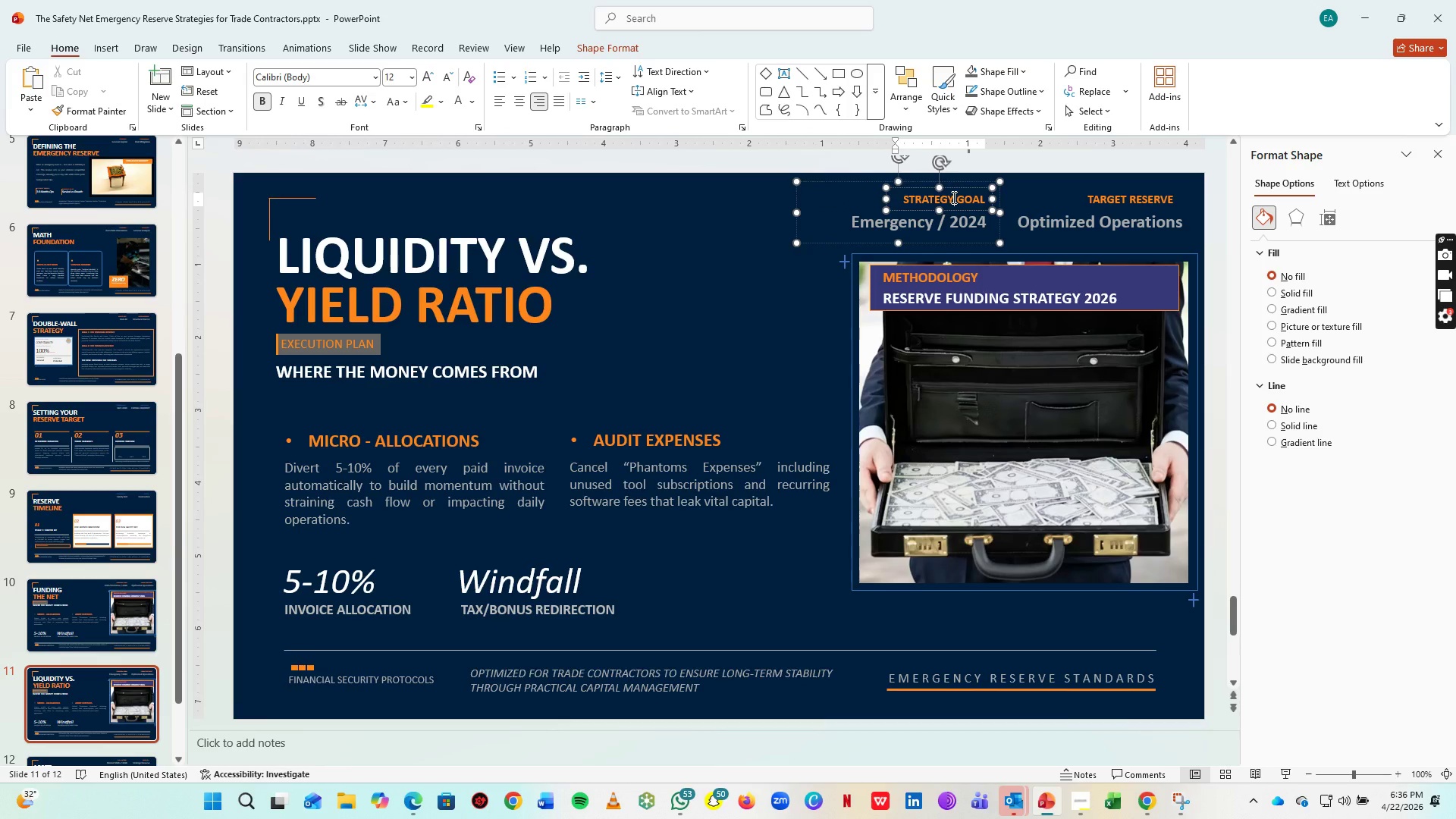 
key(Control+A)
 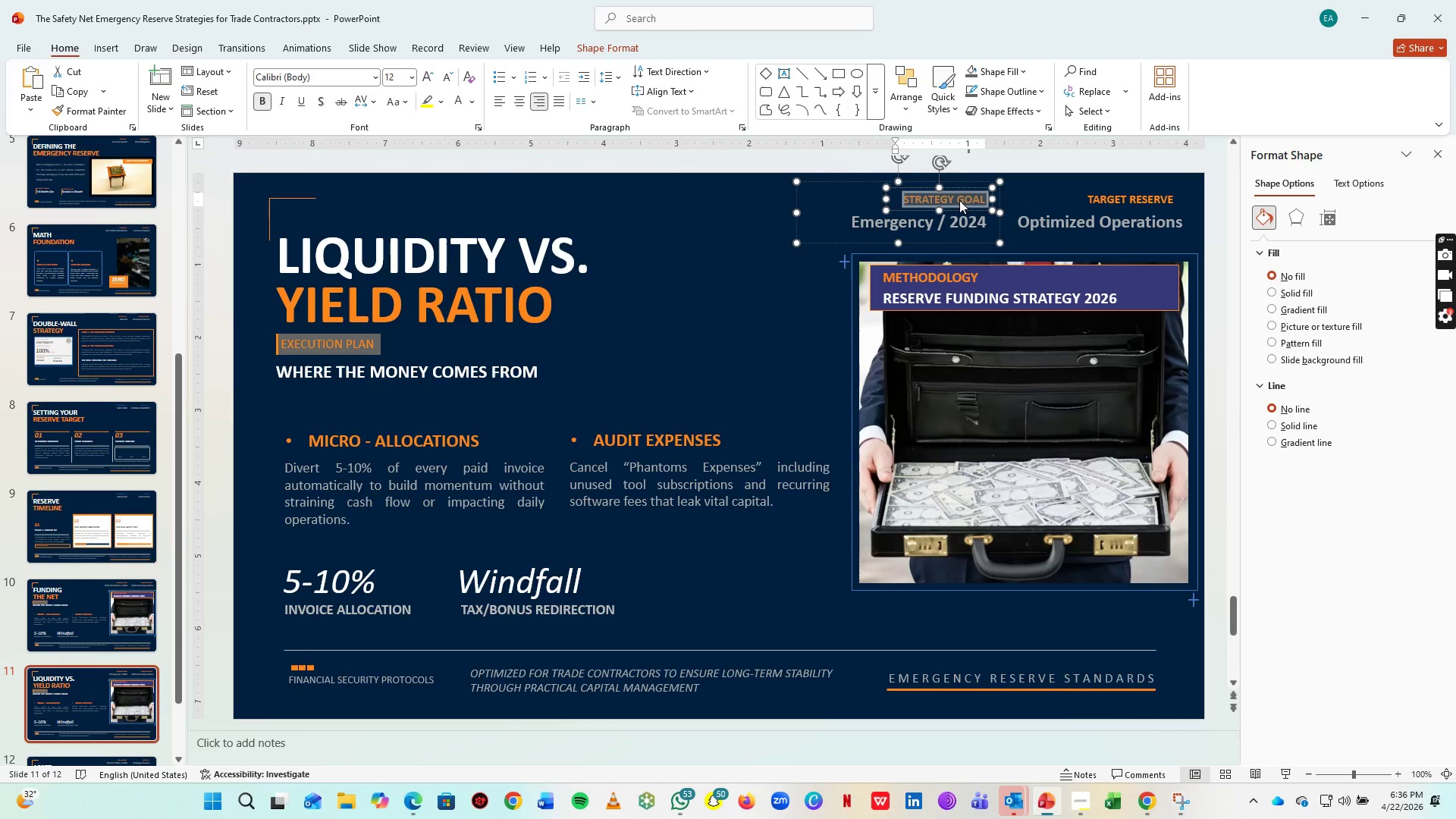 
double_click([959, 200])
 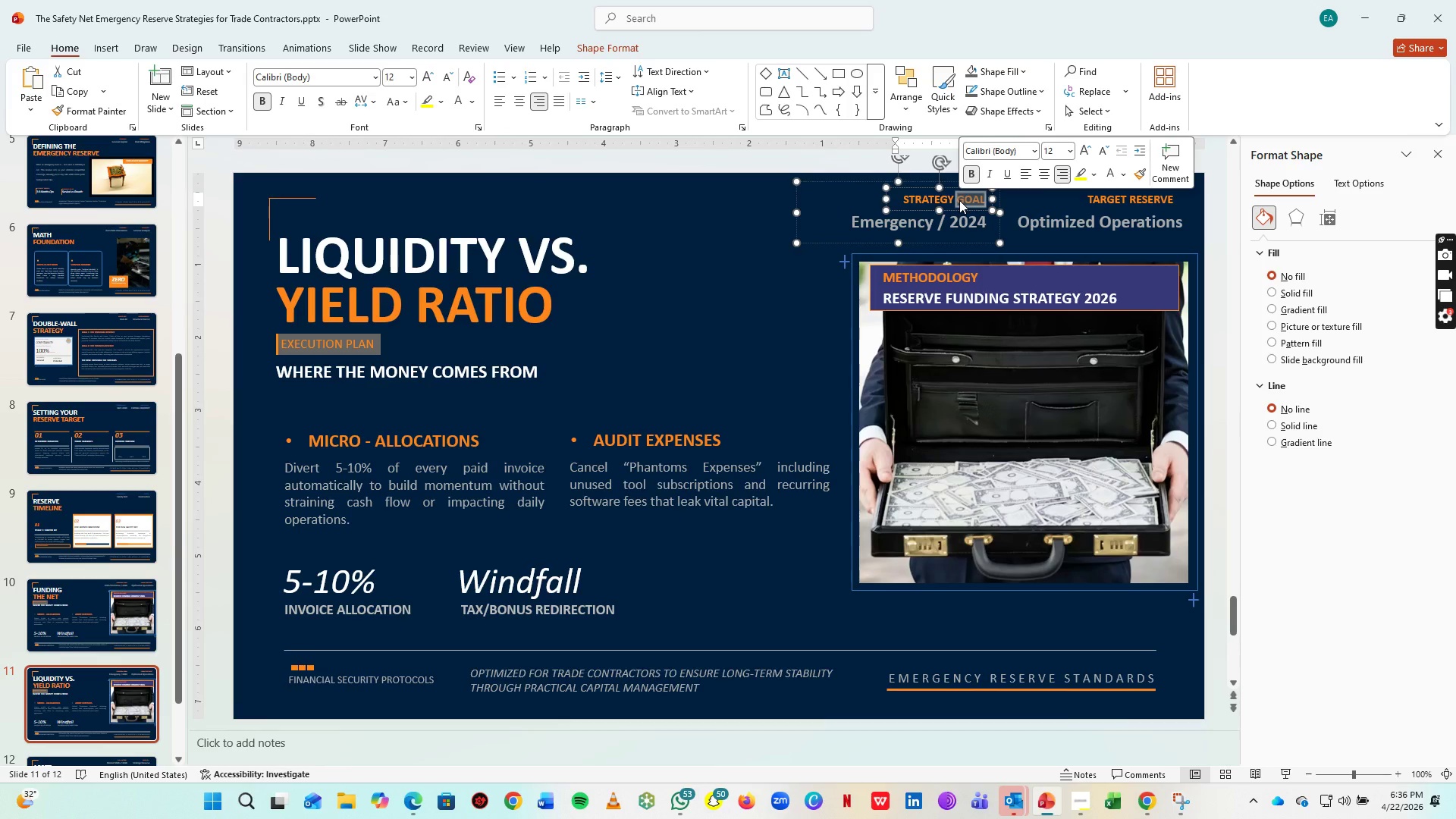 
type(level)
 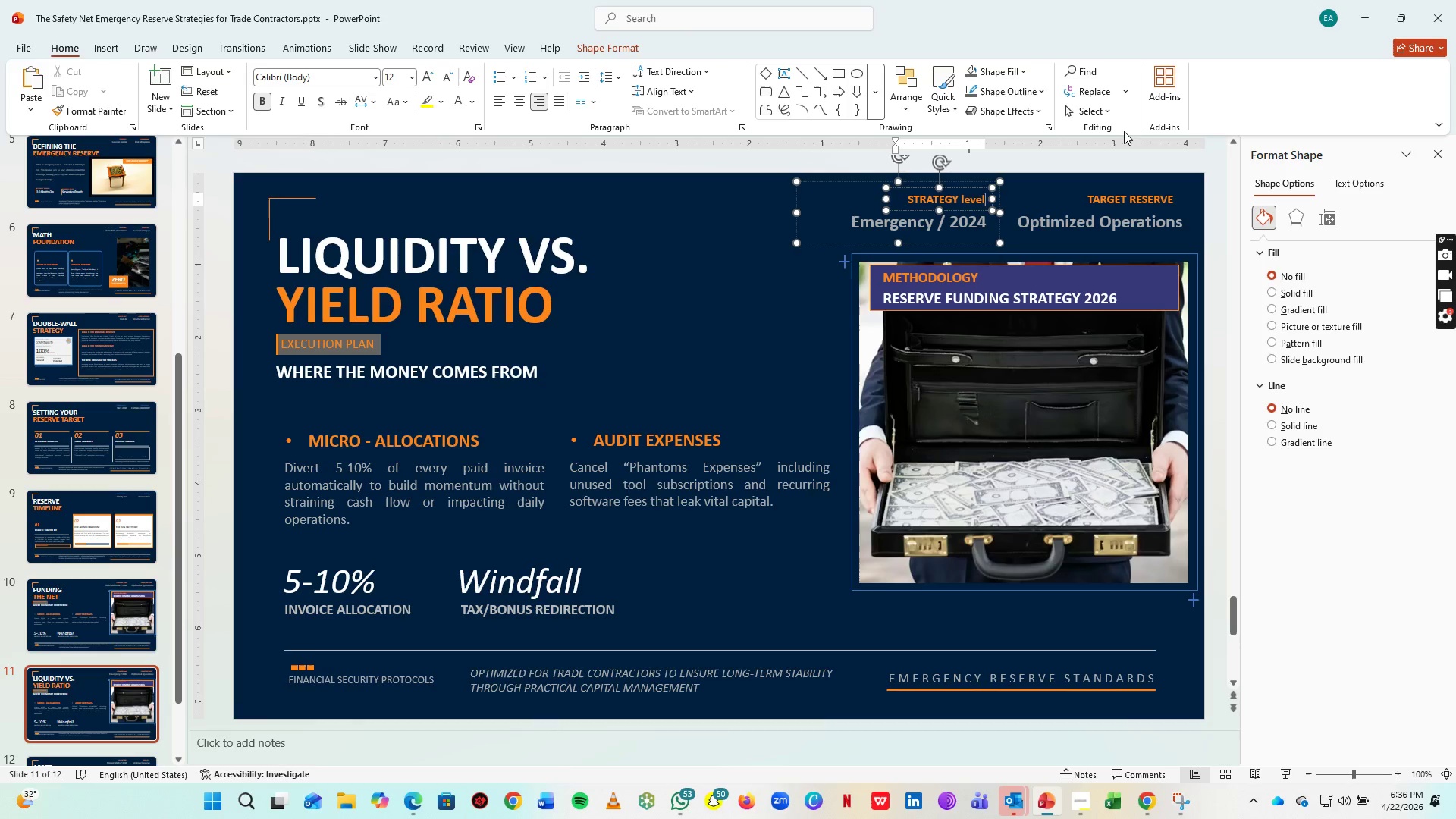 
key(Backspace)
key(Backspace)
key(Backspace)
key(Backspace)
type(EVEL)
 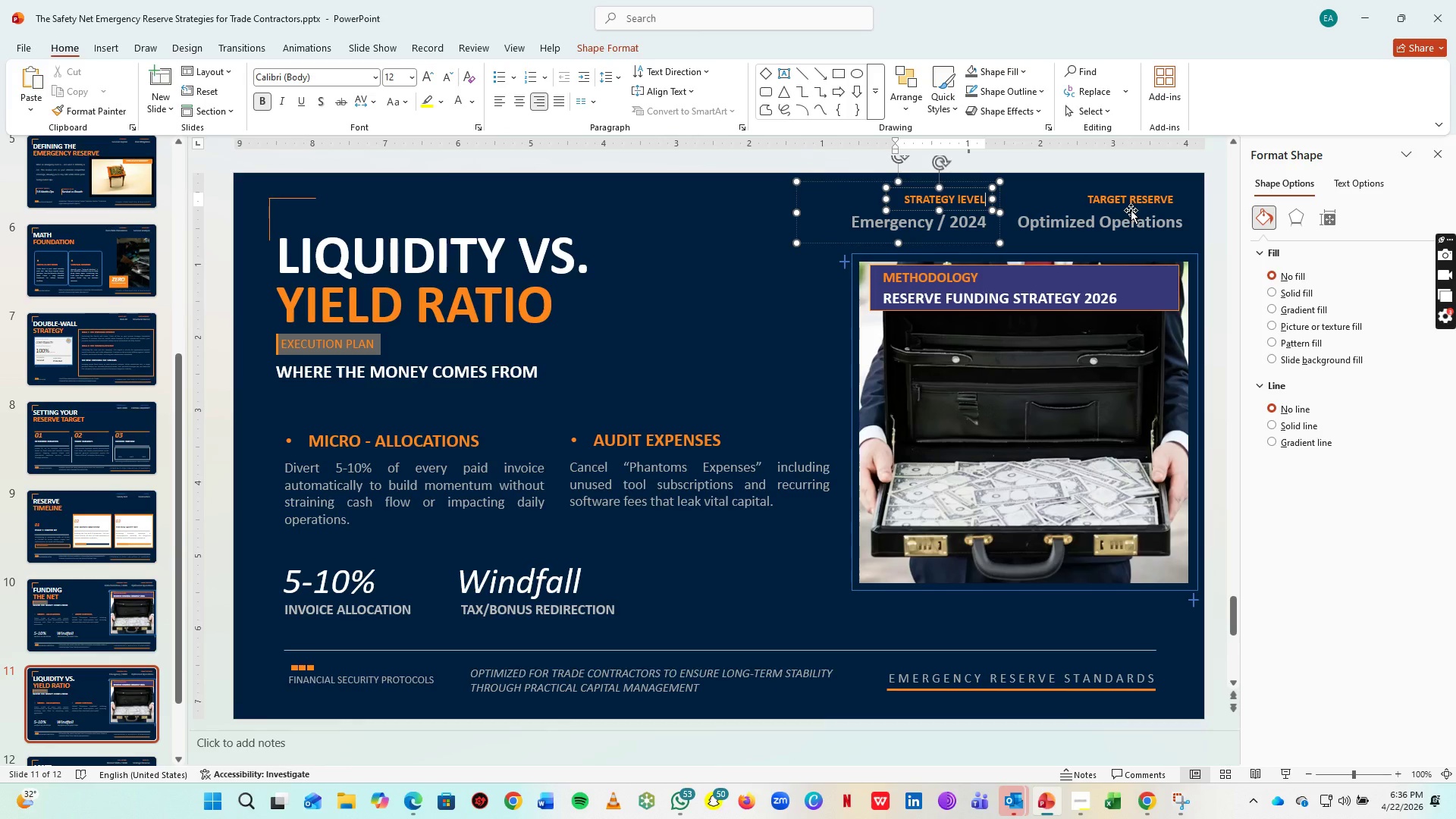 
left_click([1131, 206])
 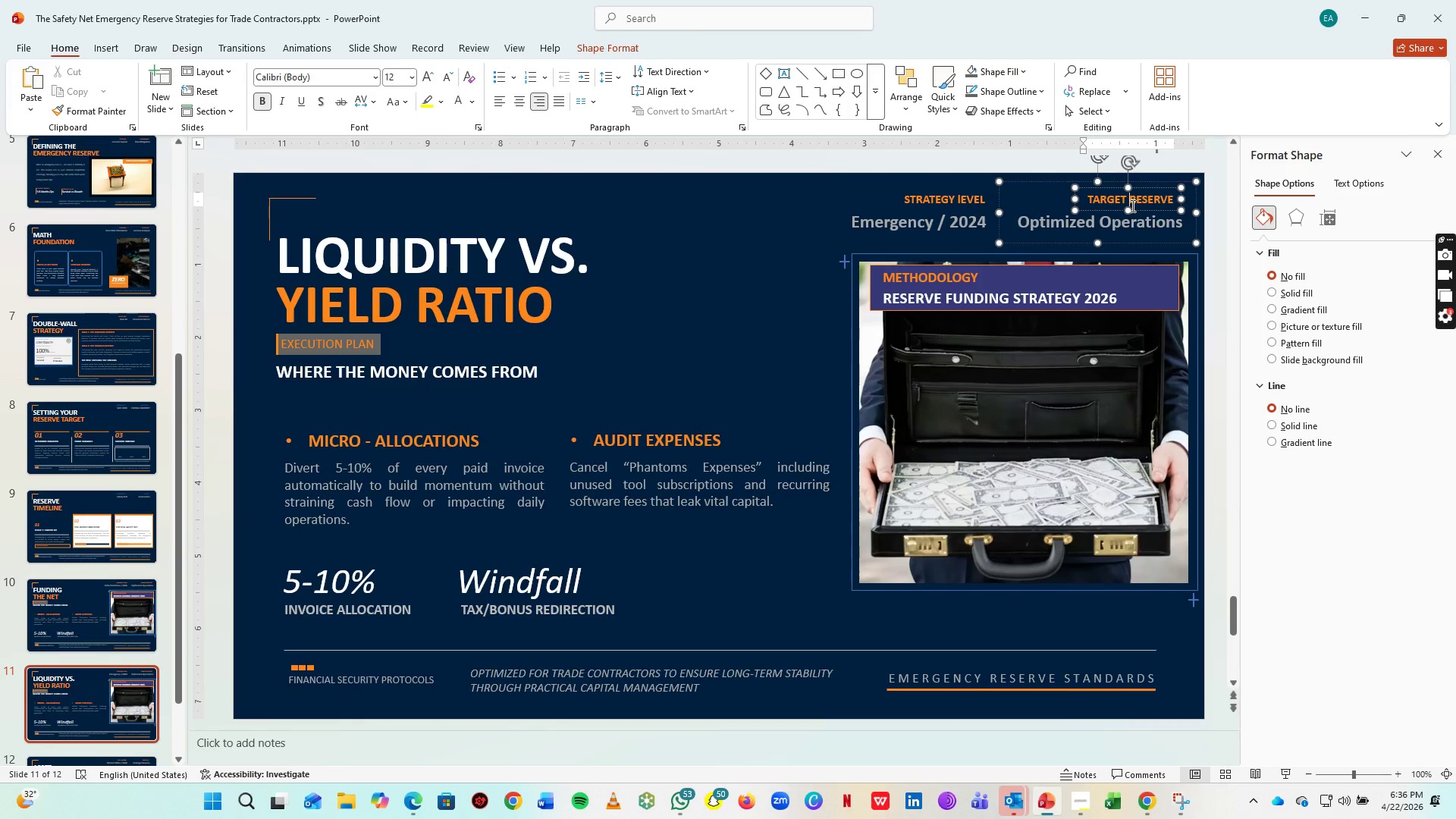 
key(Control+A)
 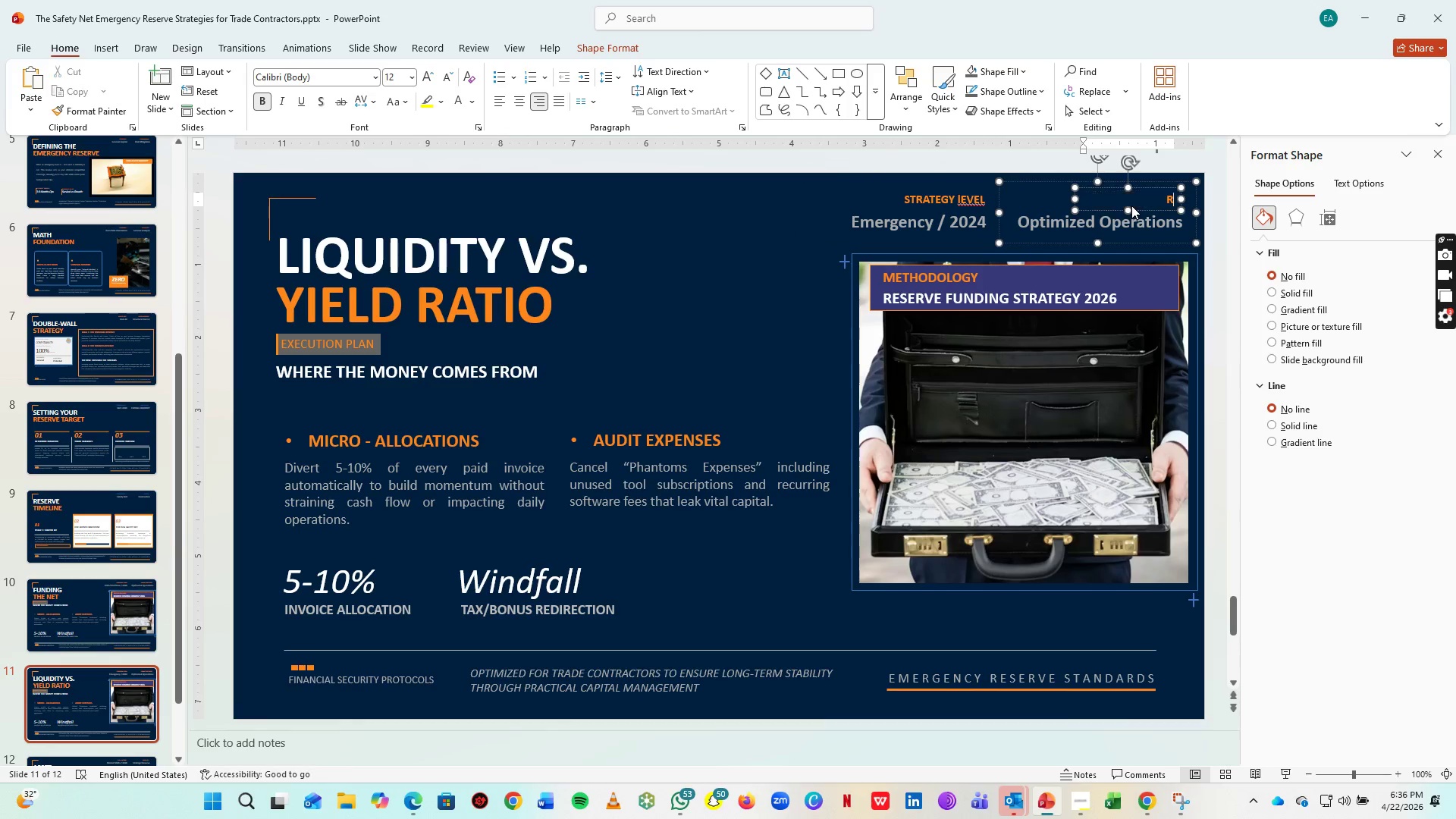 
type(RESERVE GOAL)
 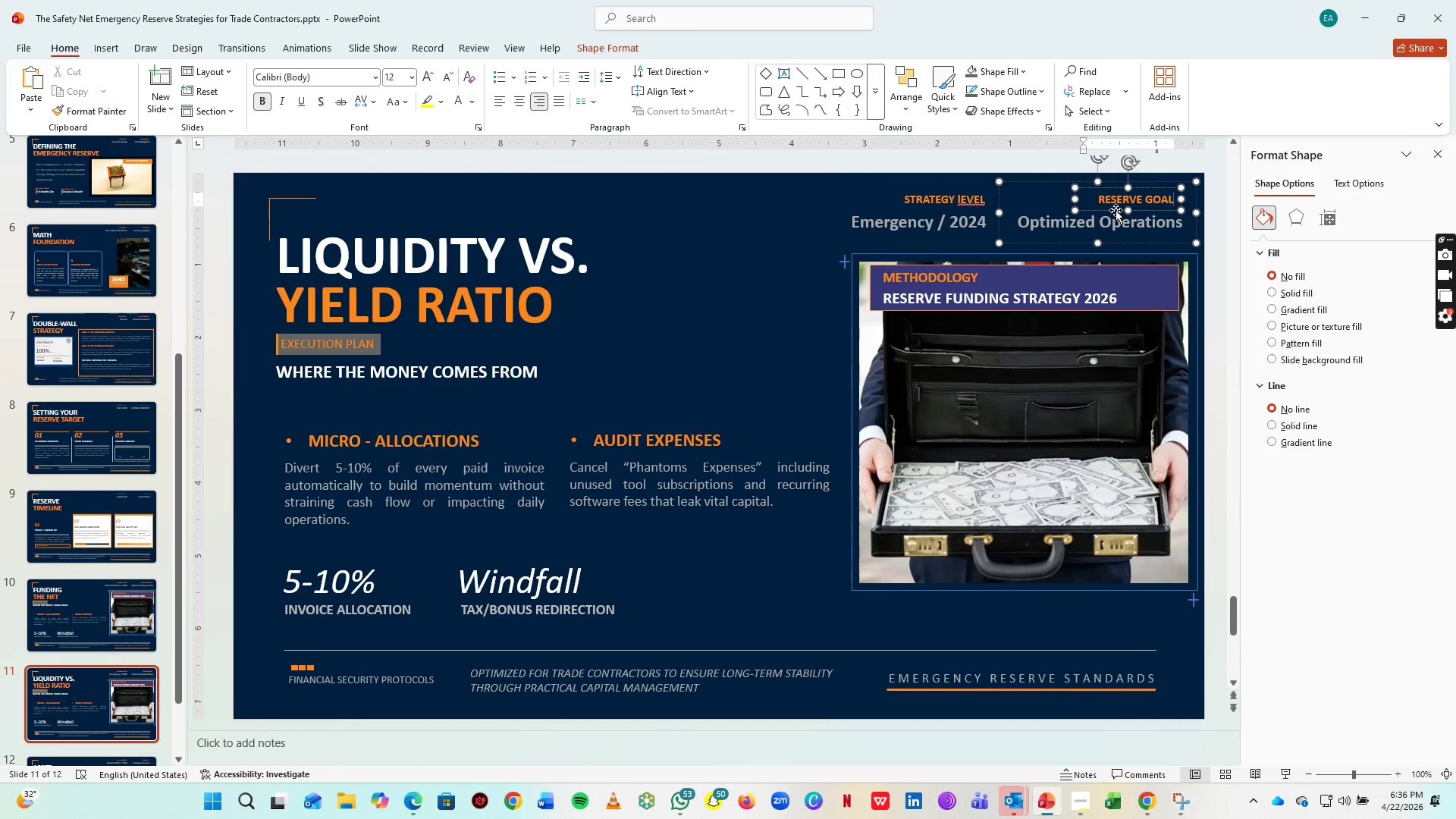 
left_click([1119, 221])
 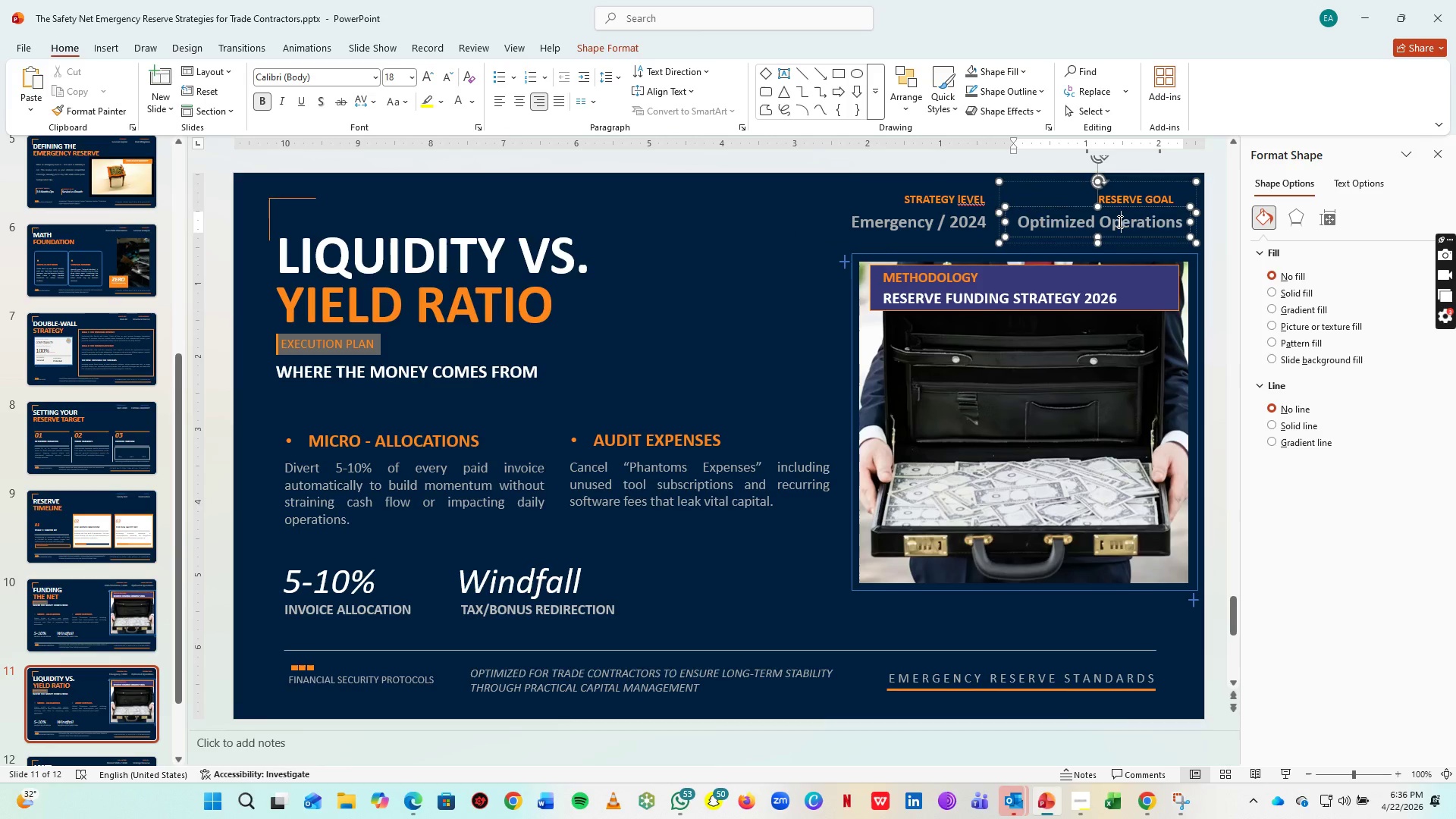 
key(Control+ControlLeft)
 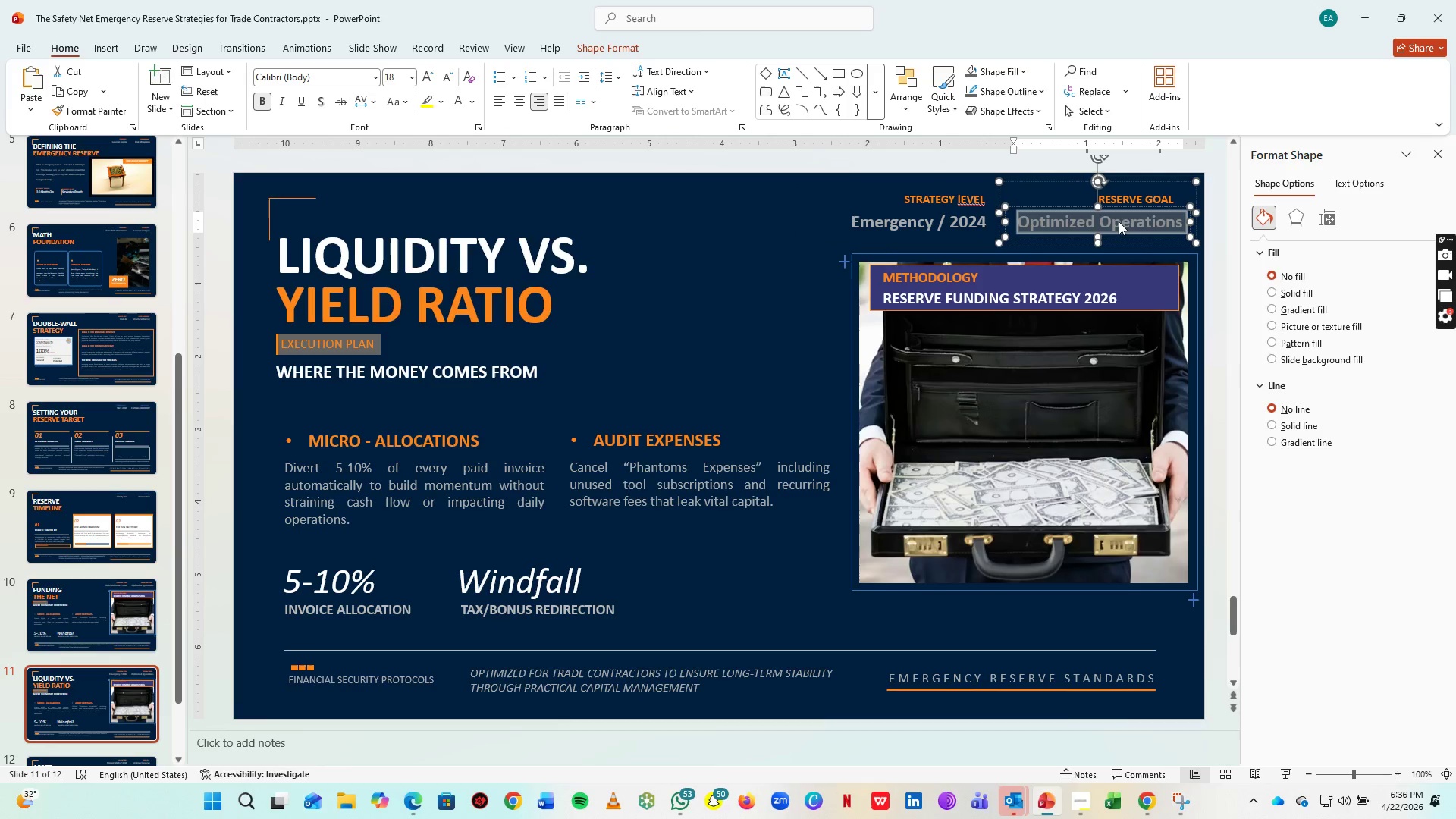 
key(Control+A)
 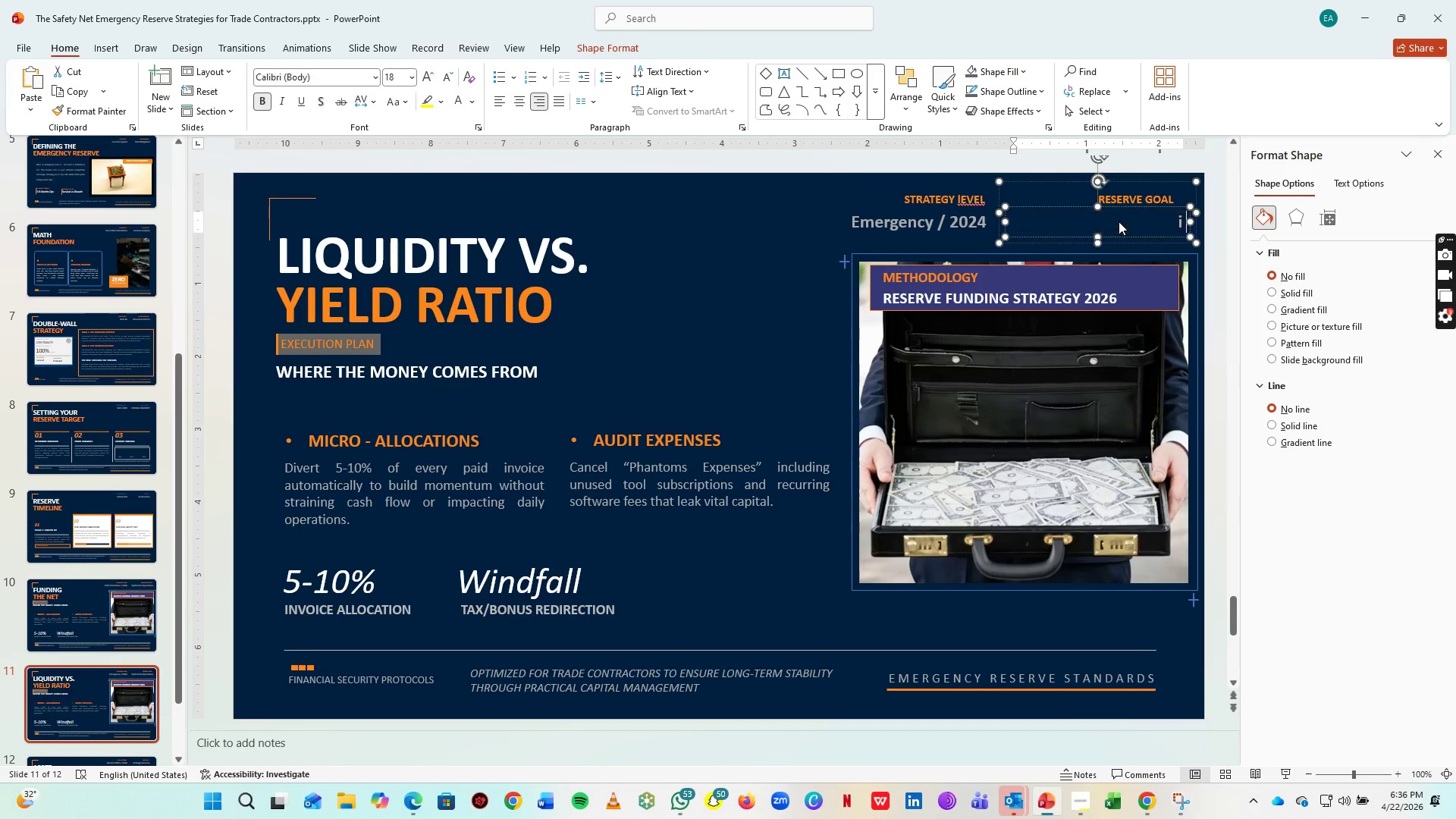 
type(i)
key(Backspace)
type(Instant Access)
 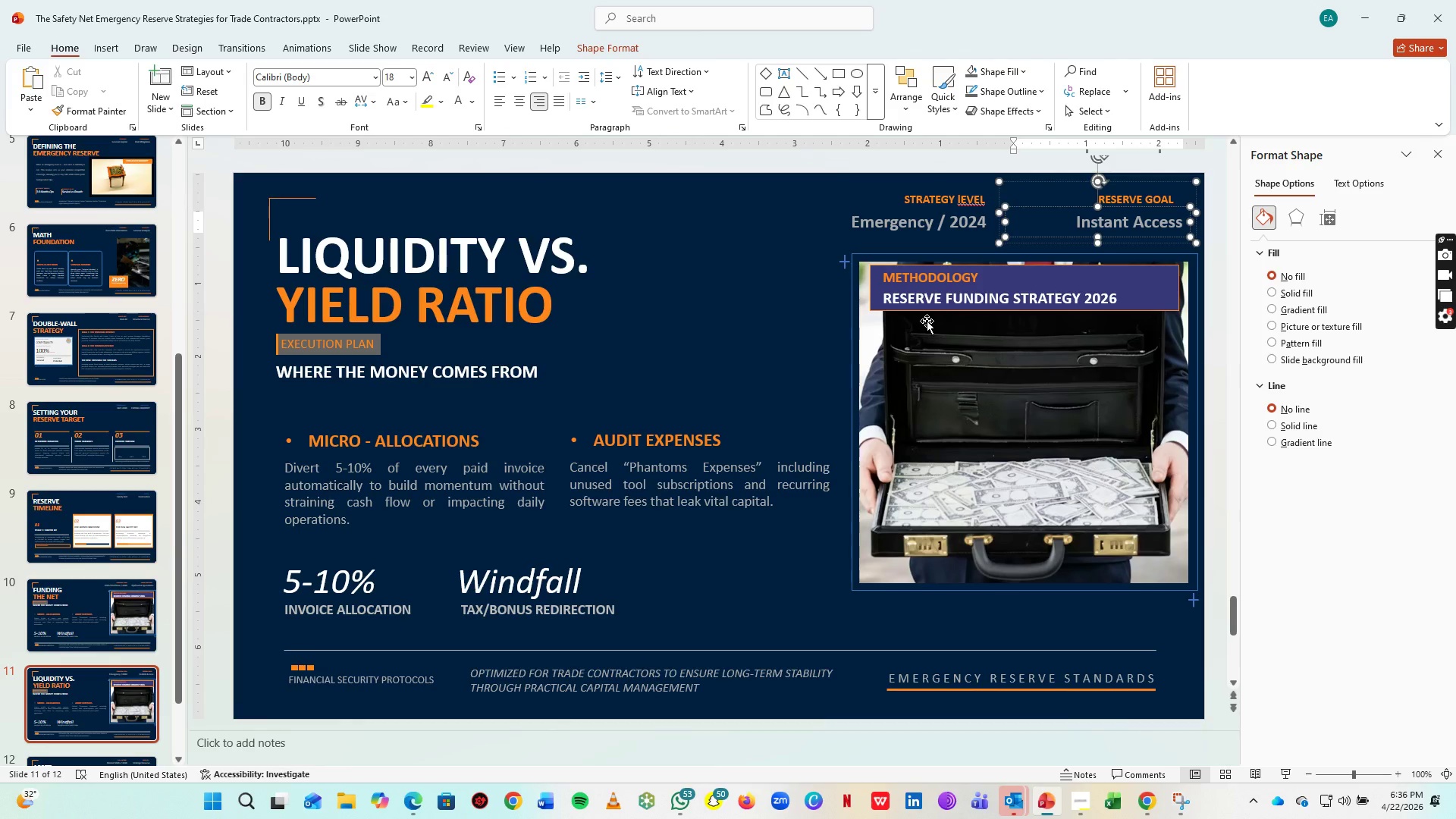 
left_click([1059, 355])
 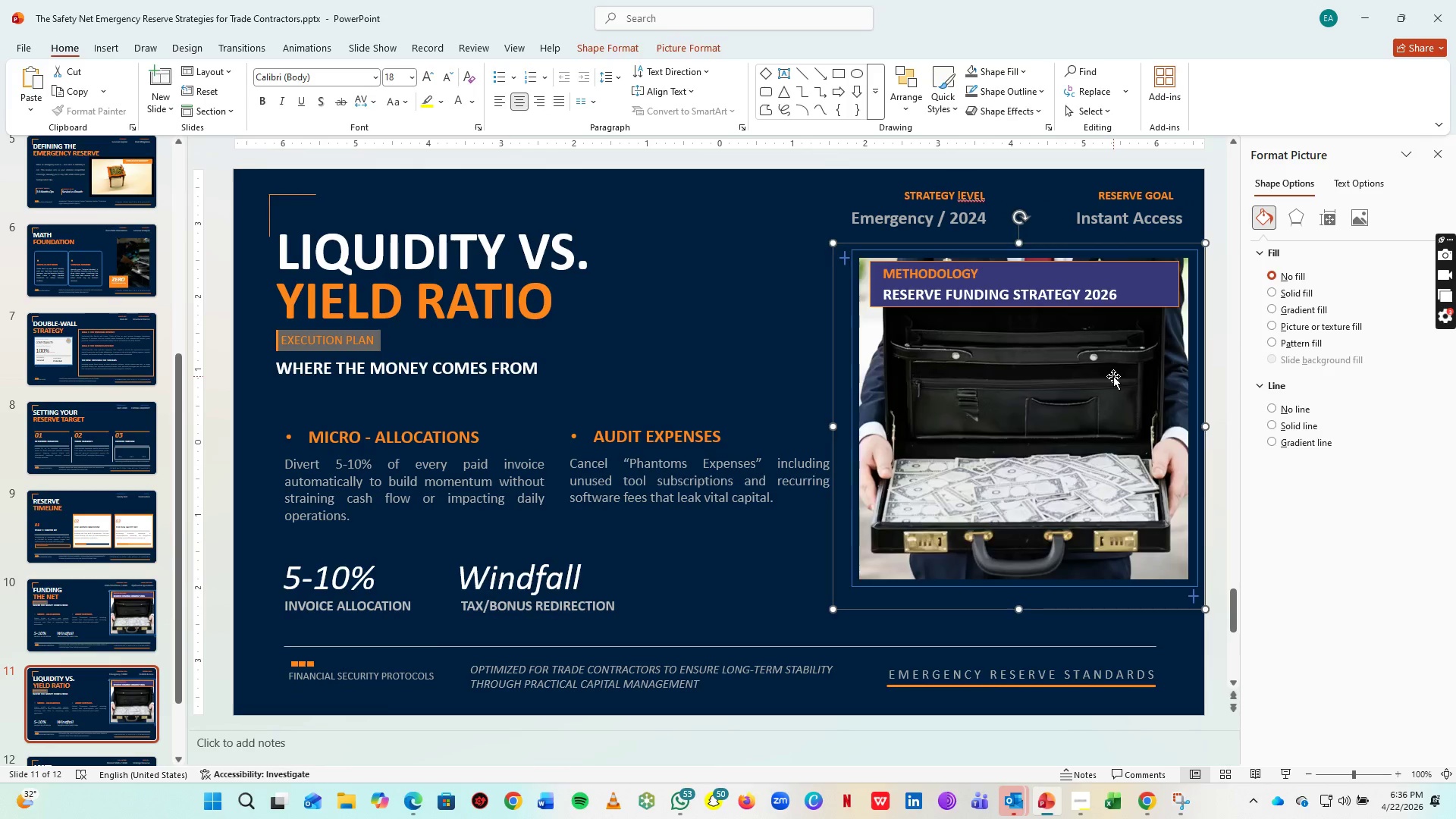 
key(Delete)
 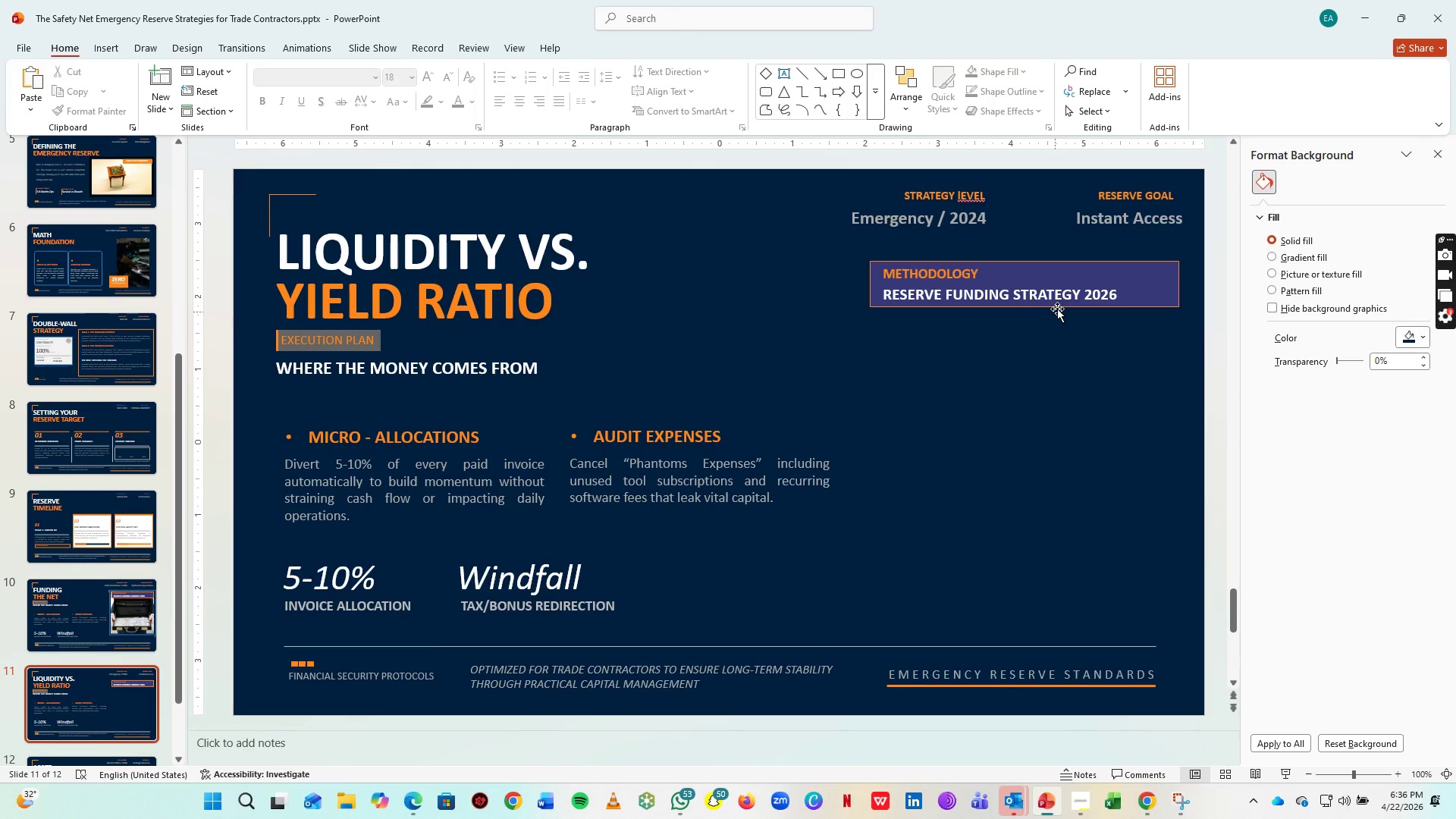 
left_click([1060, 307])
 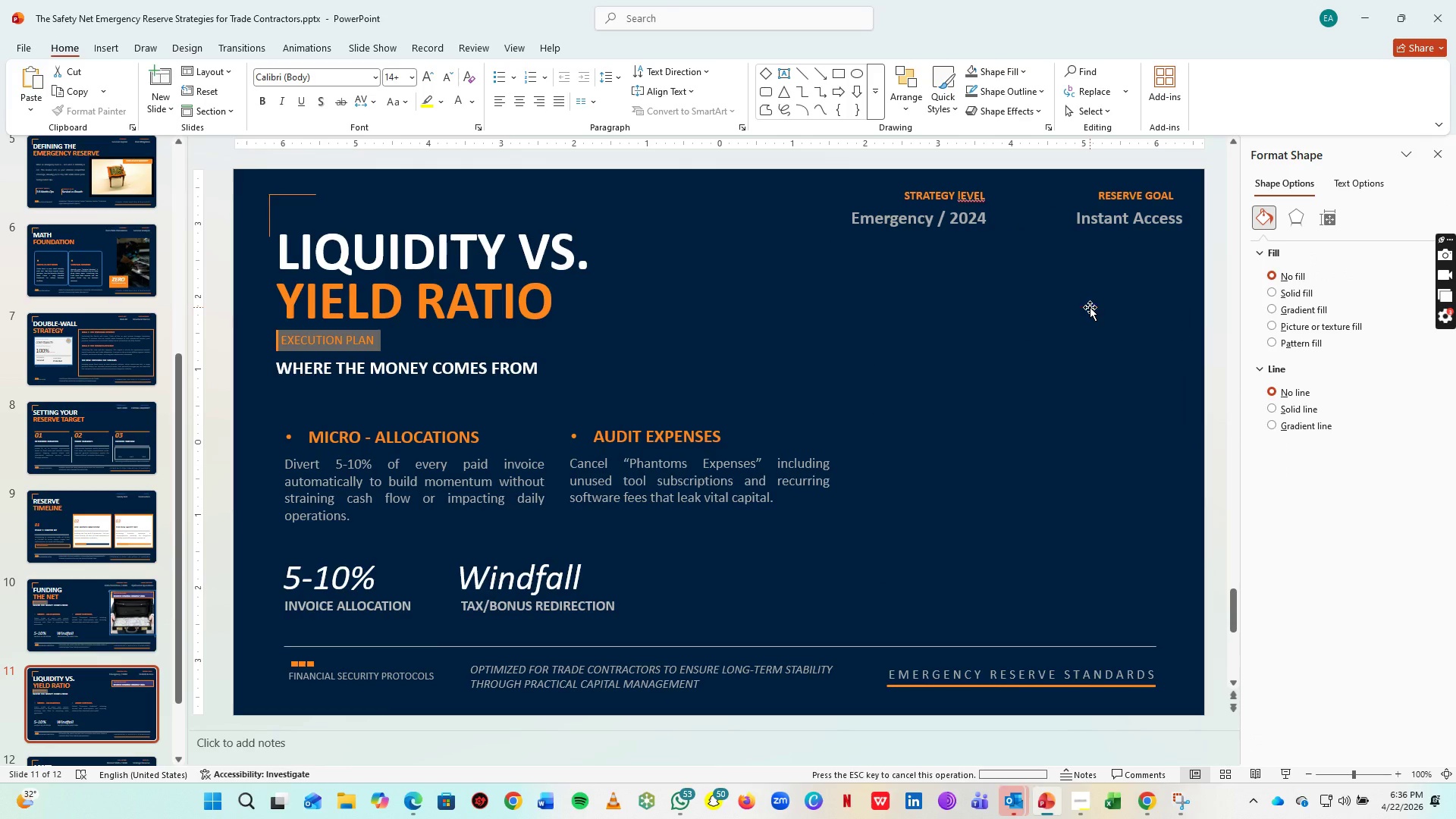 
key(Delete)
 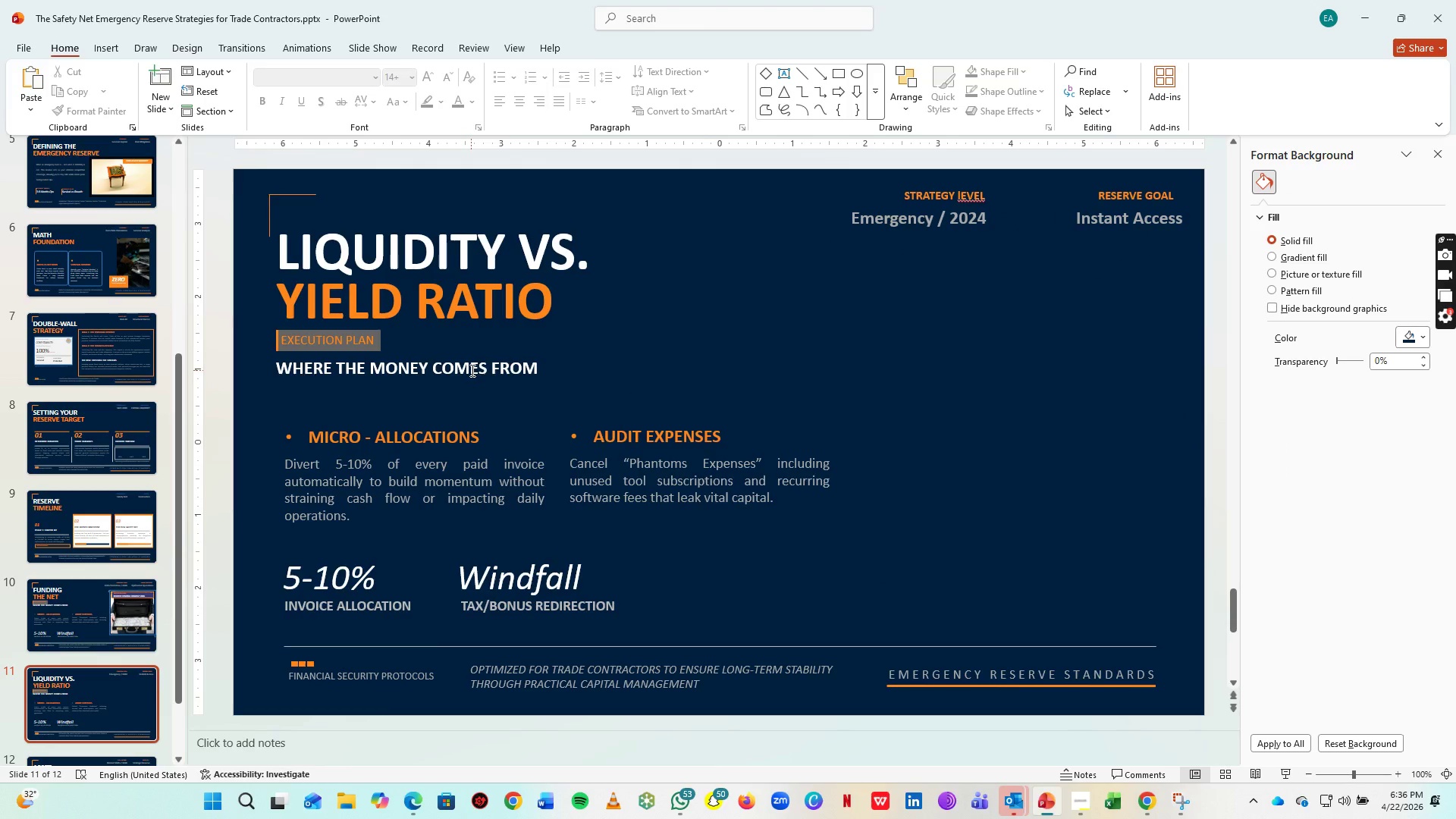 
left_click([471, 370])
 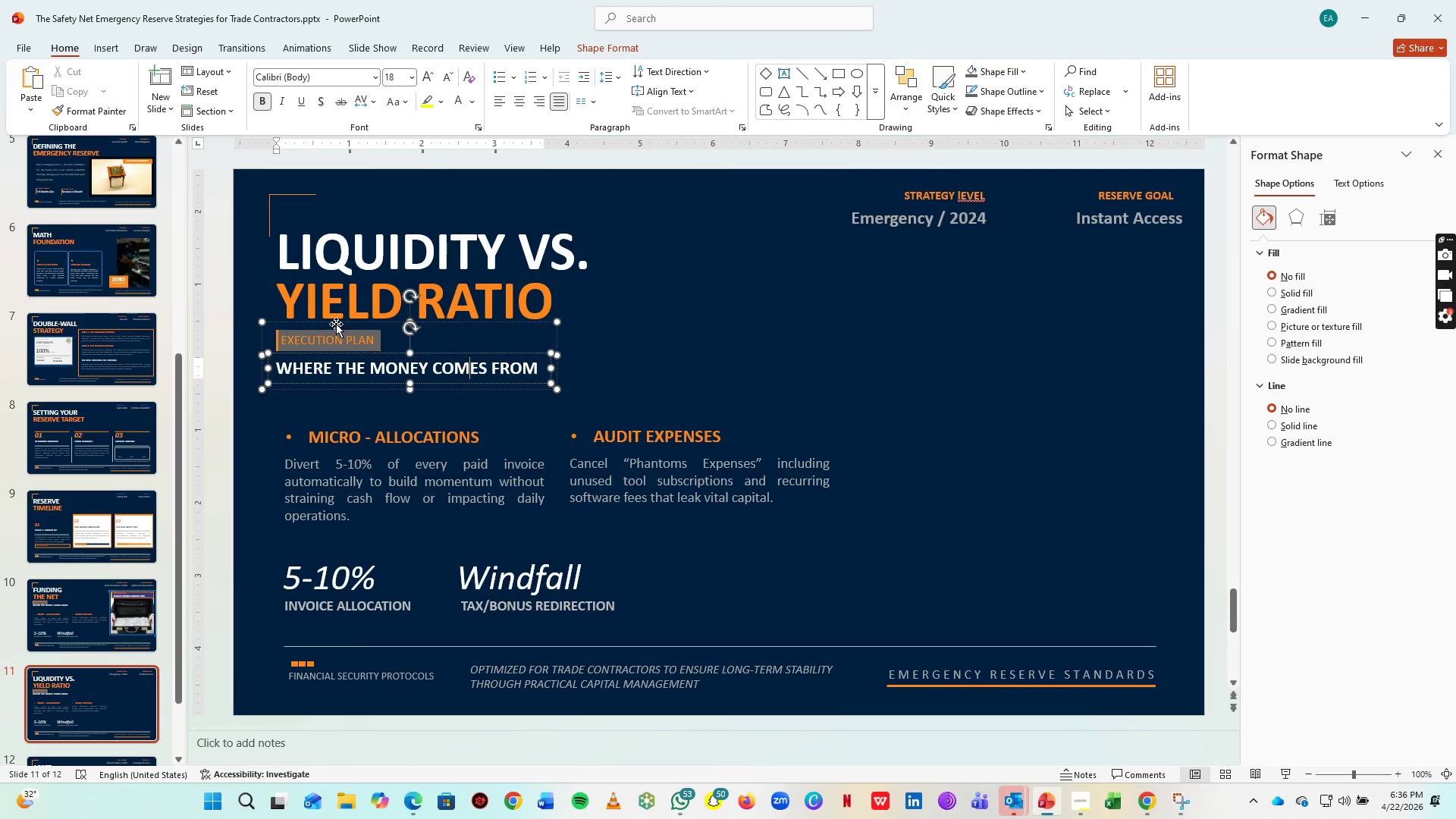 
left_click([336, 324])
 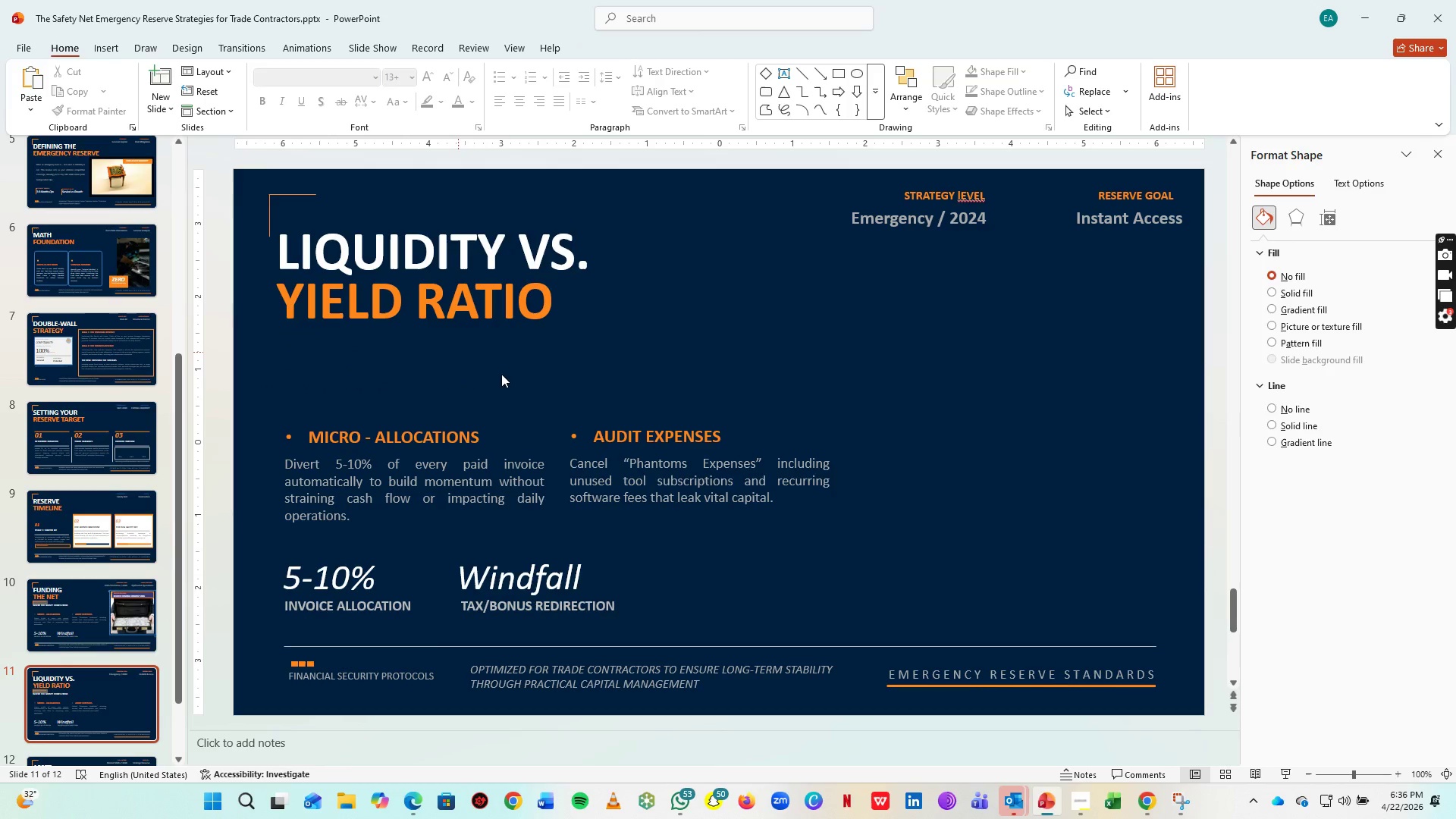 
key(Delete)
 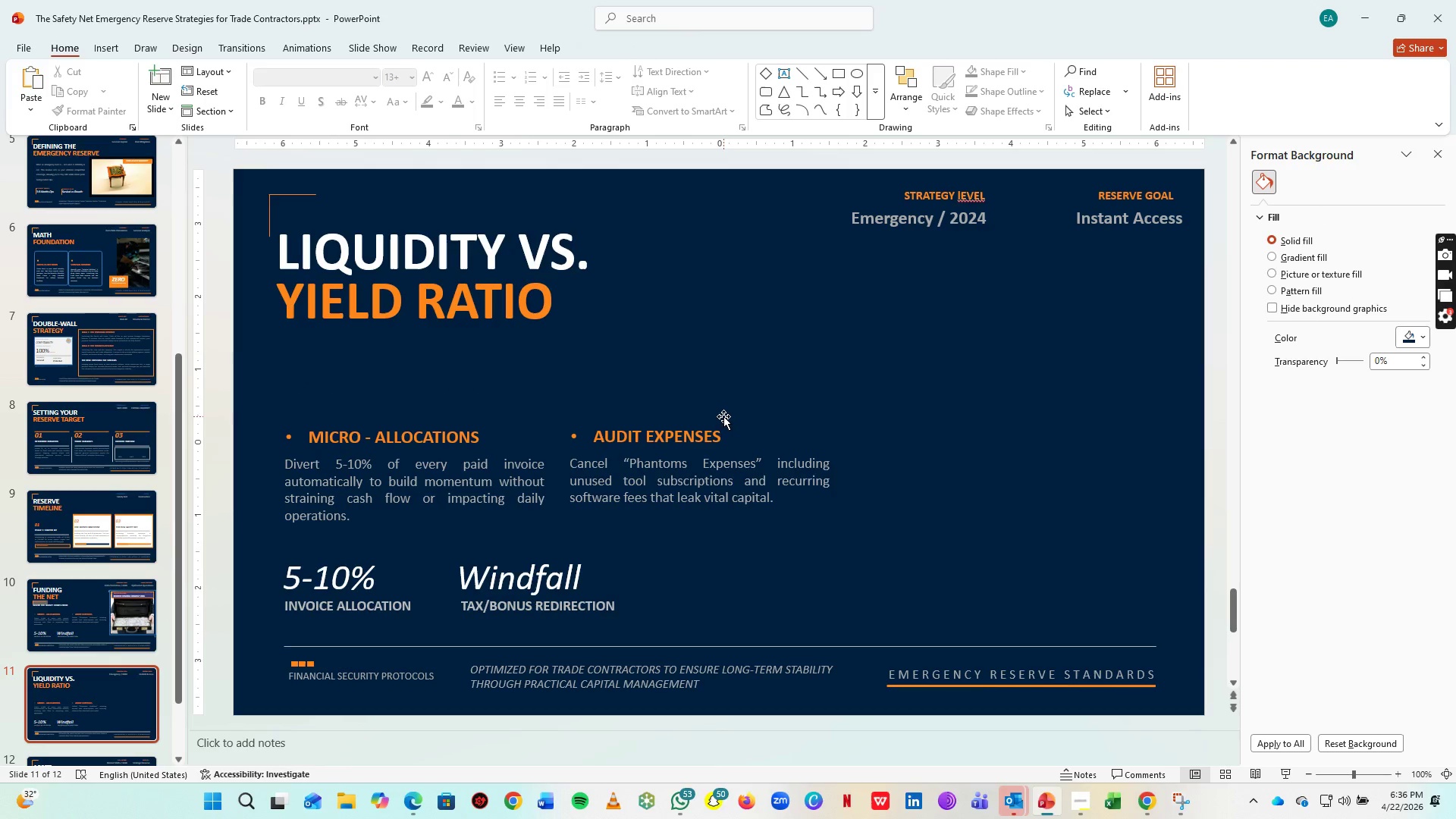 
wait(6.58)
 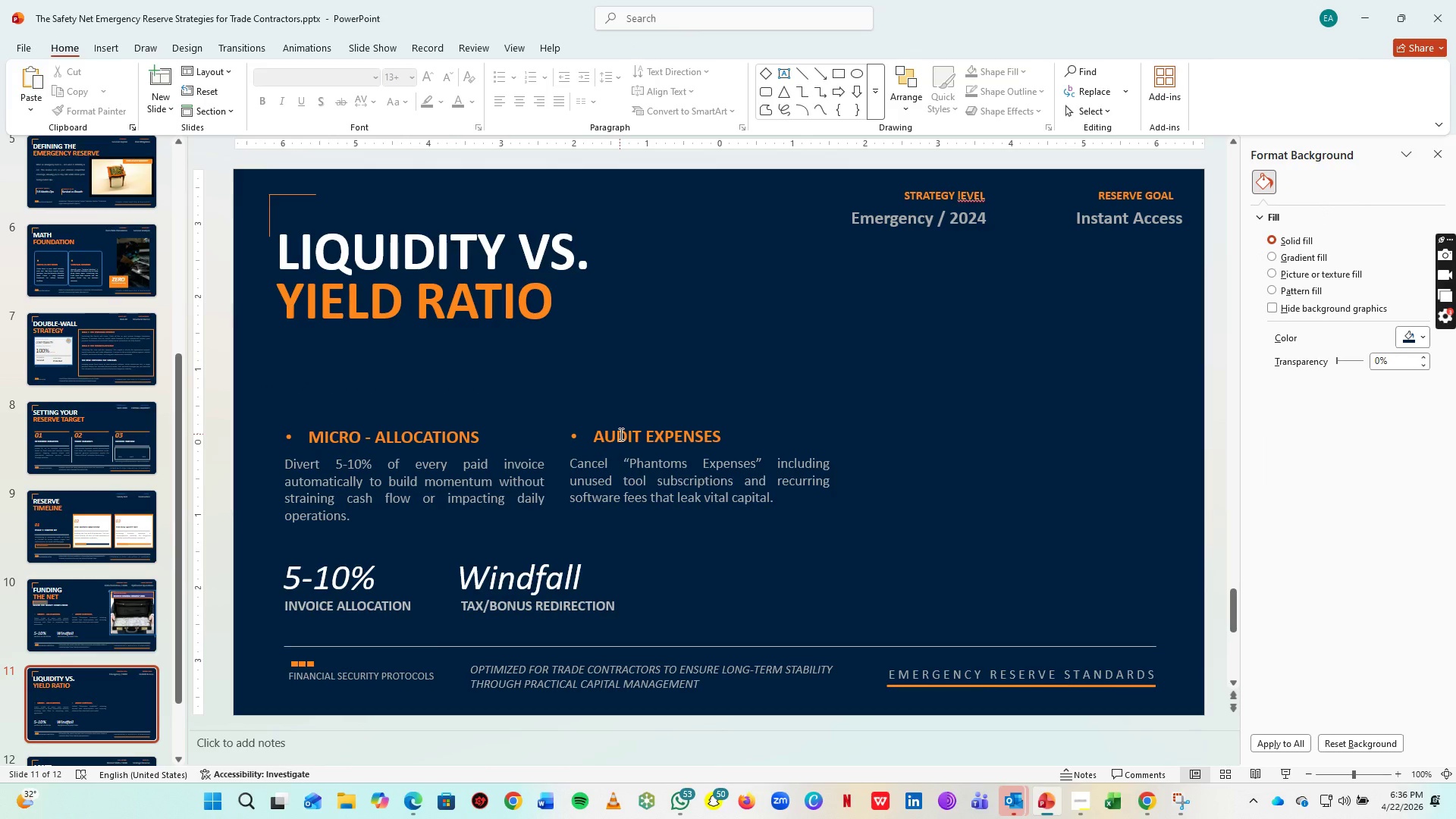 
left_click([365, 676])
 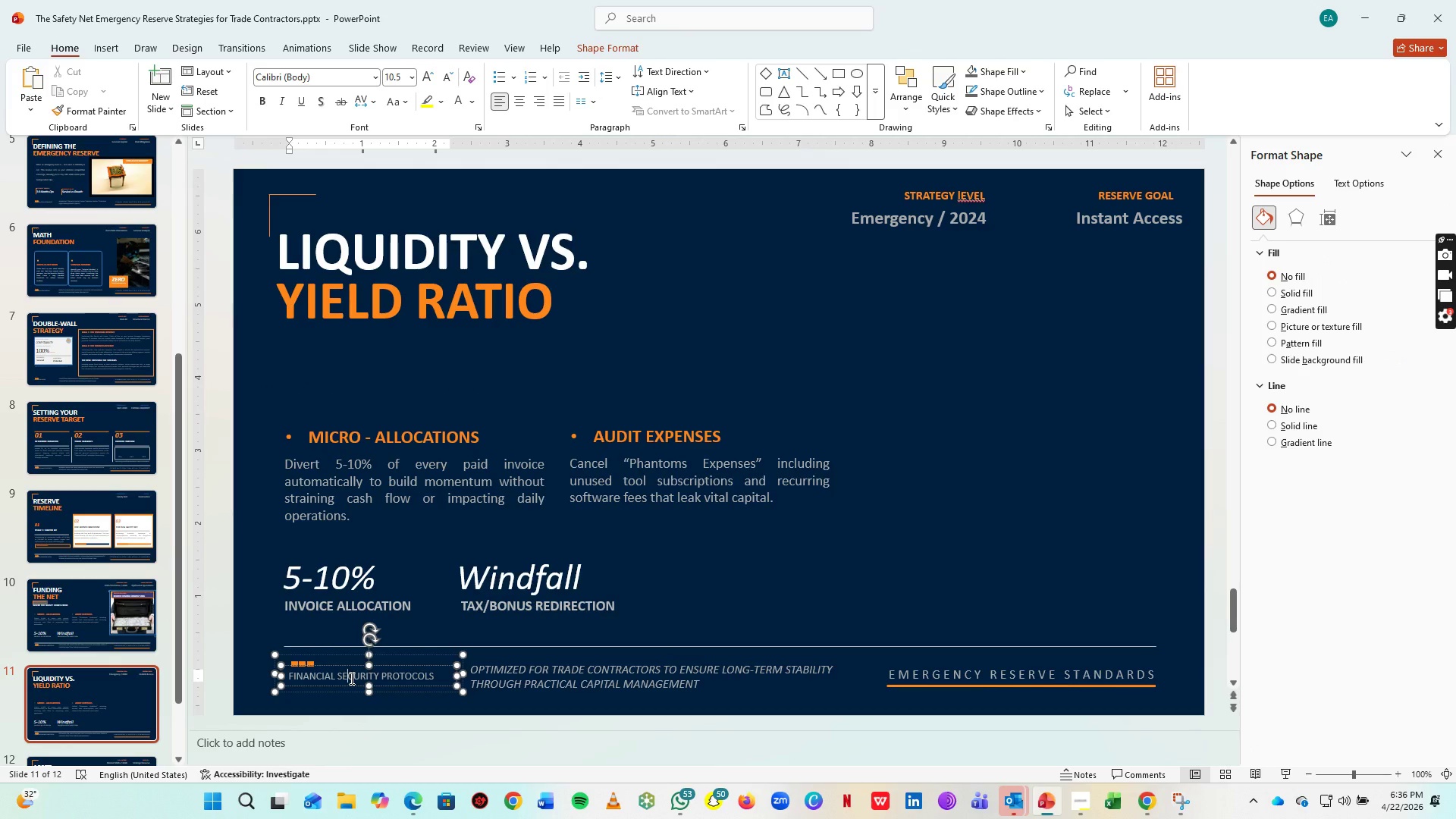 
double_click([350, 678])
 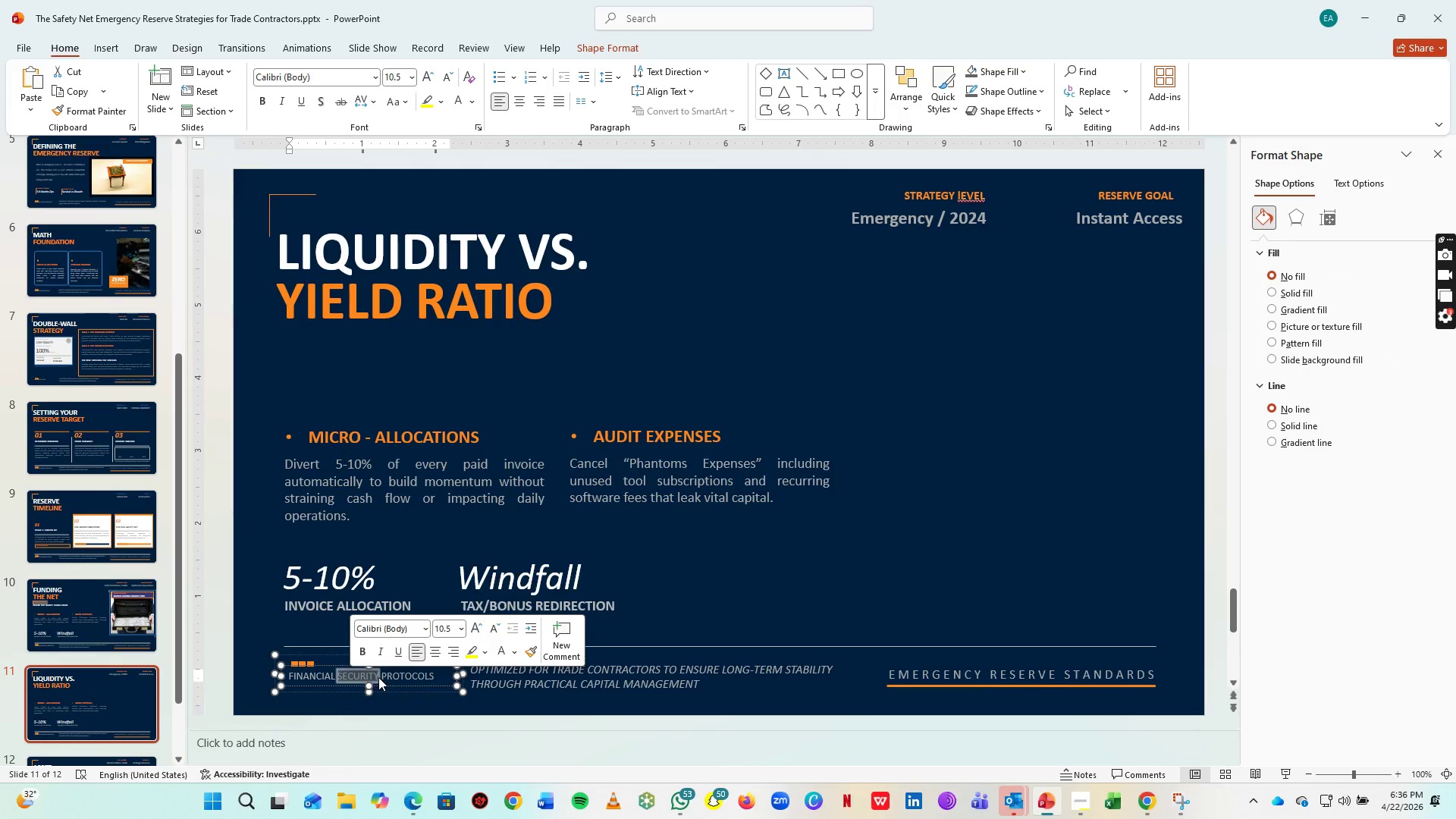 
key(Backspace)
 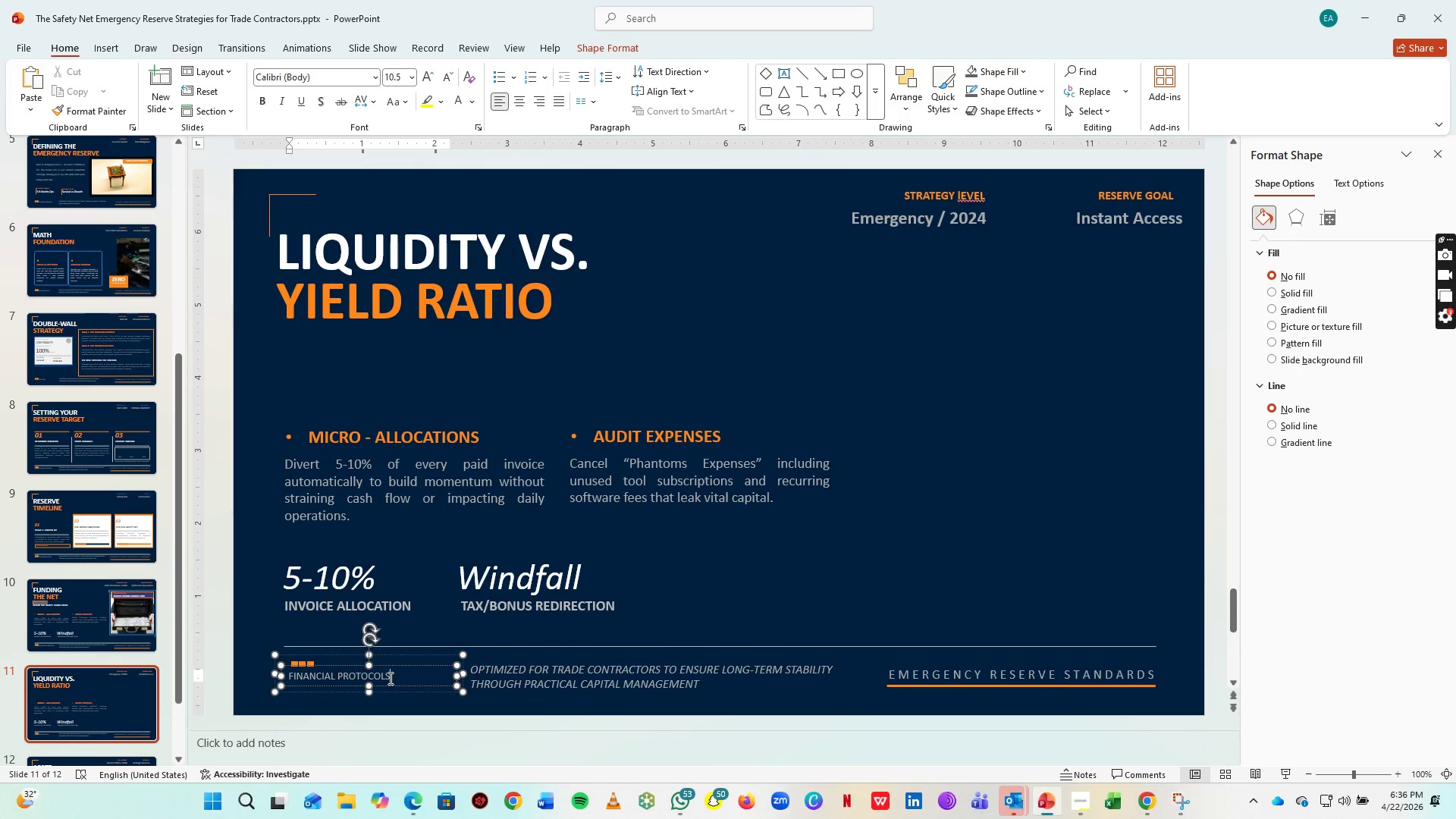 
left_click([389, 678])
 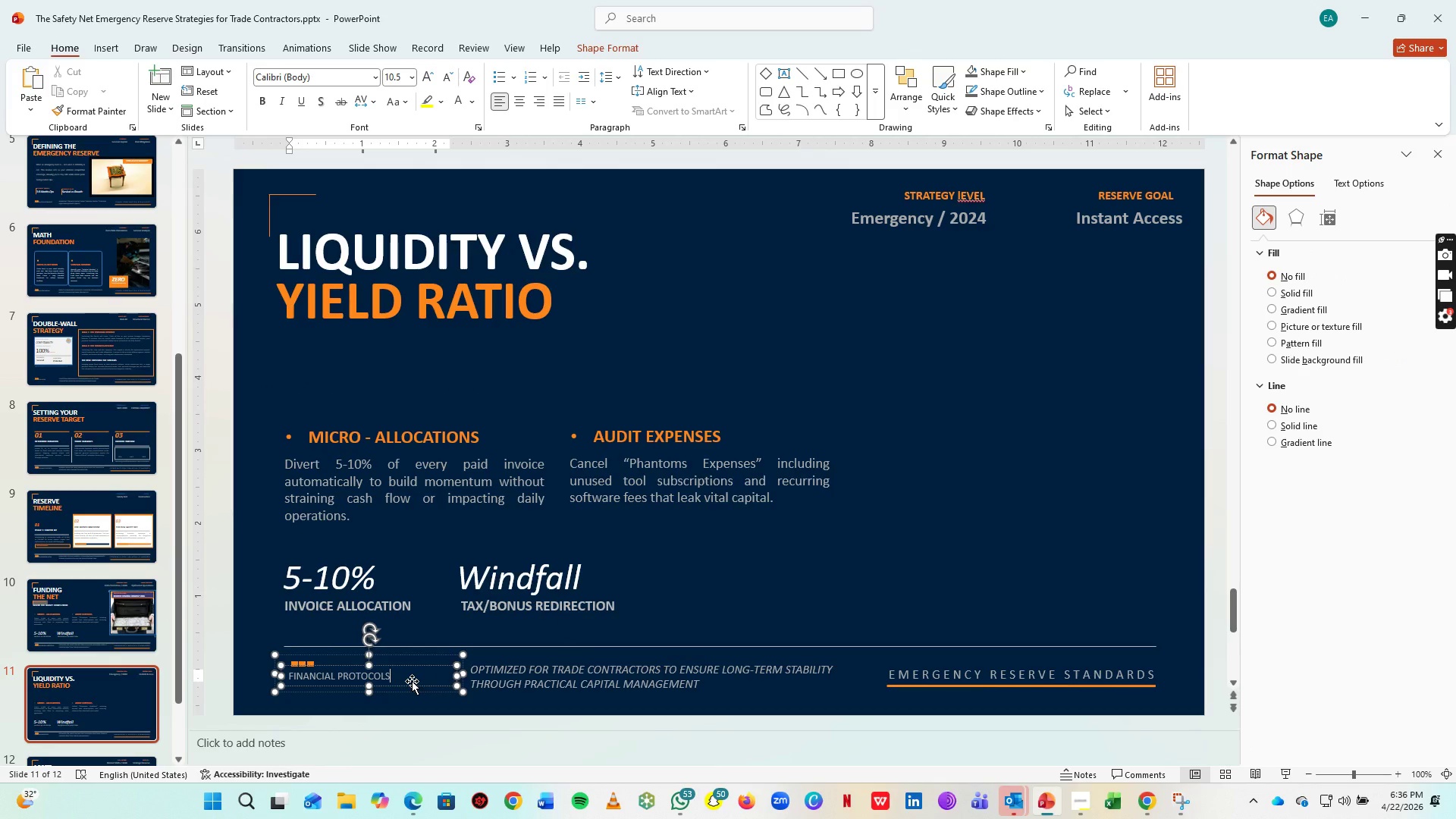 
key(Backspace)
type( ACTIV)
 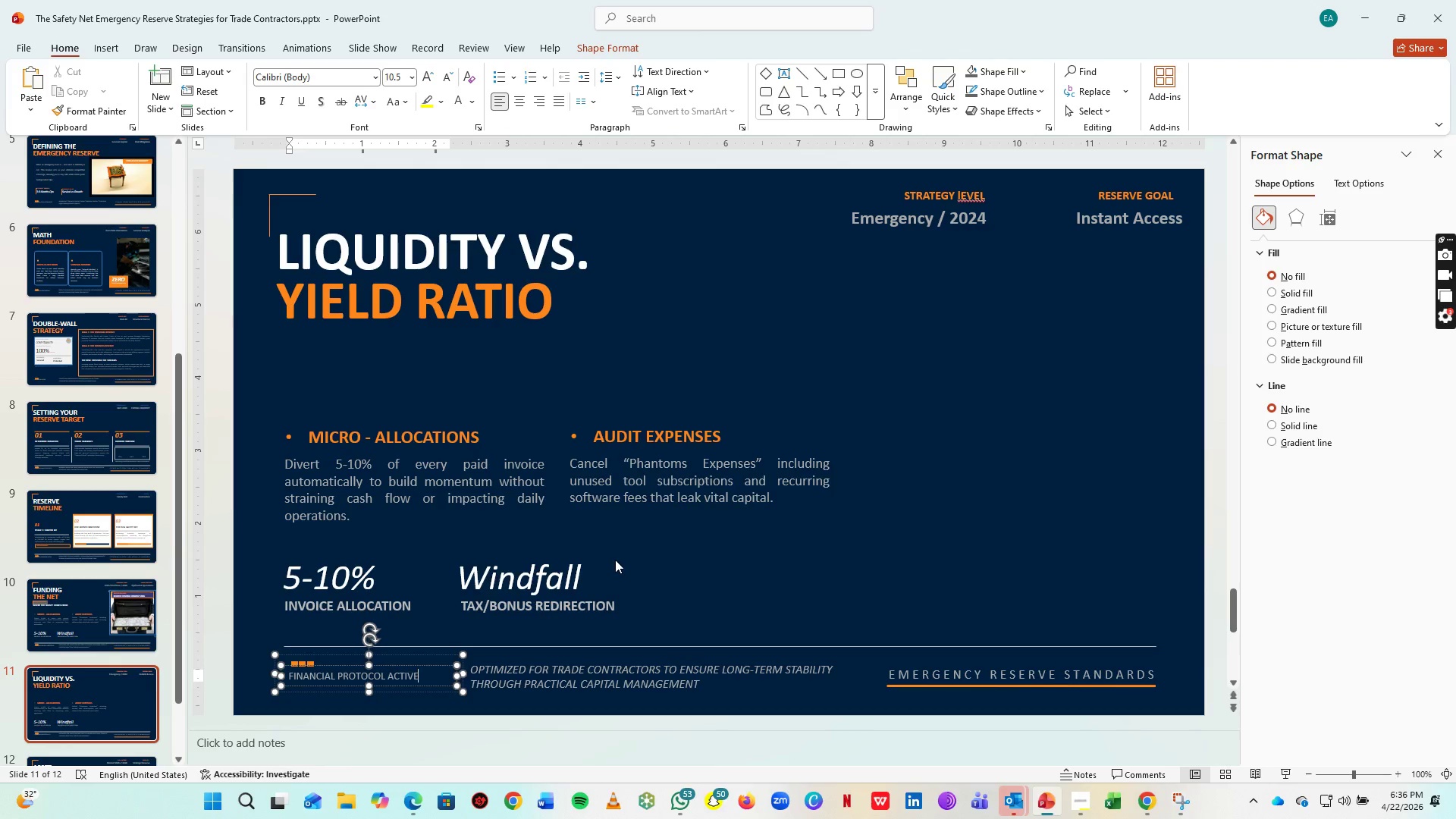 
key(E)
 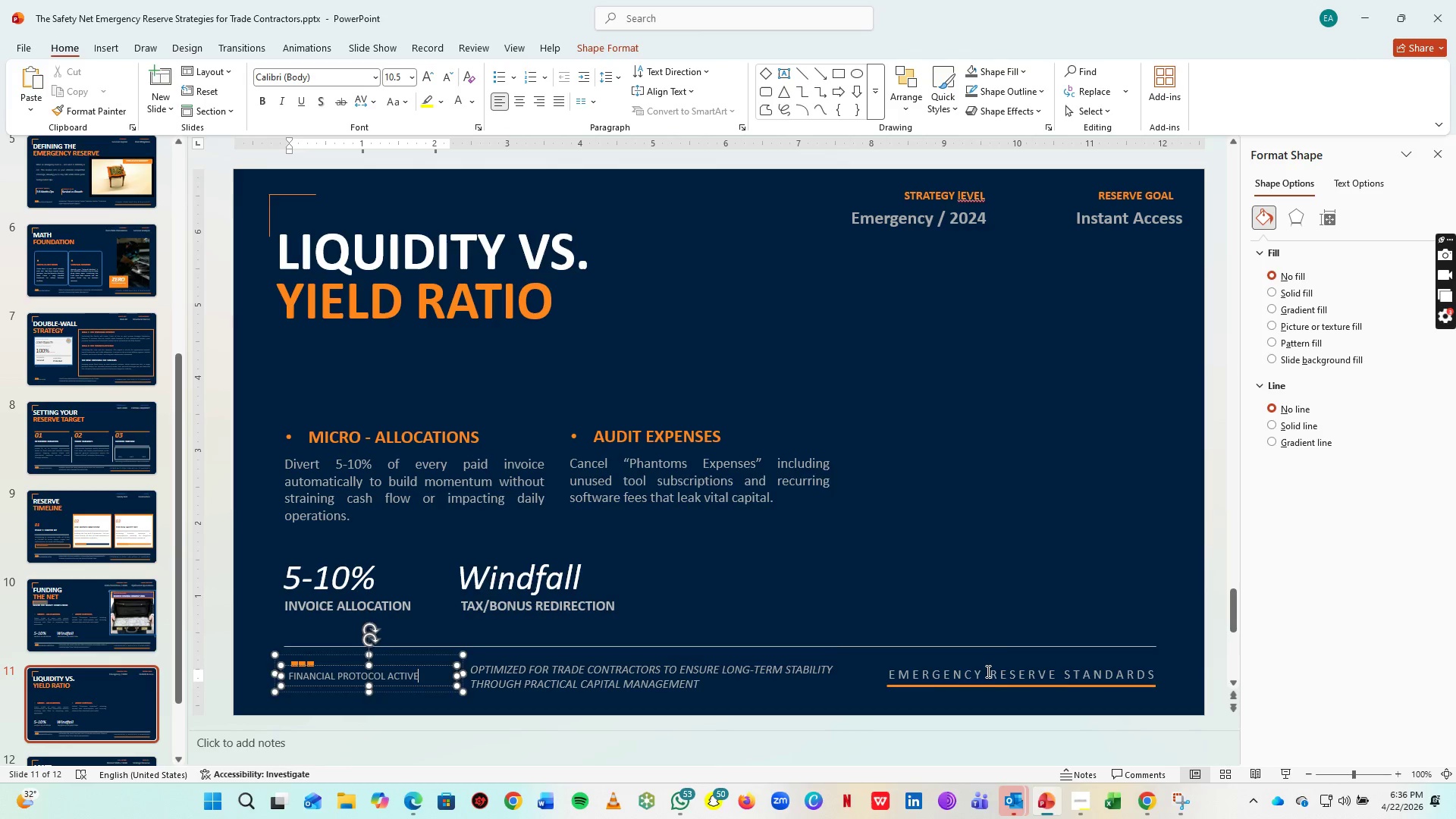 
left_click([987, 671])
 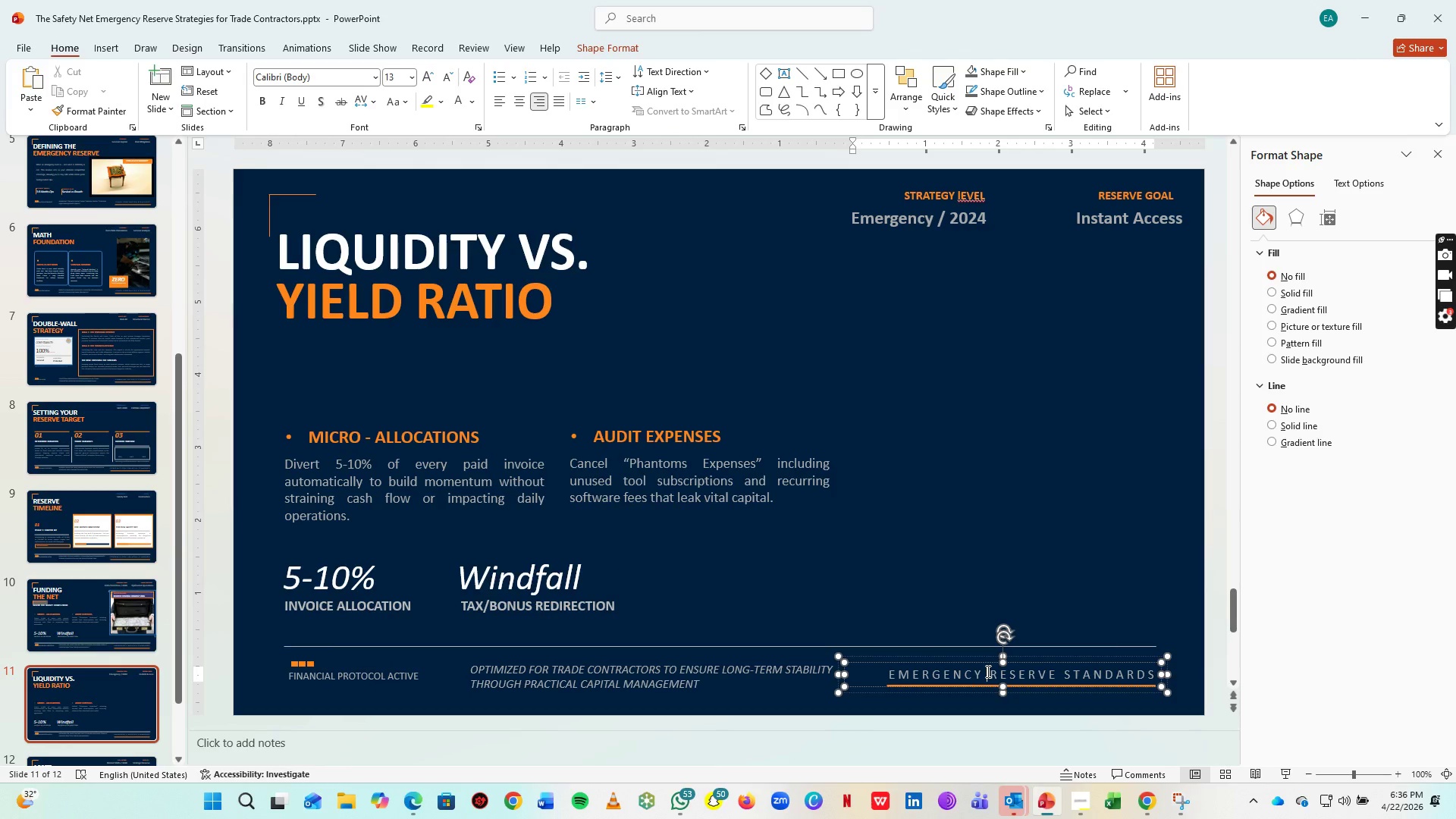 
key(Control+A)
 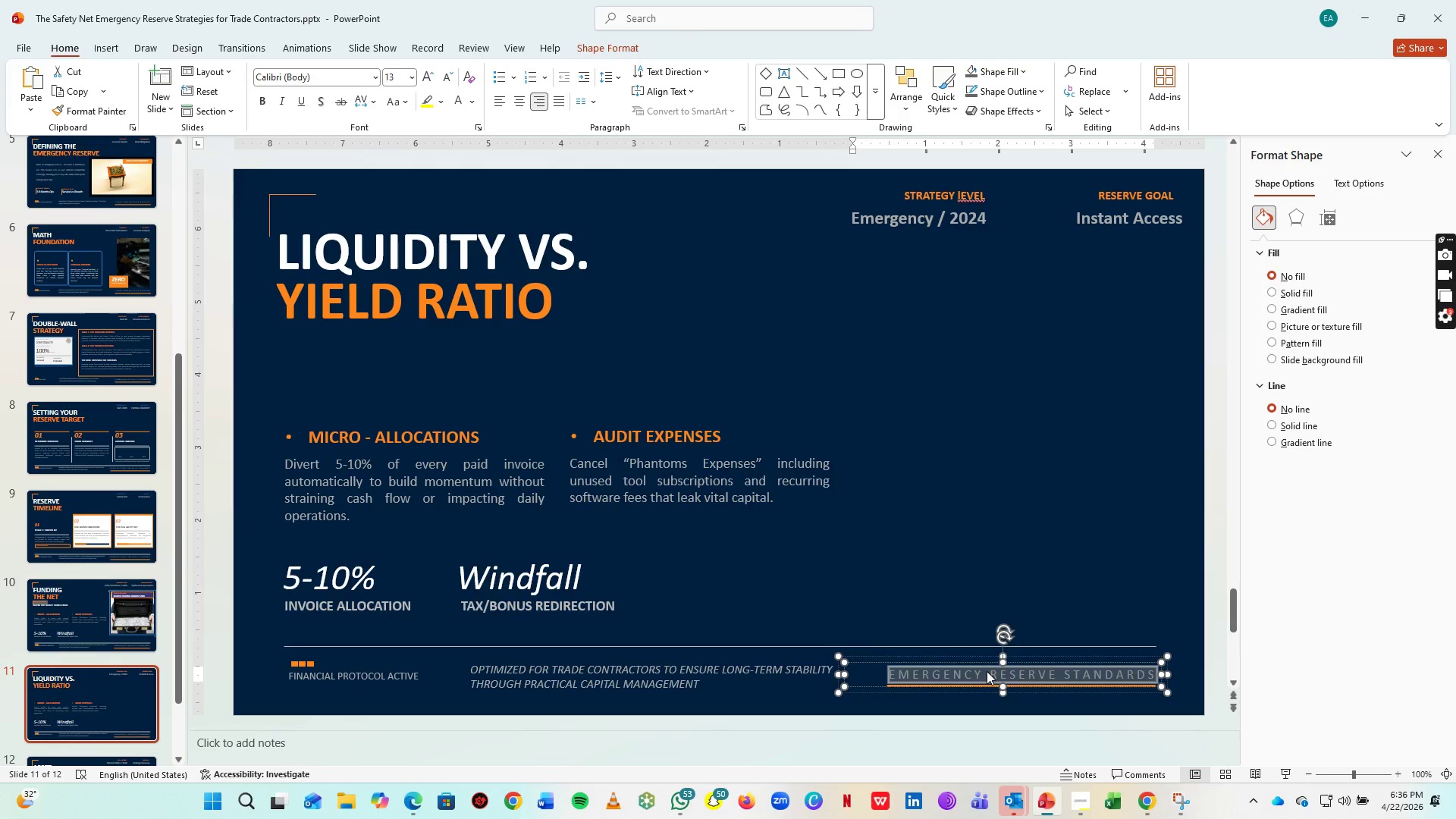 
type(L I Q U I DI T)
key(Backspace)
key(Backspace)
key(Backspace)
type( I T I )
key(Backspace)
key(Backspace)
type( )
key(Backspace)
type(Y   M A N A G E M E N T S)
key(Backspace)
type(  S T A N D A R D S)
 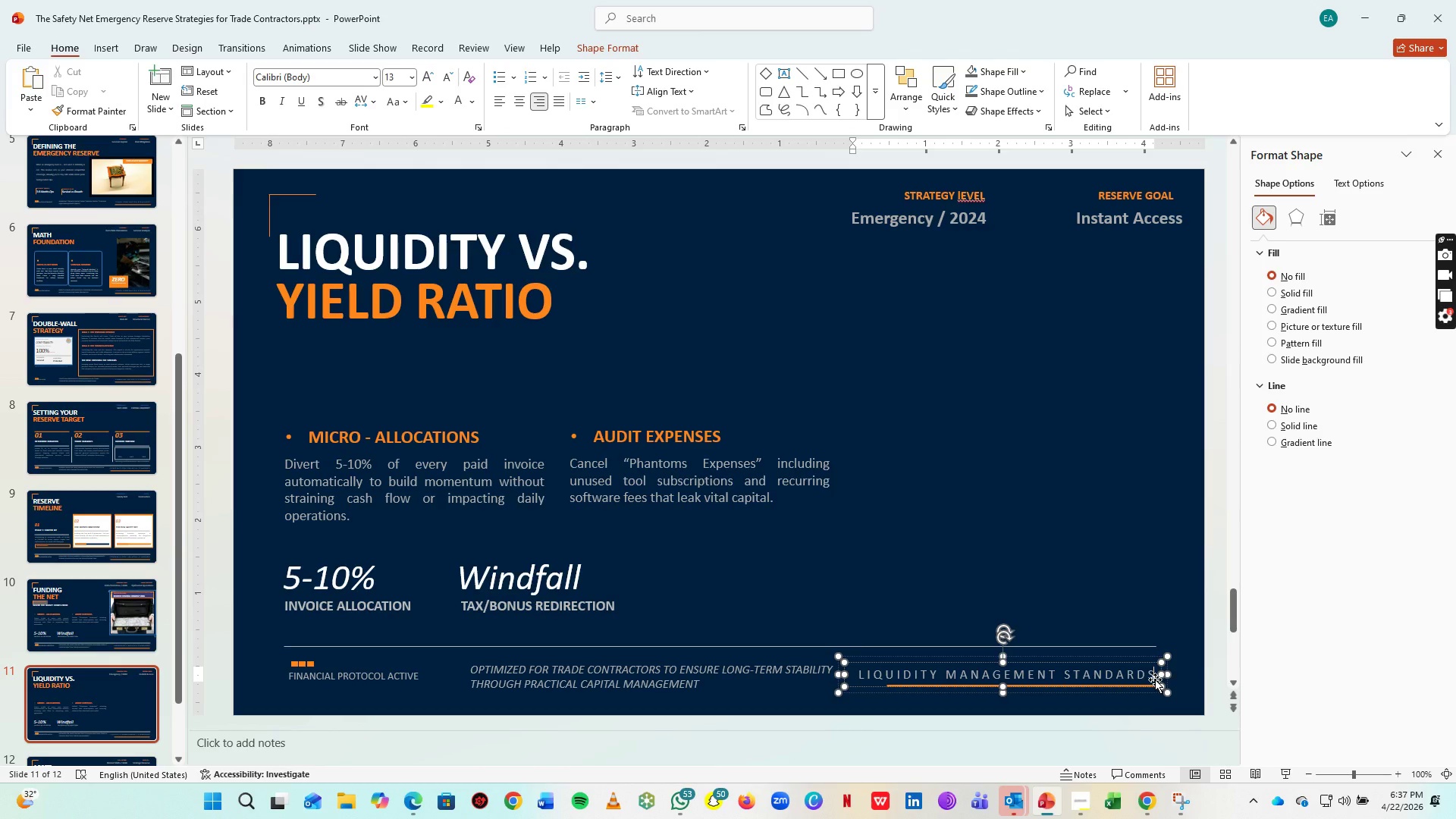 
hold_key(key=ControlLeft, duration=0.47)
scroll: coordinate [1125, 662], scroll_direction: up, amount: 2.0
 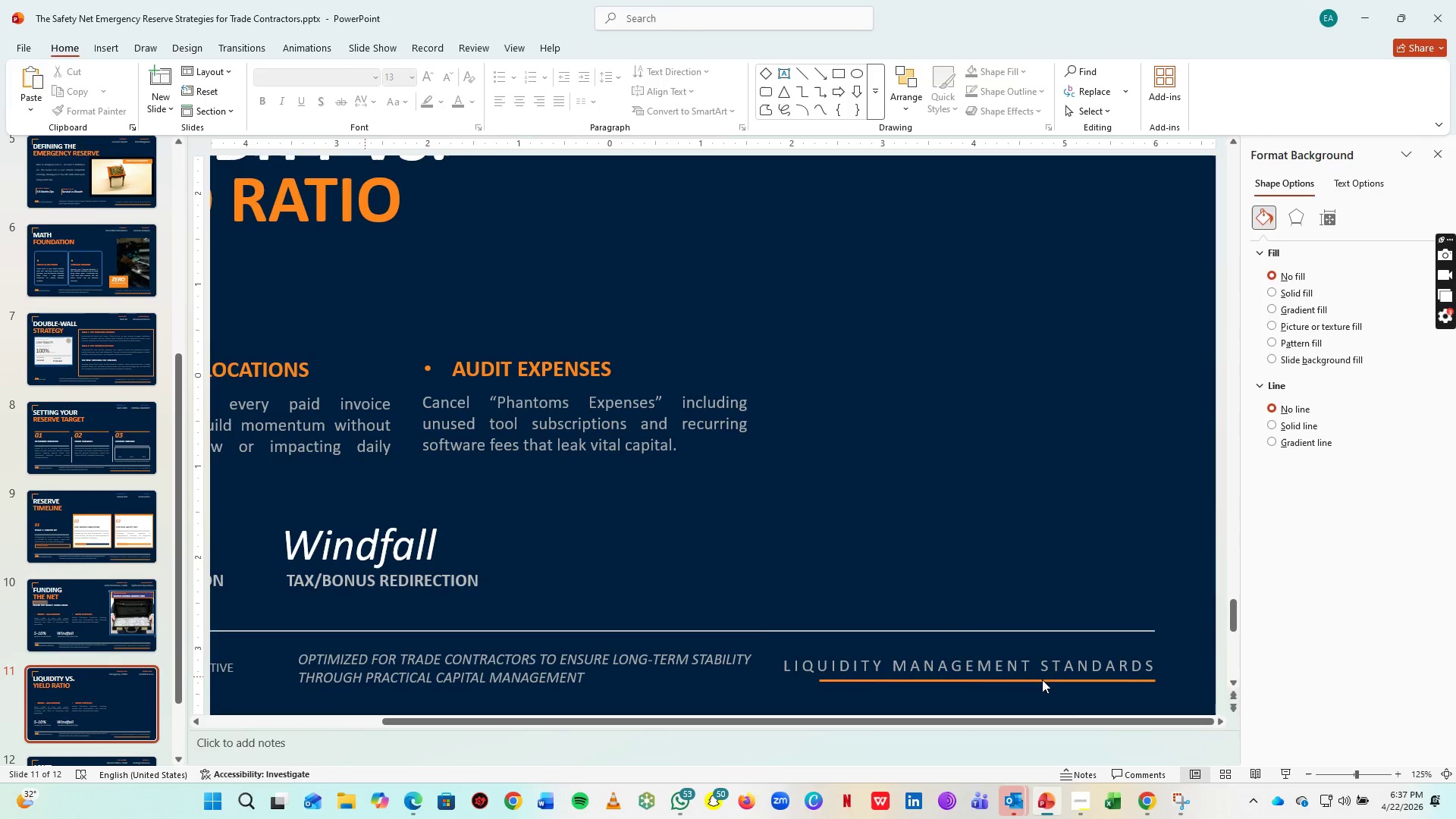 
double_click([1040, 678])
 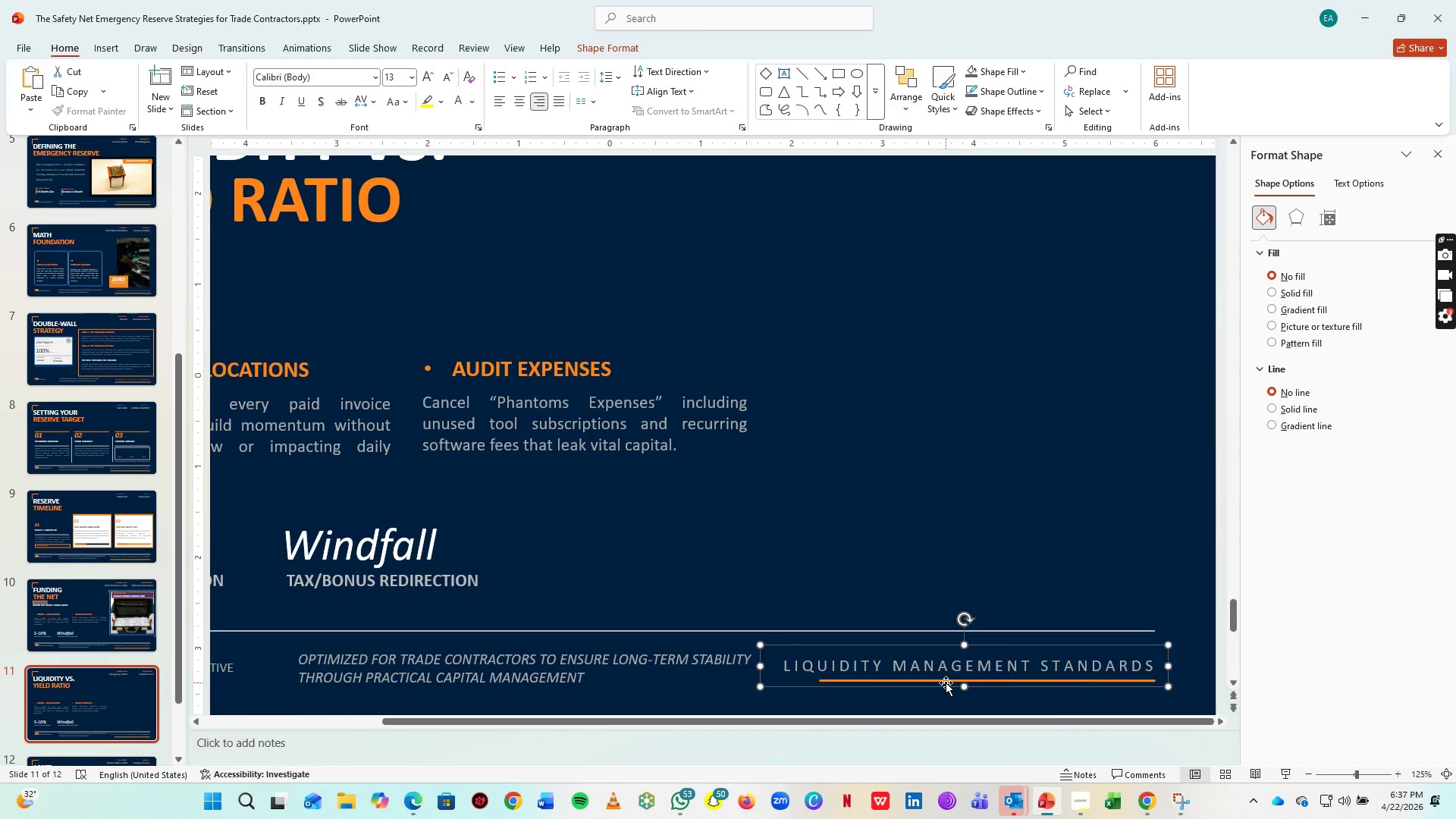 
left_click([946, 682])
 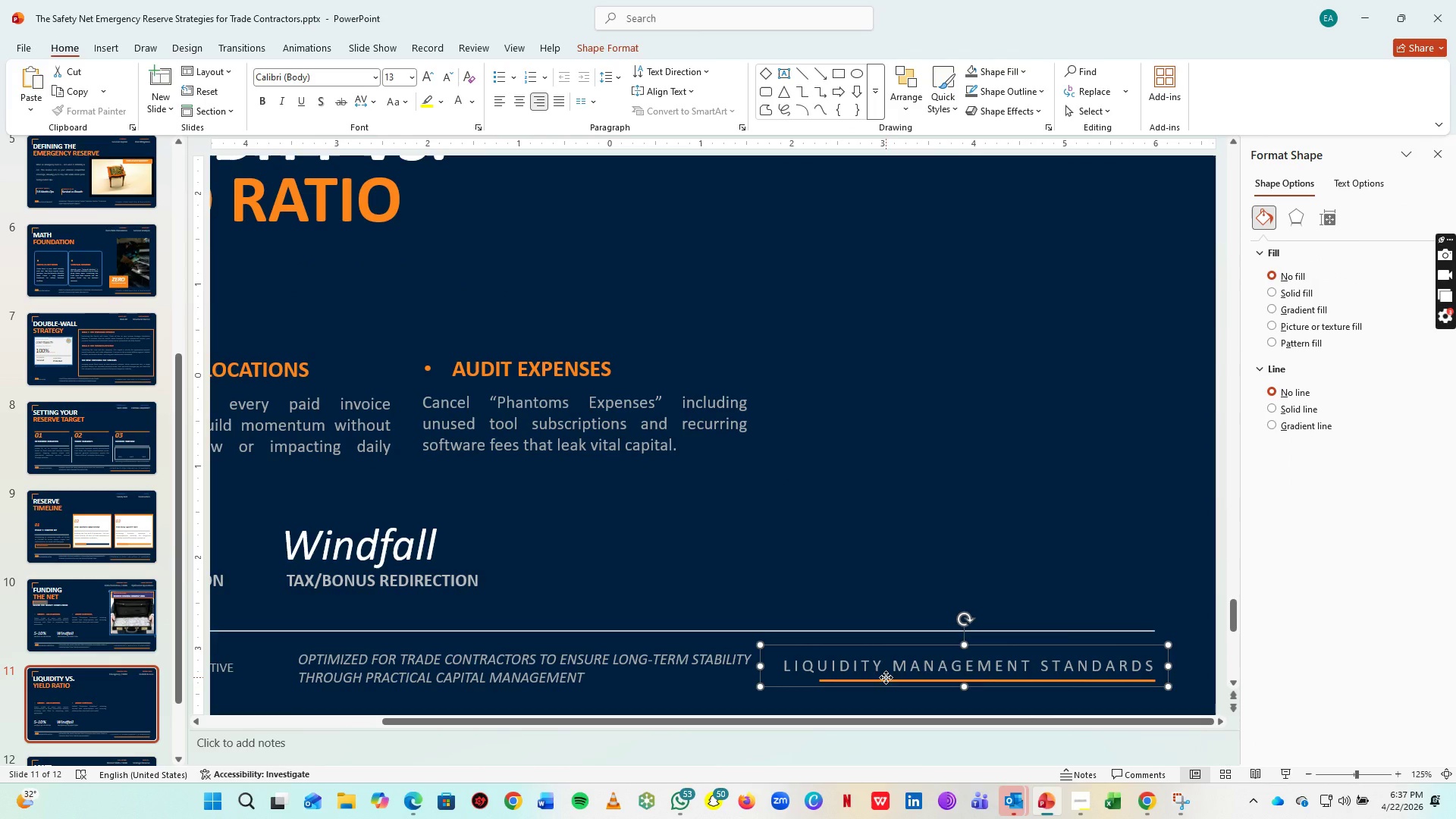 
left_click([886, 677])
 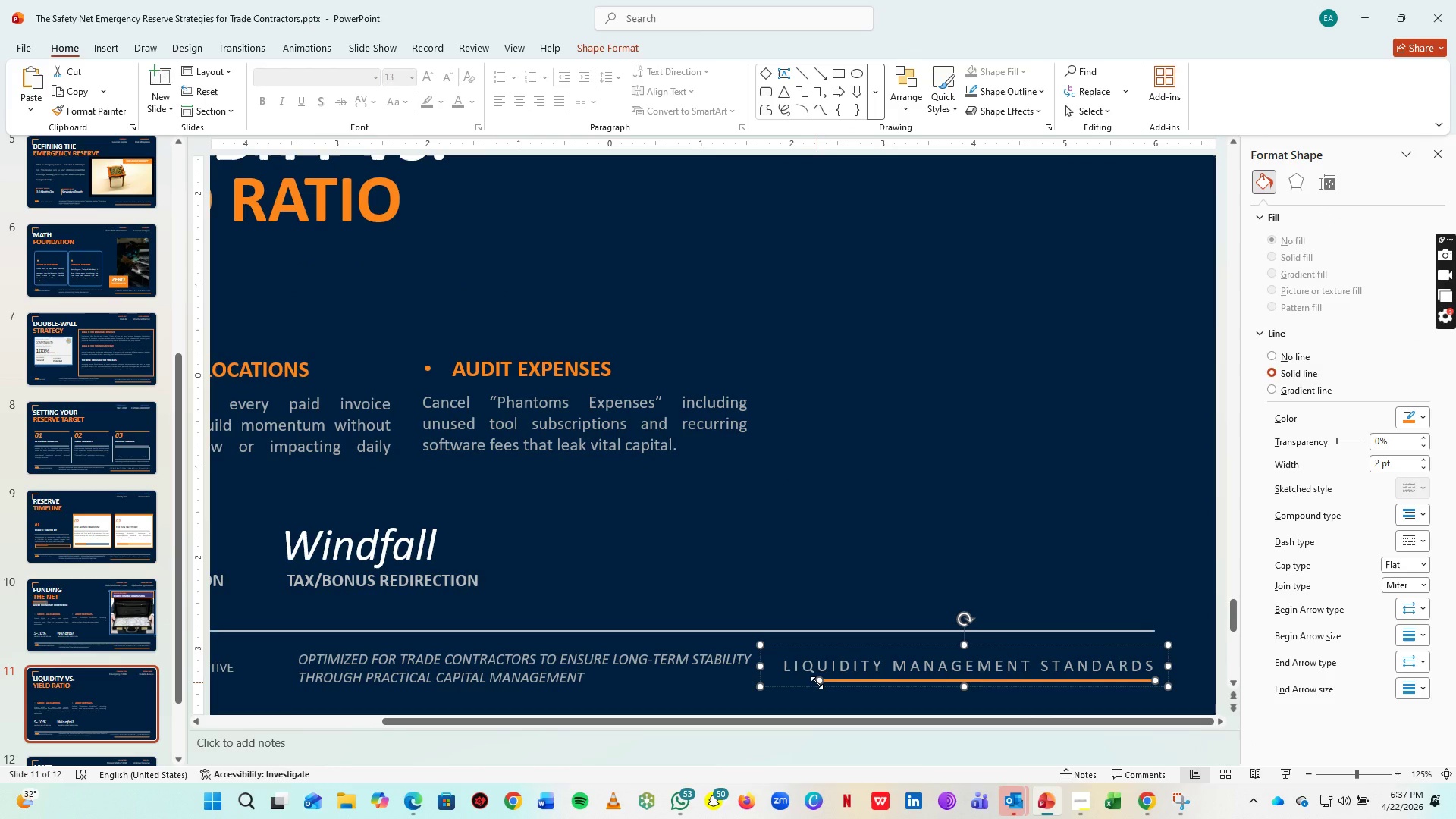 
left_click_drag(start_coordinate=[817, 682], to_coordinate=[805, 682])
 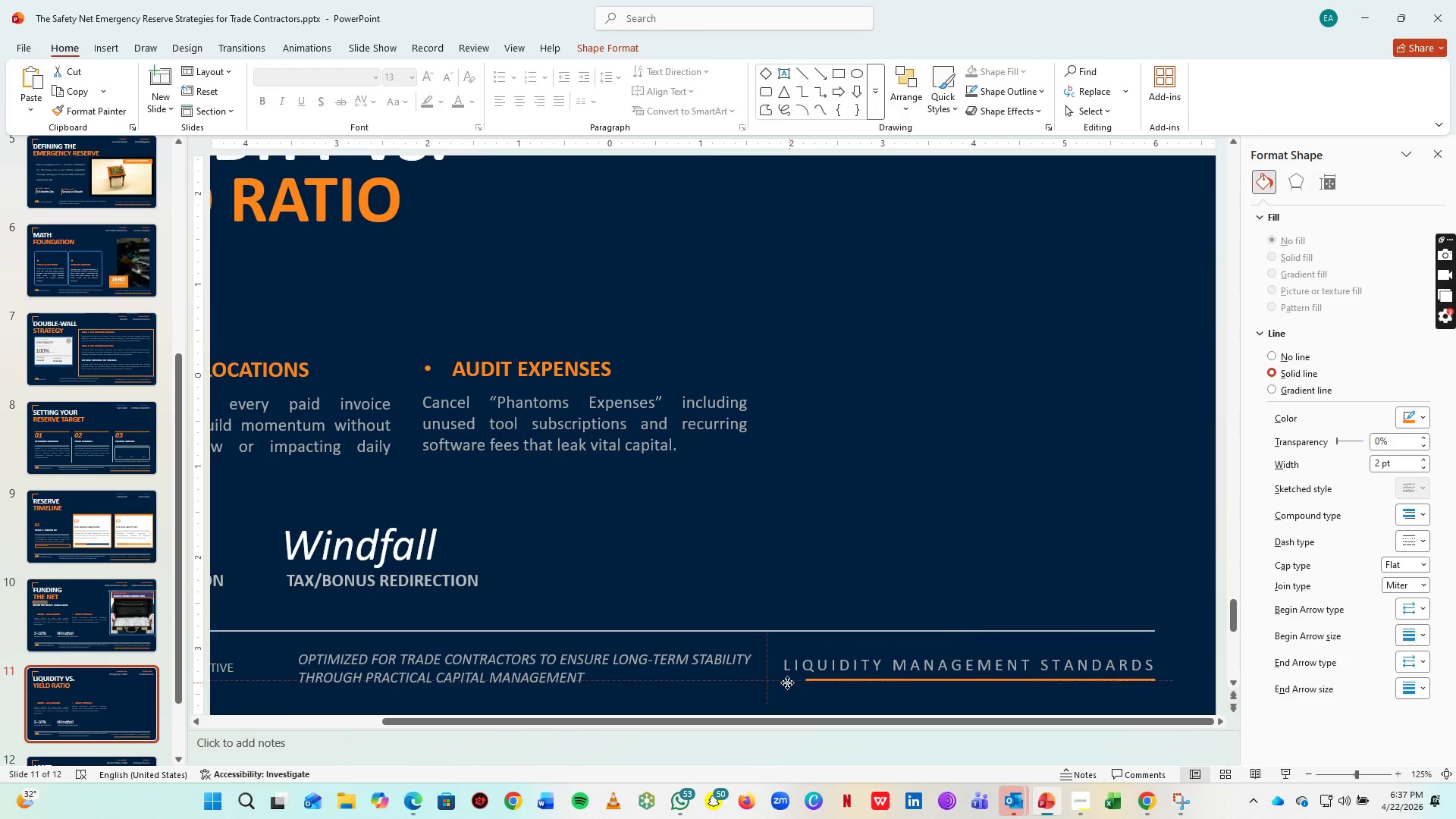 
left_click_drag(start_coordinate=[792, 682], to_coordinate=[784, 682])
 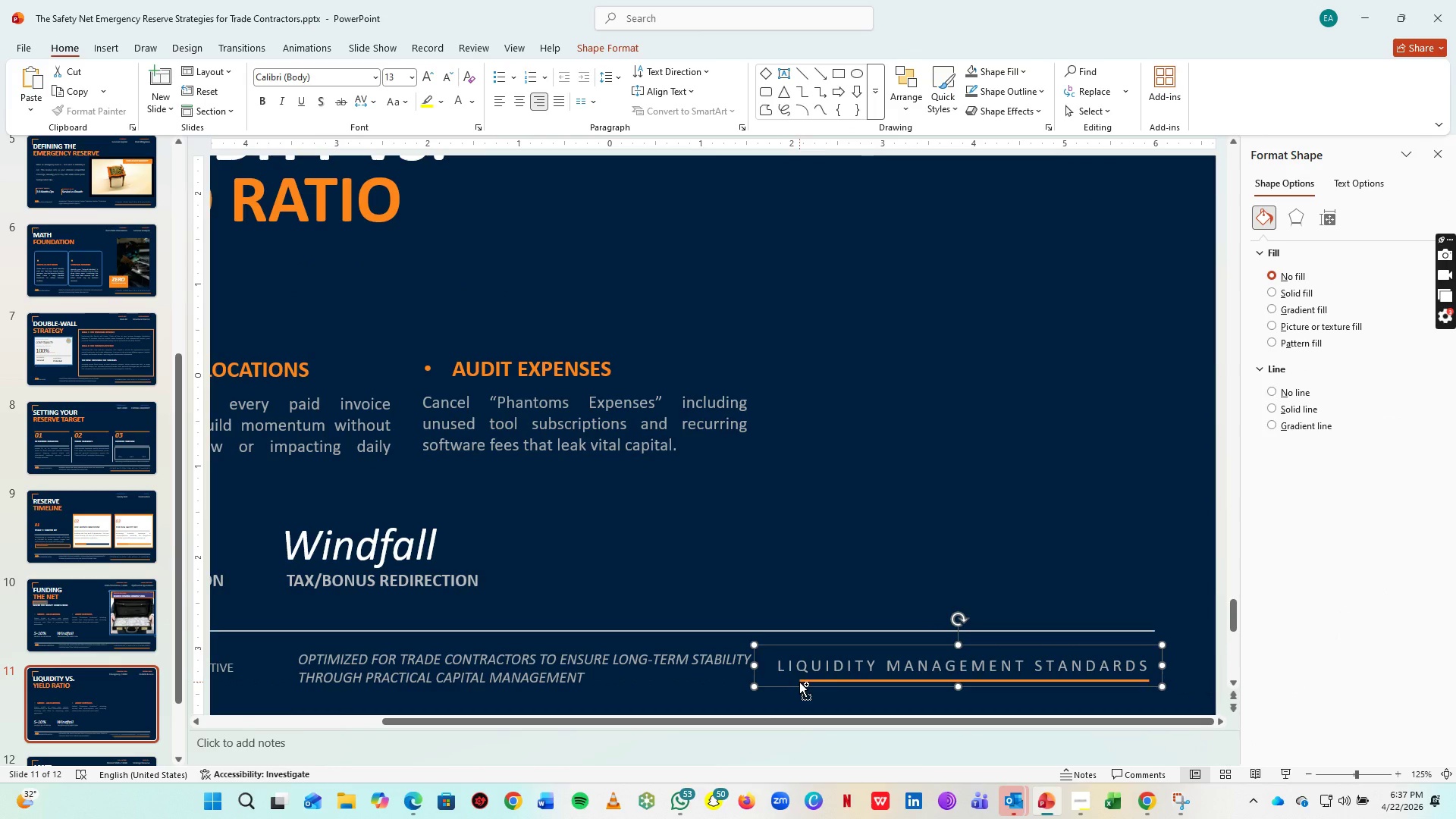 
key(Control+Z)
 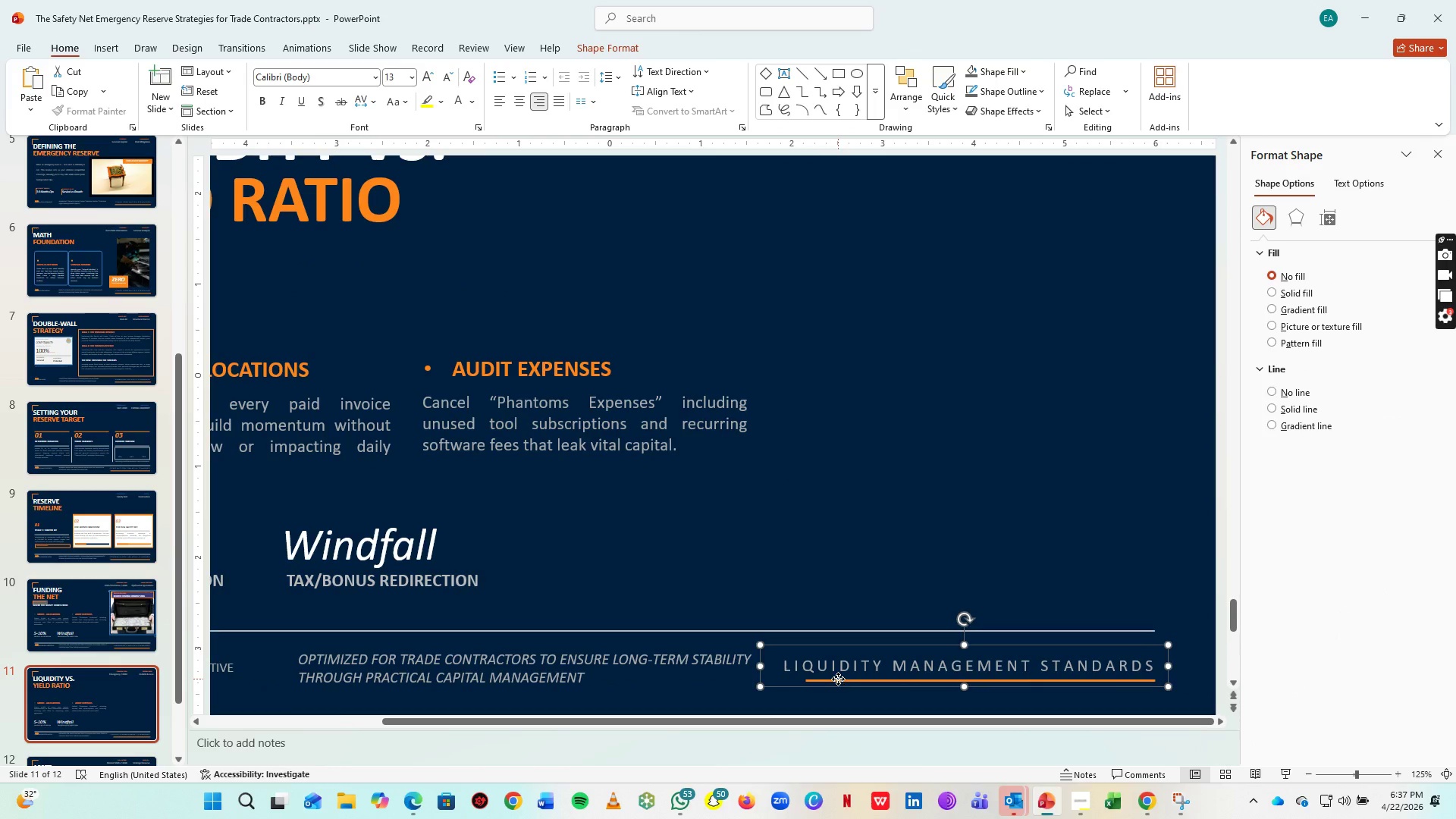 
left_click([838, 679])
 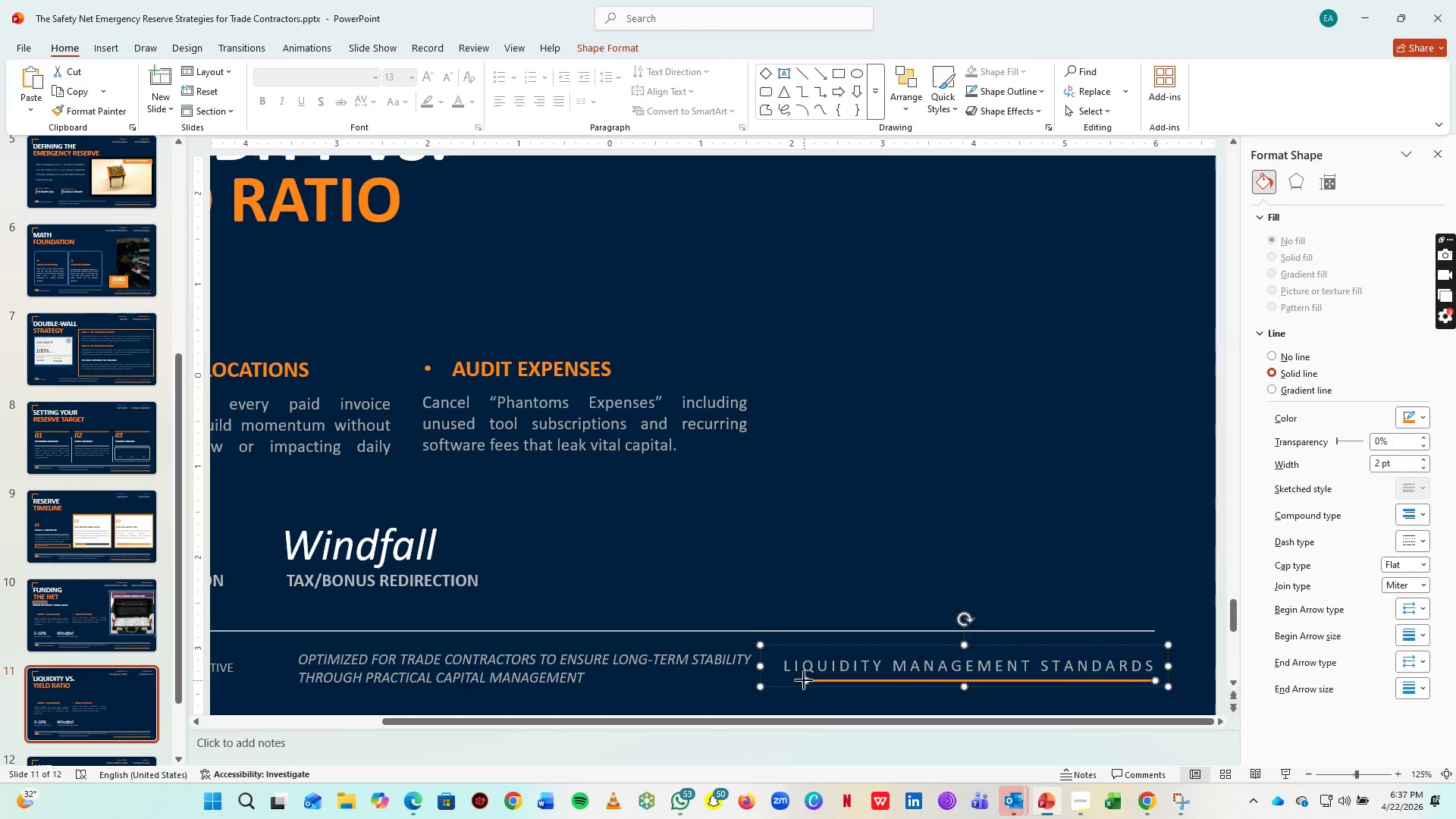 
left_click_drag(start_coordinate=[804, 680], to_coordinate=[780, 681])
 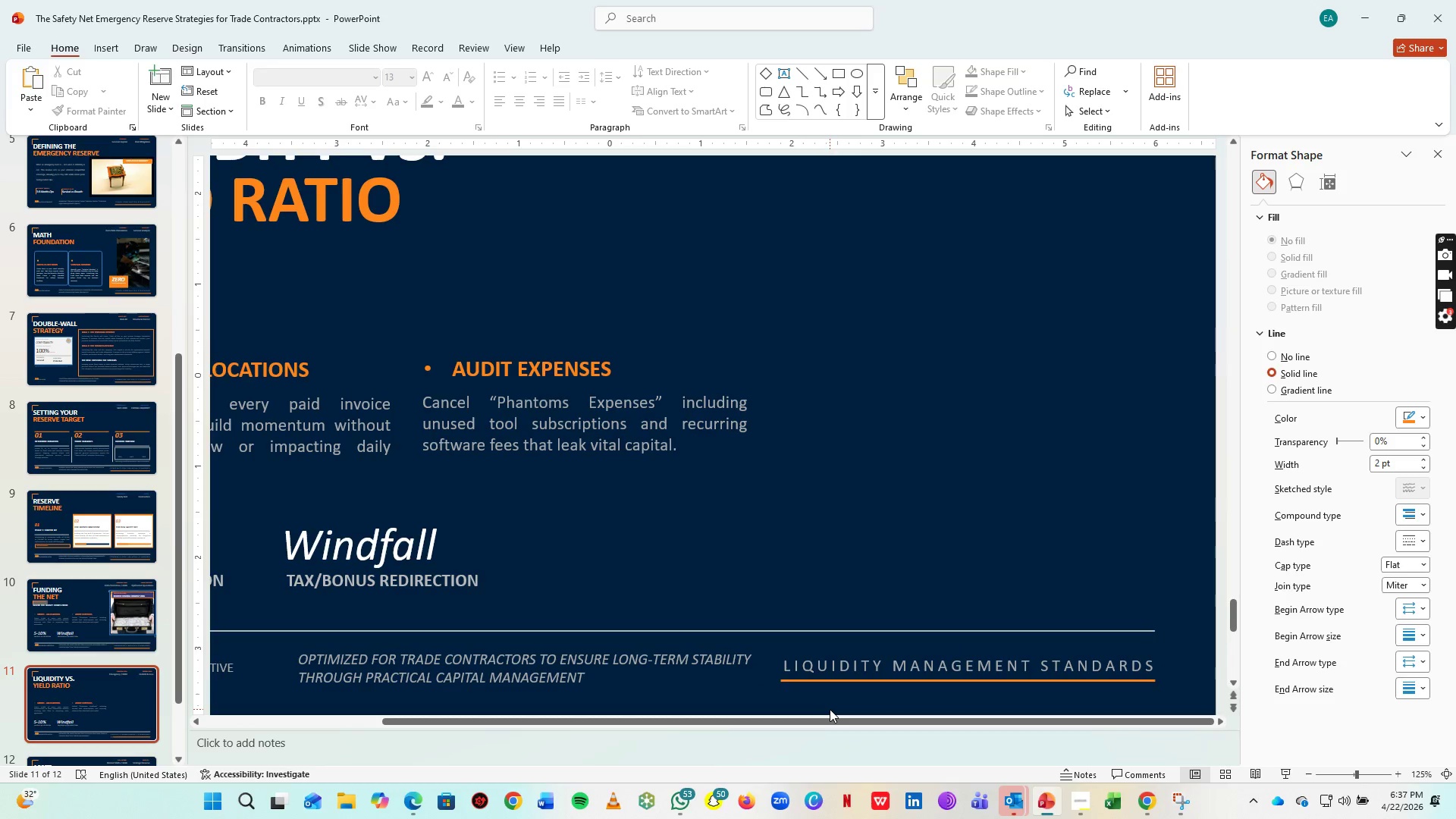 
left_click([830, 709])
 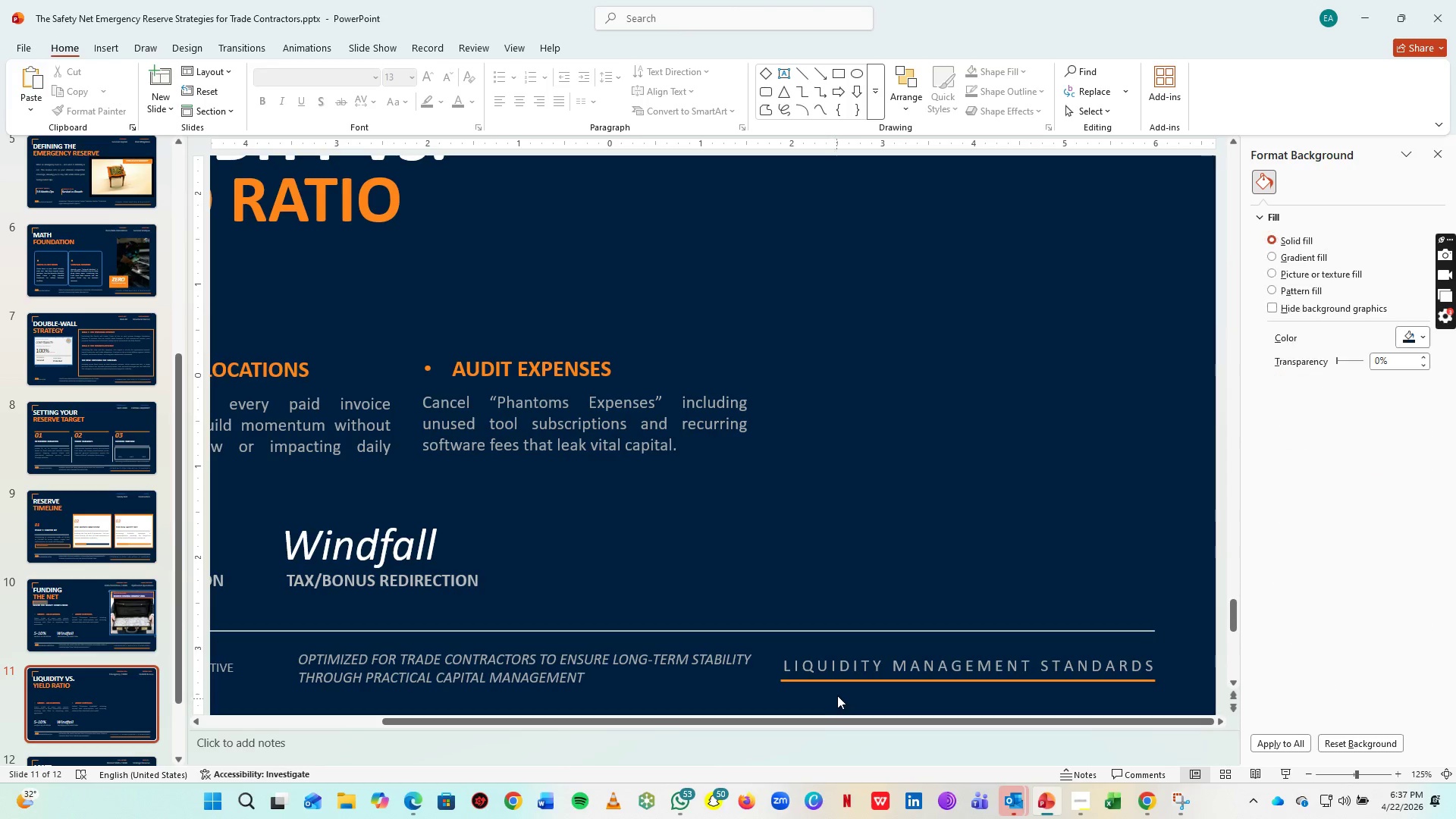 
scroll: coordinate [839, 692], scroll_direction: down, amount: 1.0
 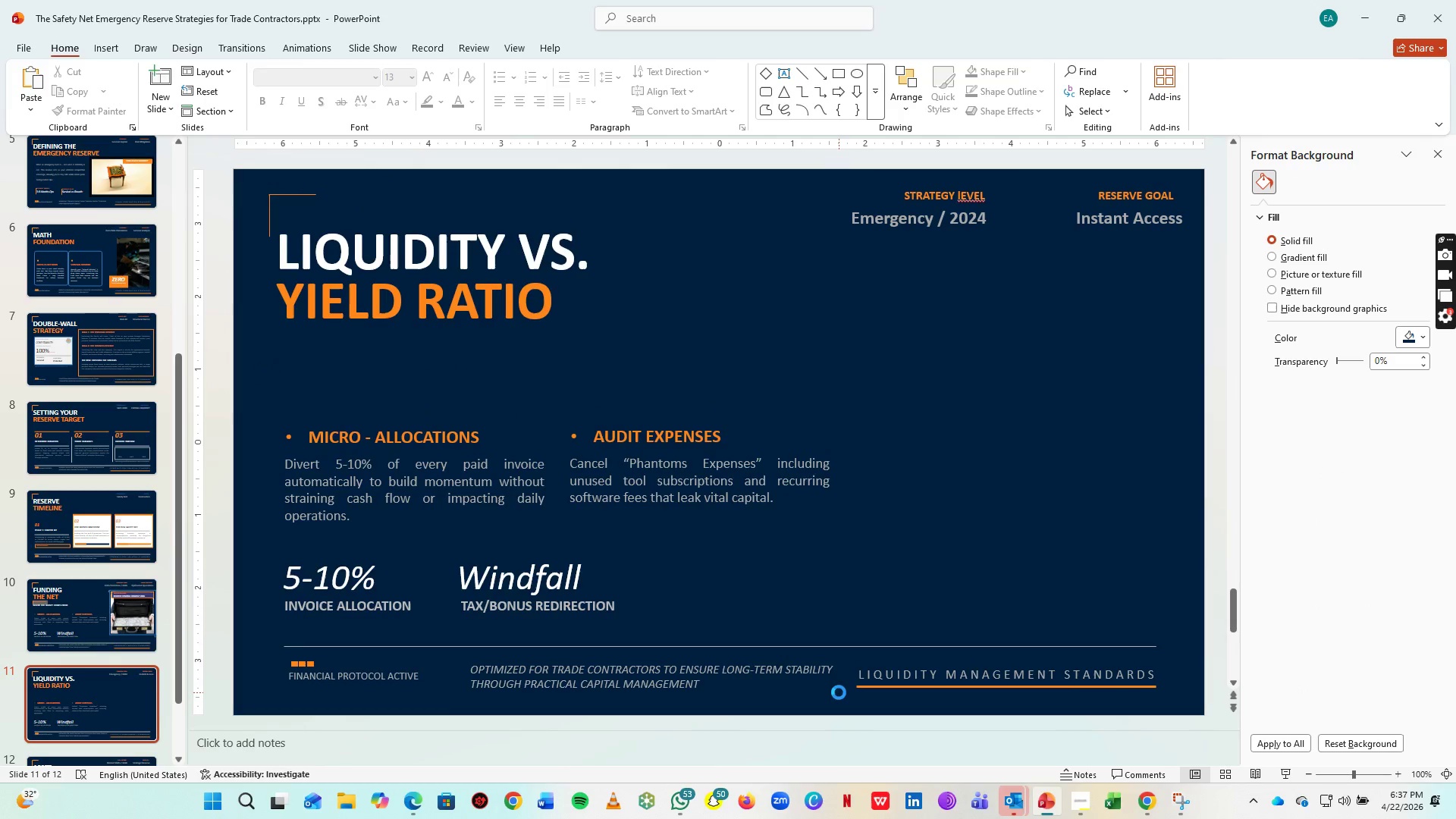 
key(Control+S)
 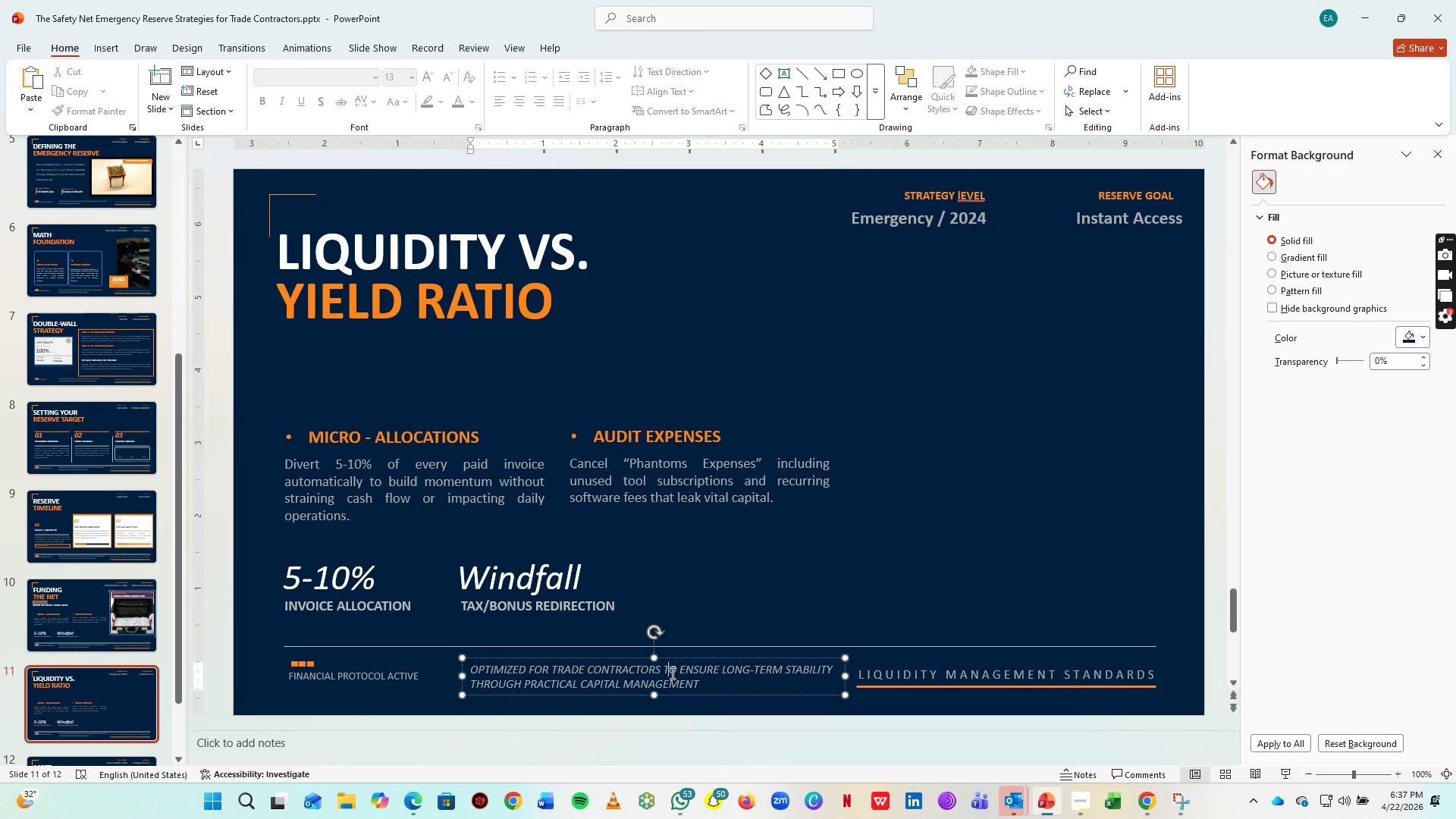 
left_click([671, 673])
 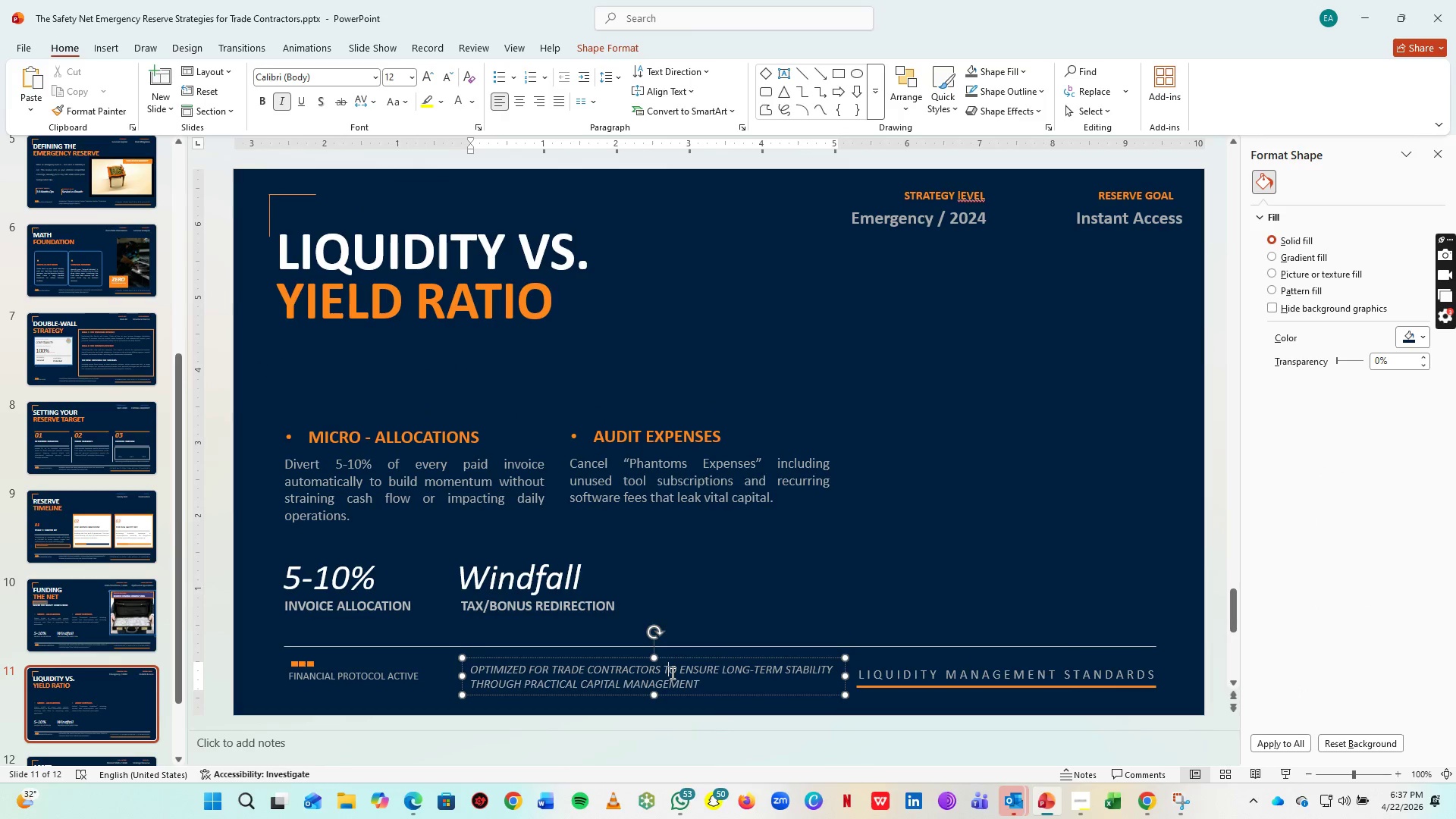 
key(Control+A)
 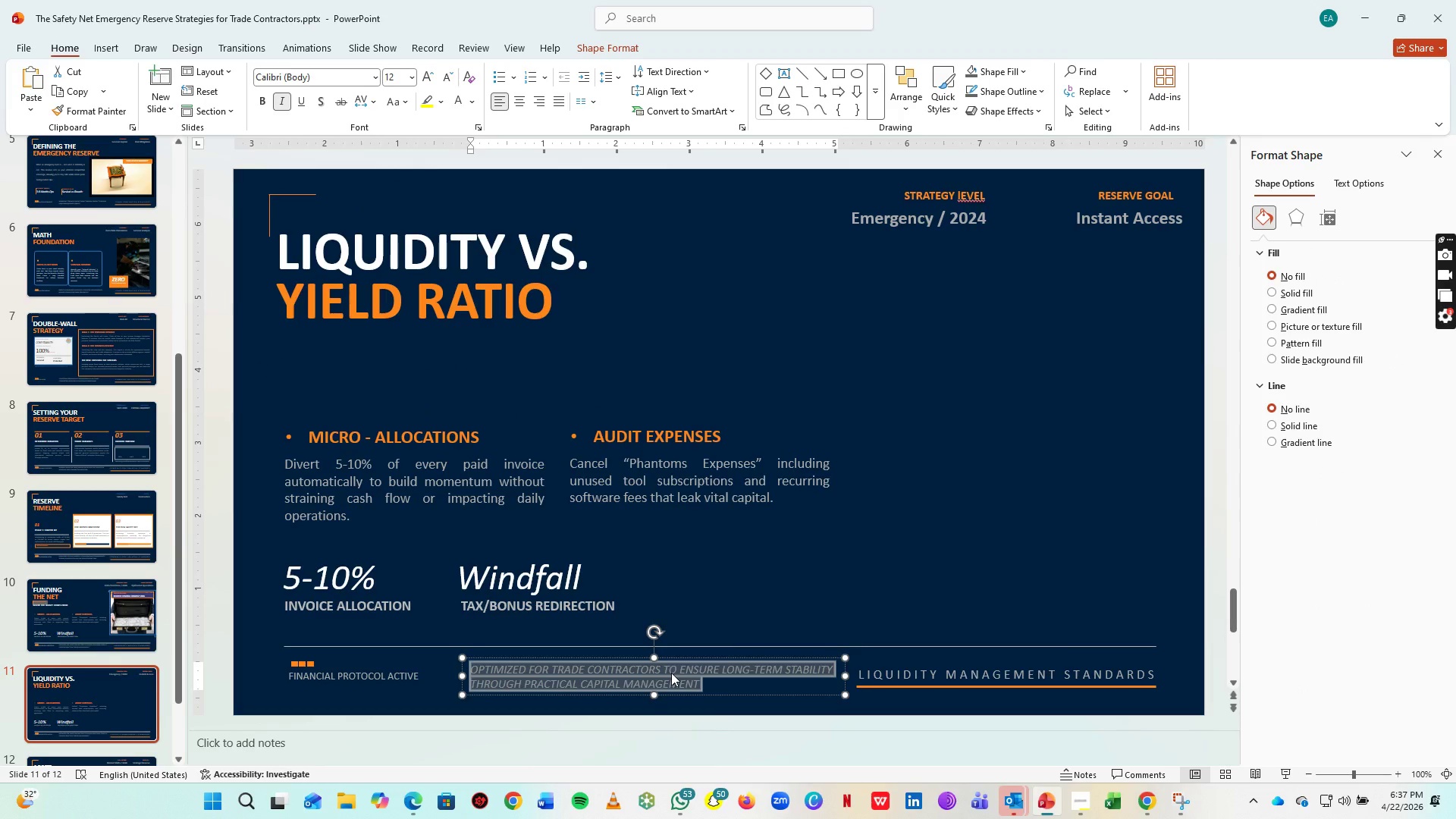 
type(EVALUATING THE BEST VEHCIL)
key(Backspace)
key(Backspace)
key(Backspace)
type(ICLES FOR HOLDING EMERGENCY CASH IN TRADE CONTRACTING OPERATIONS)
 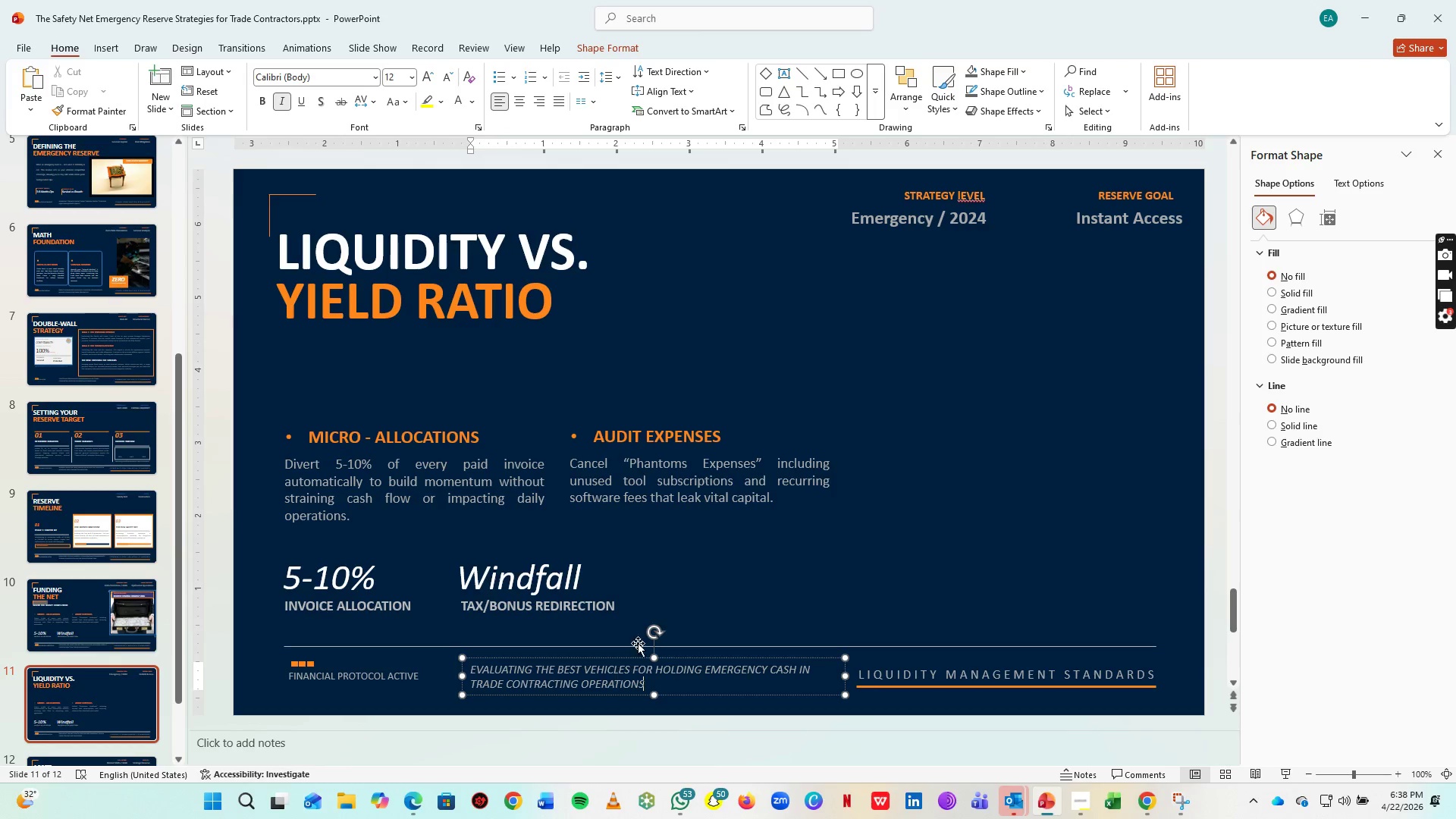 
left_click([733, 614])
 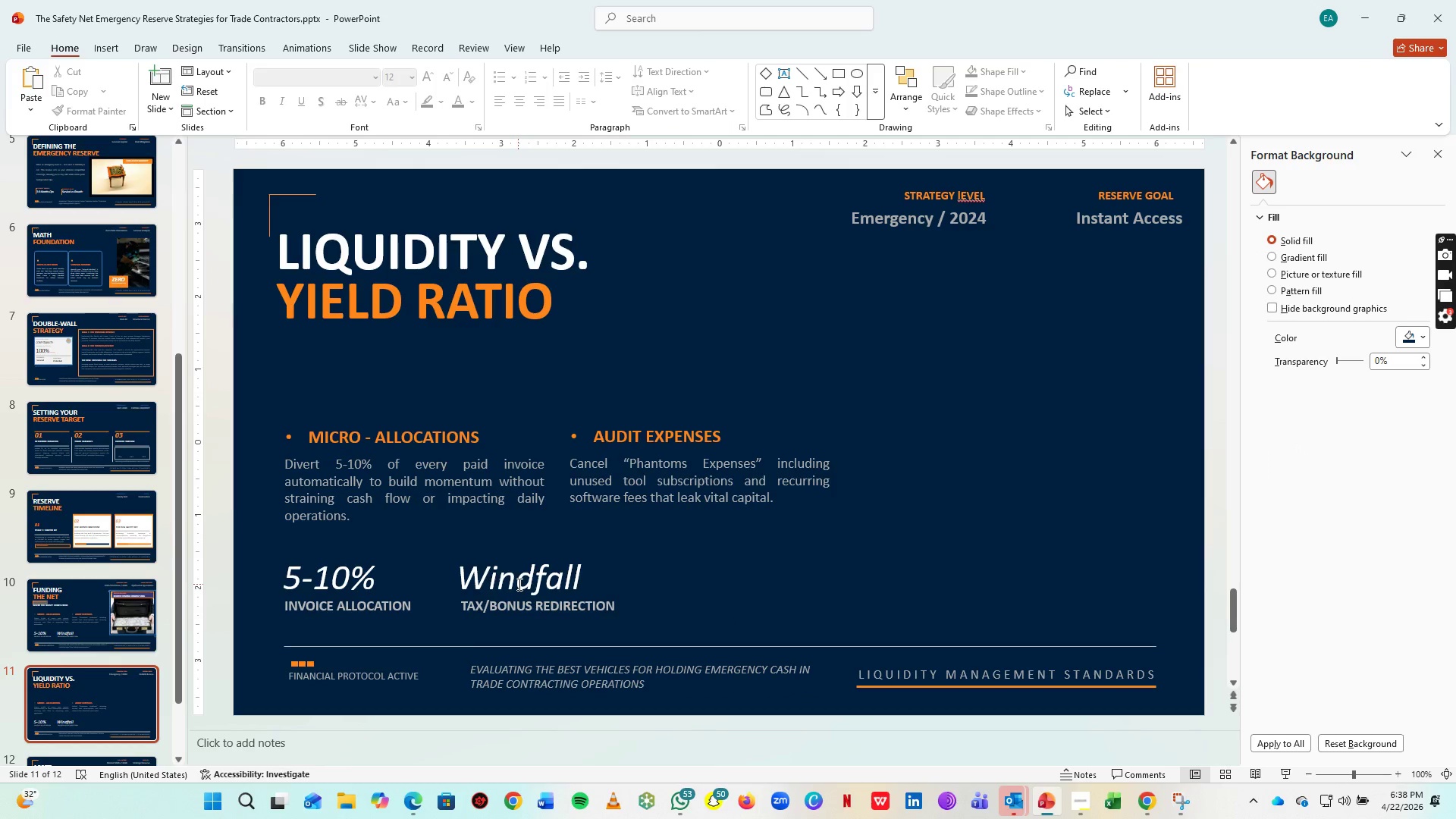 
left_click([518, 584])
 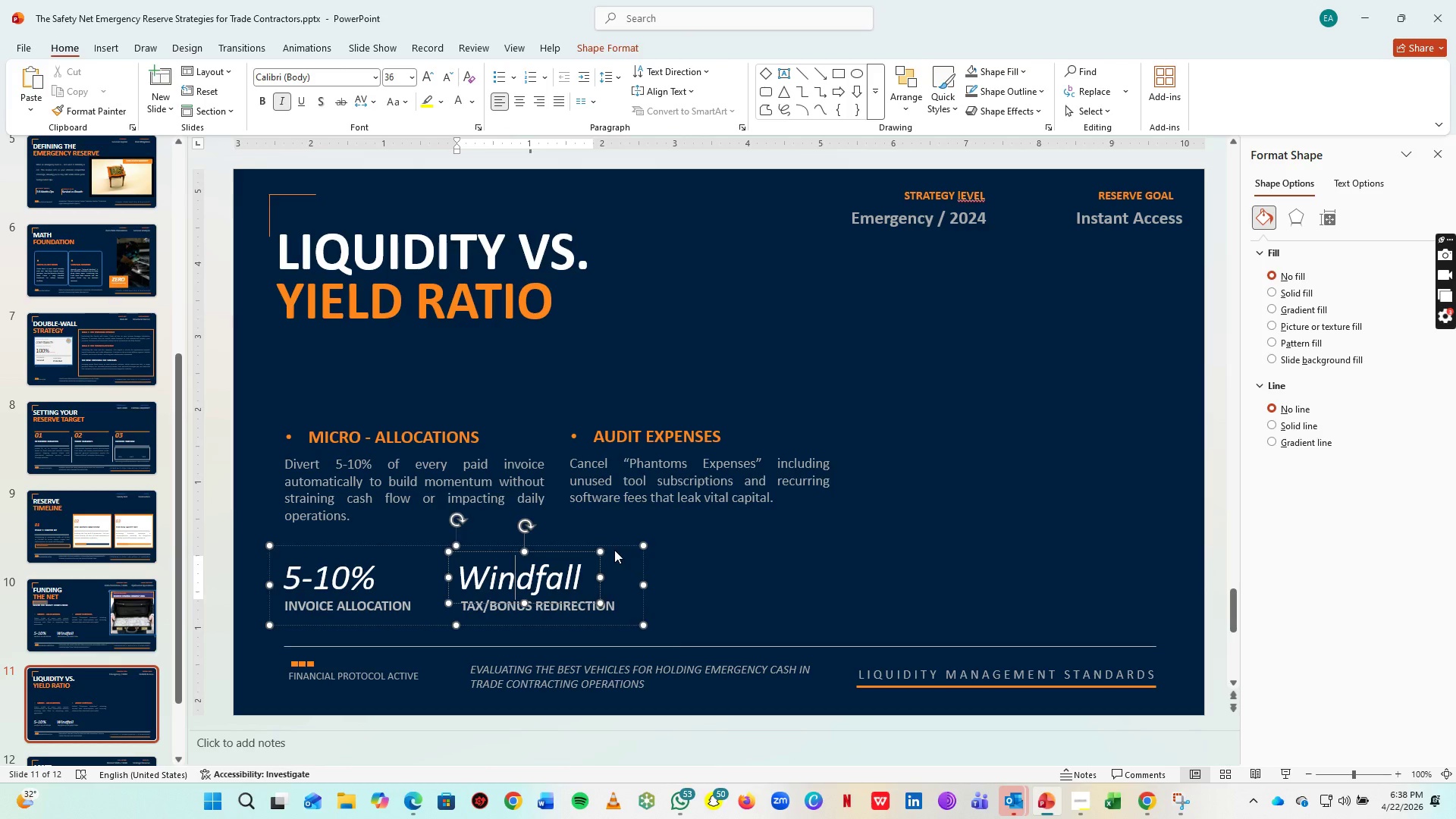 
left_click([615, 550])
 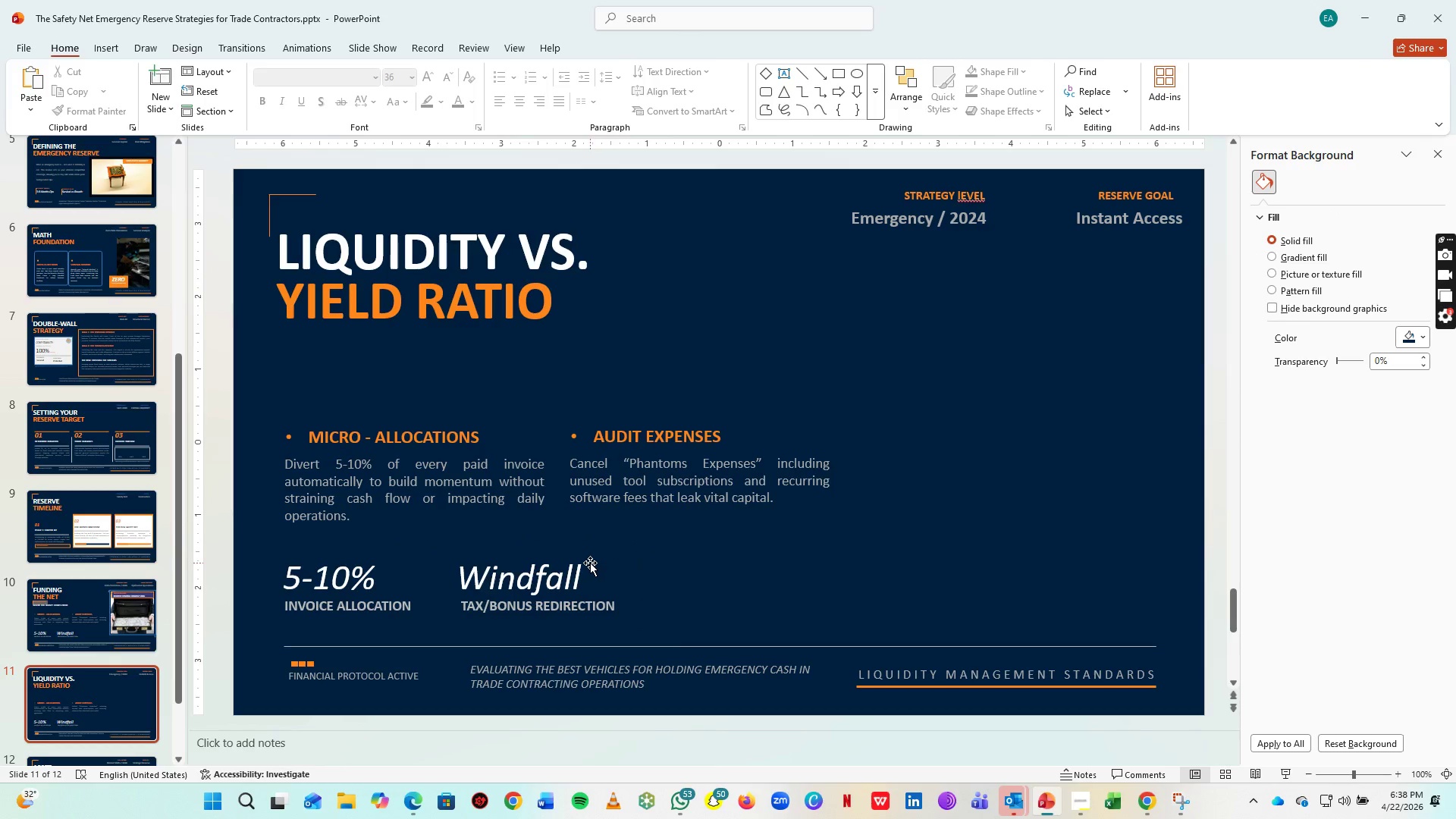 
left_click_drag(start_coordinate=[590, 563], to_coordinate=[594, 563])
 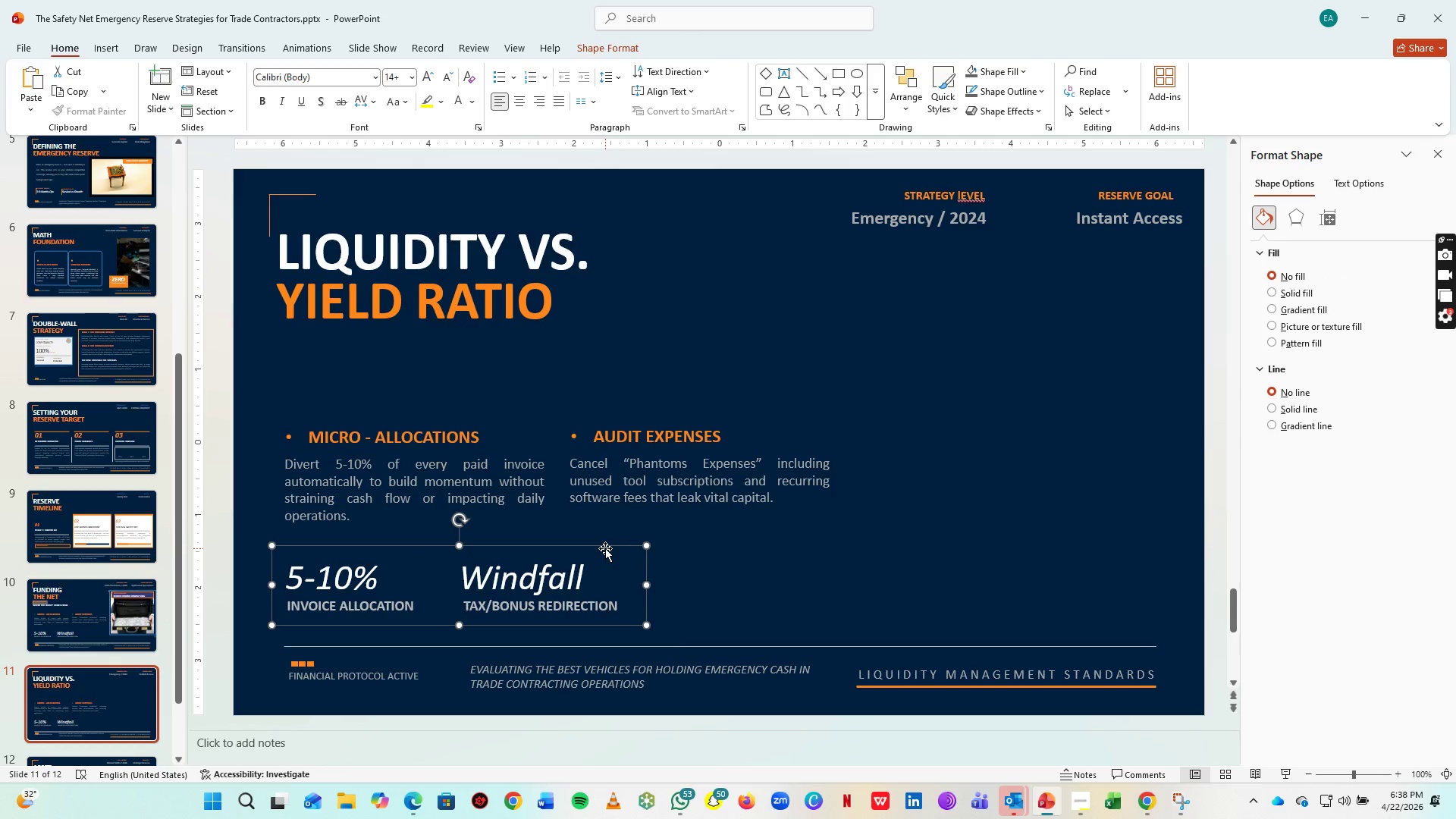 
left_click([605, 548])
 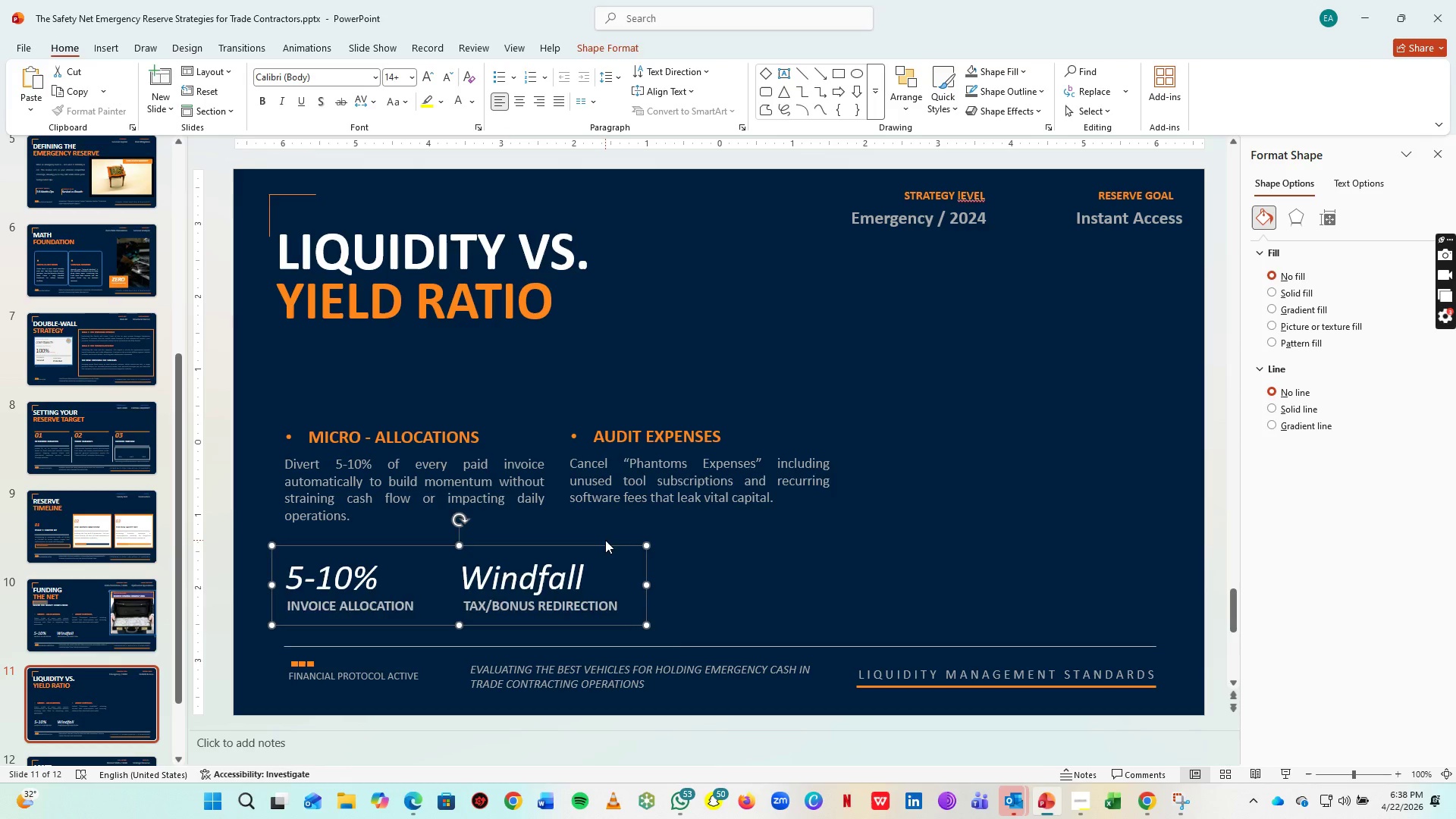 
key(Delete)
 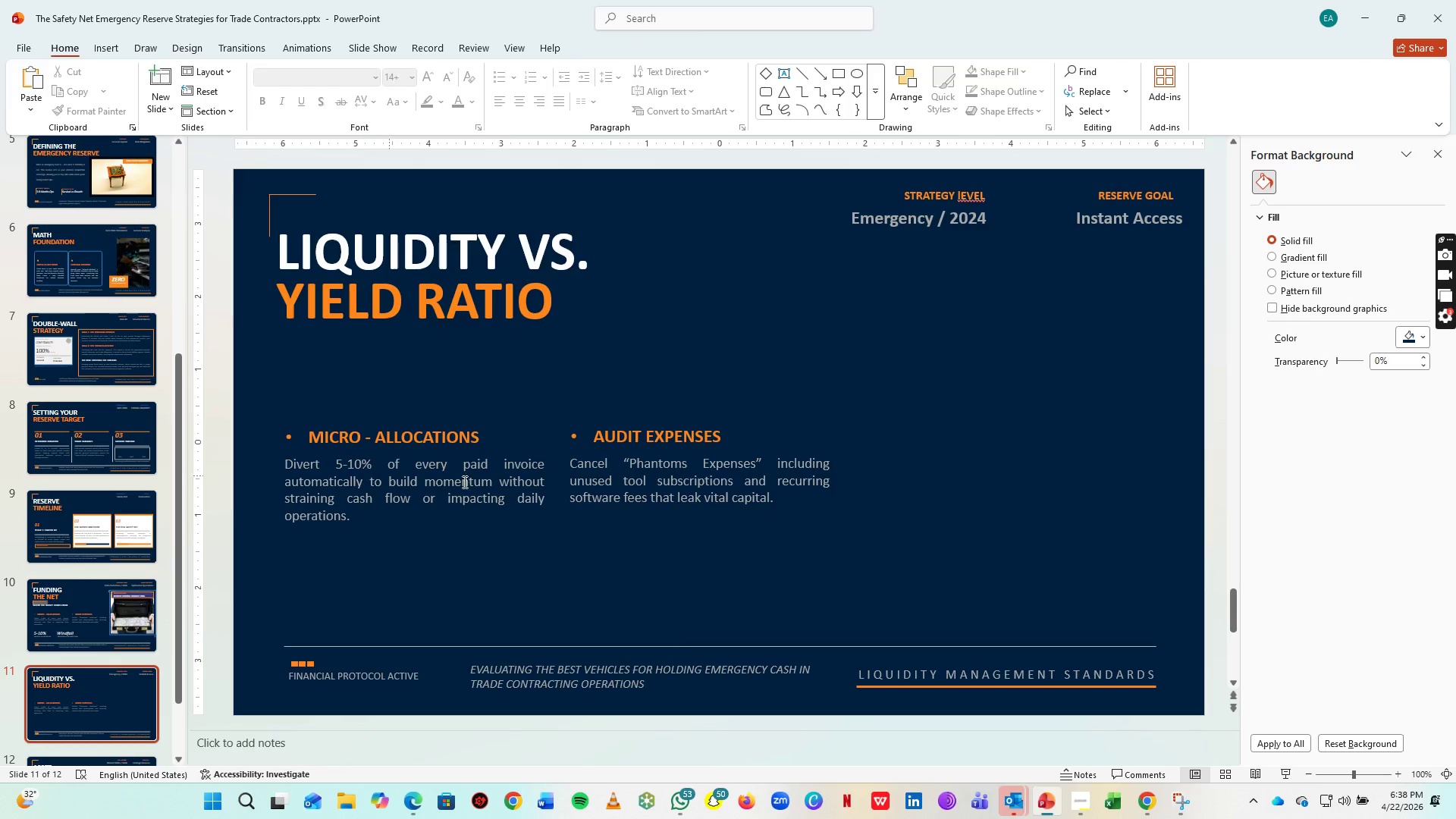 
left_click([711, 460])
 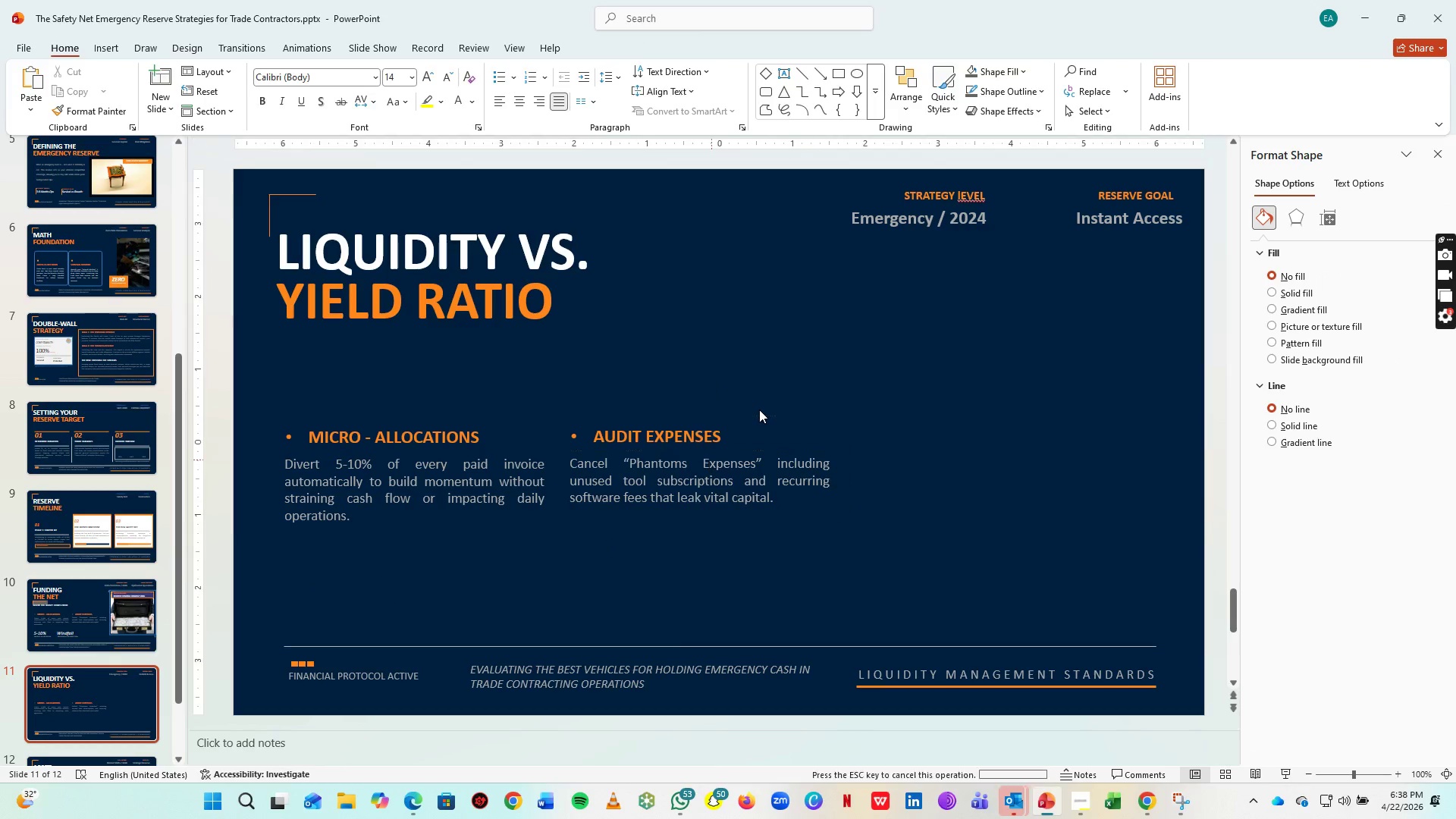 
left_click([759, 410])
 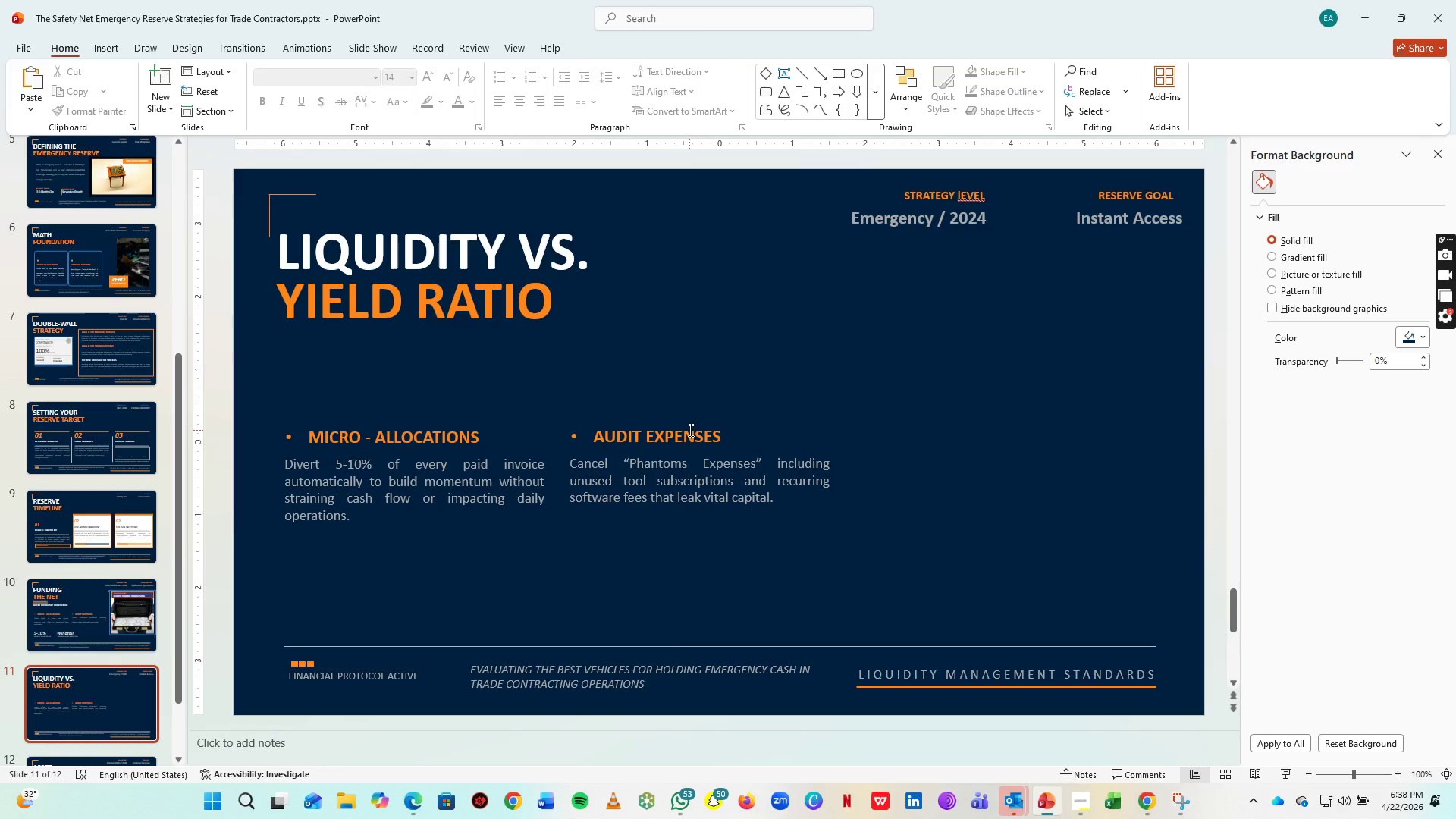 
left_click([689, 430])
 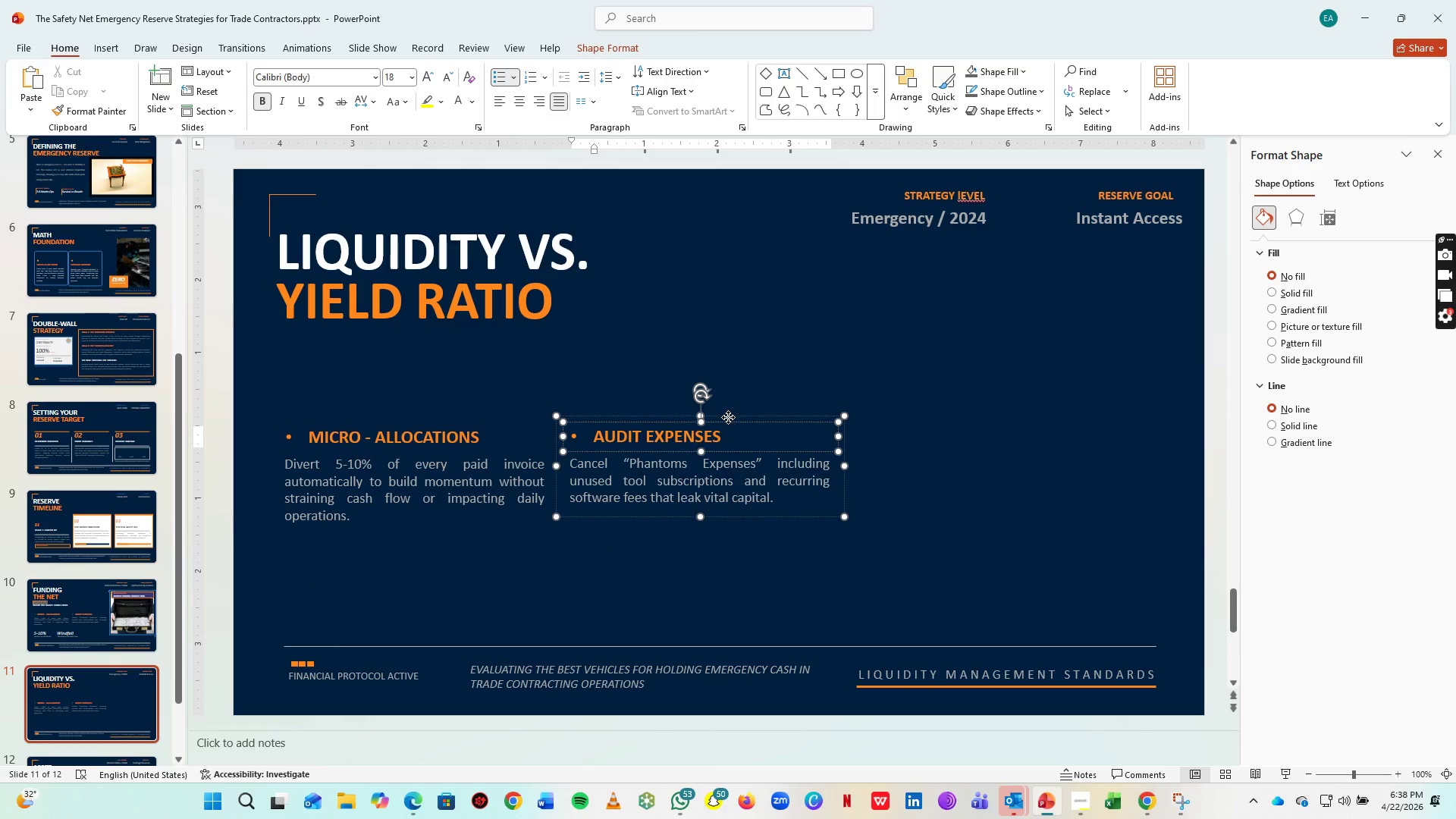 
left_click([728, 417])
 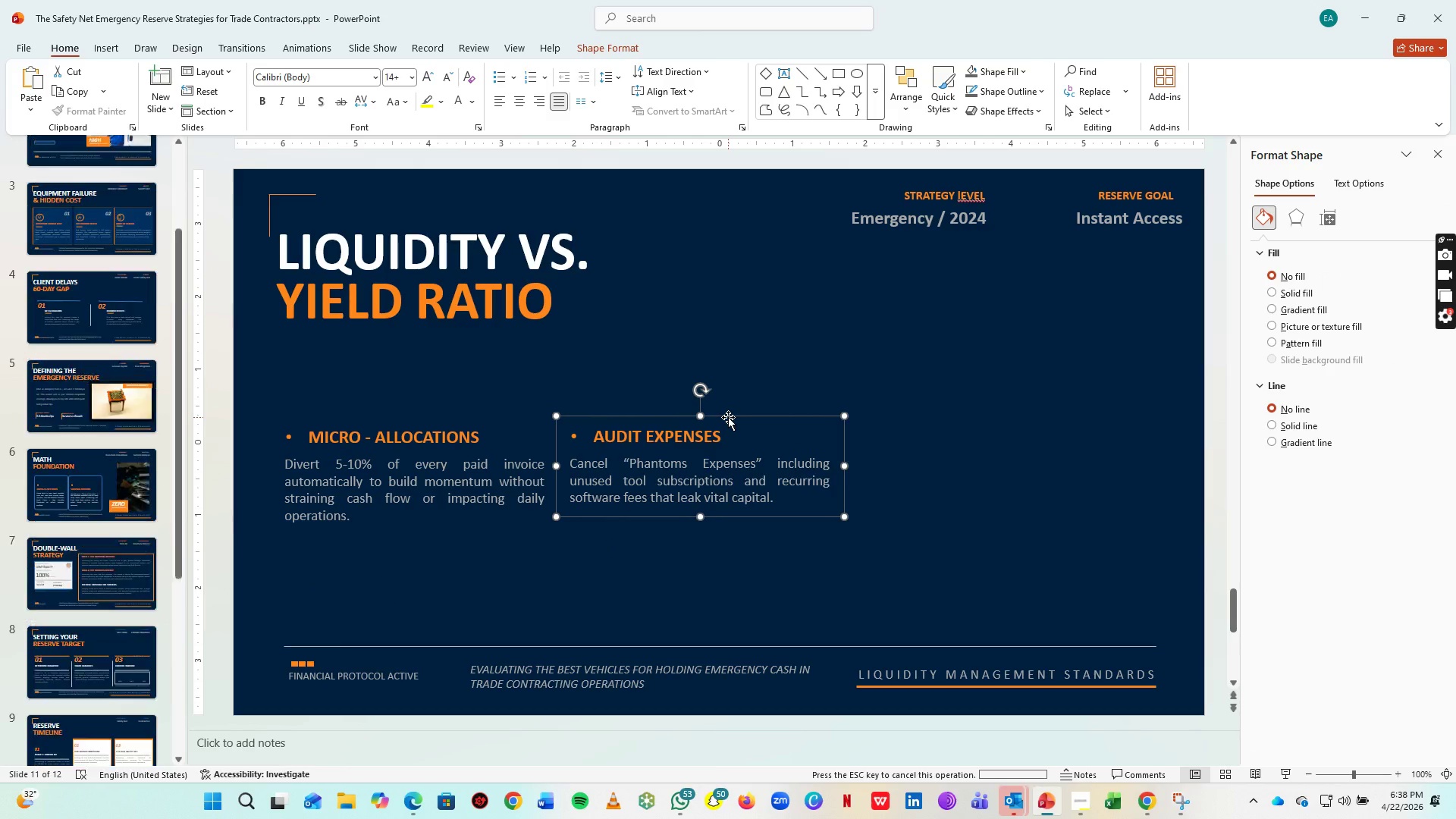 
key(Home)
 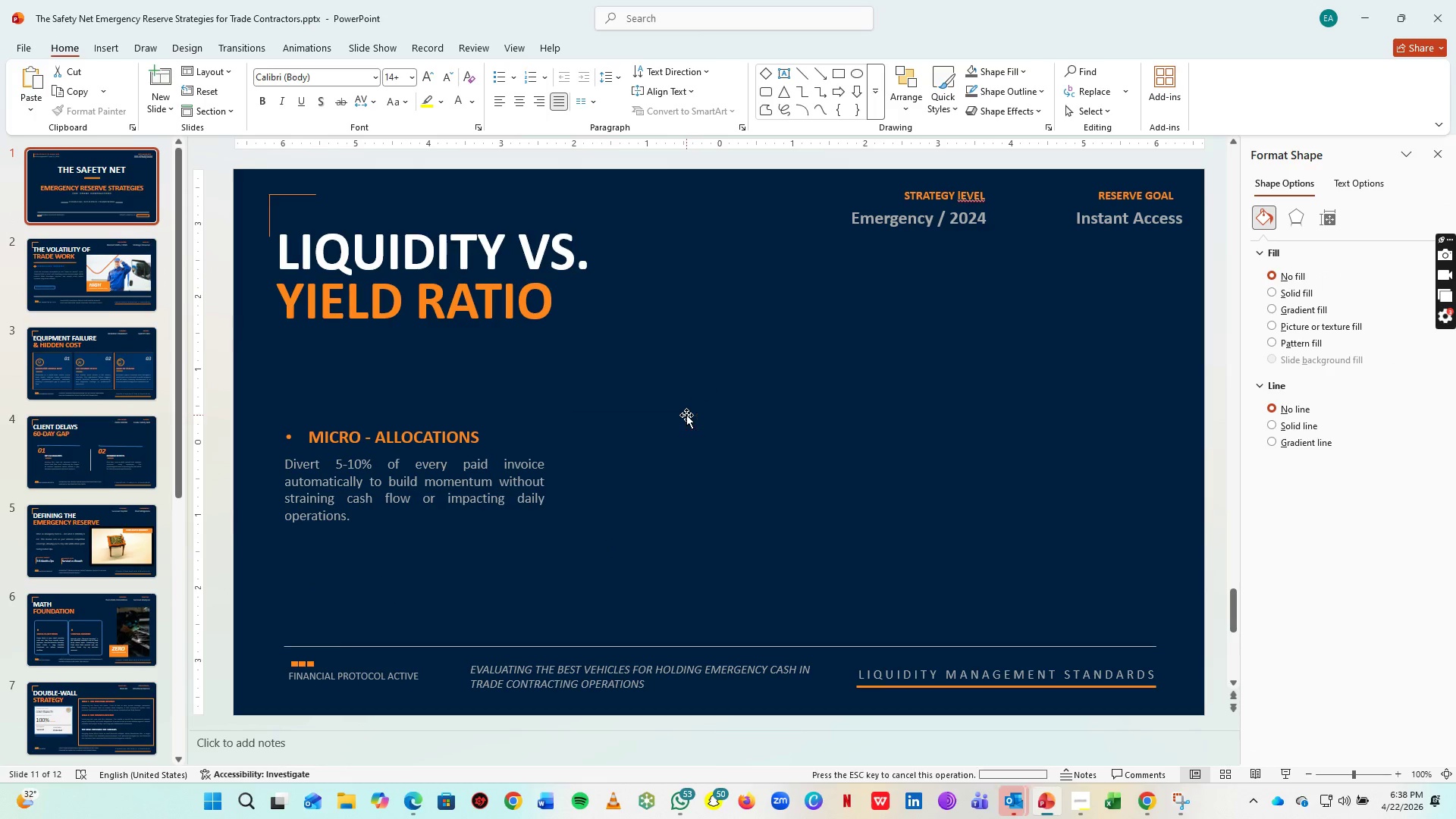 
key(Delete)
 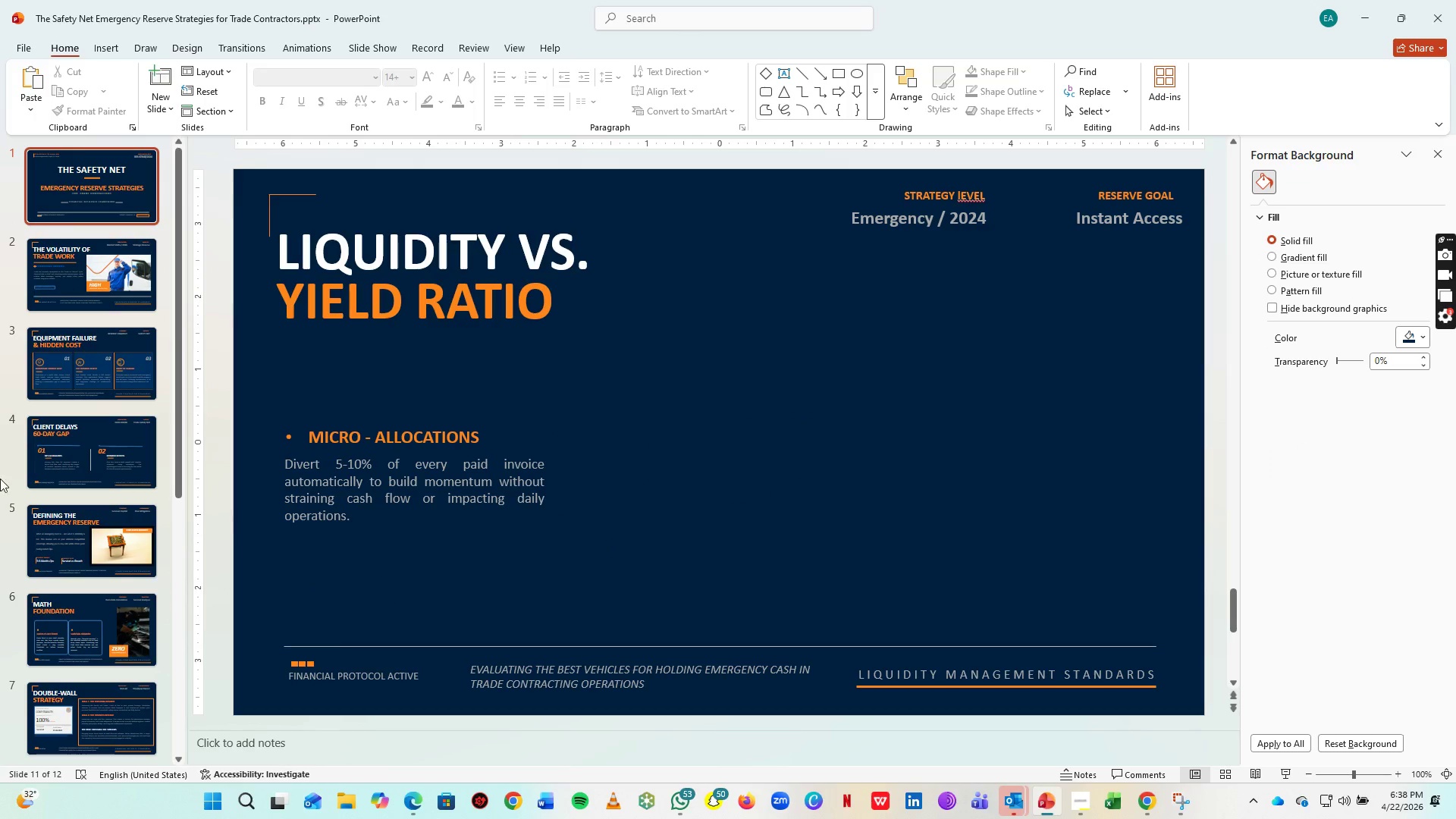 
scroll: coordinate [93, 479], scroll_direction: down, amount: 13.0
 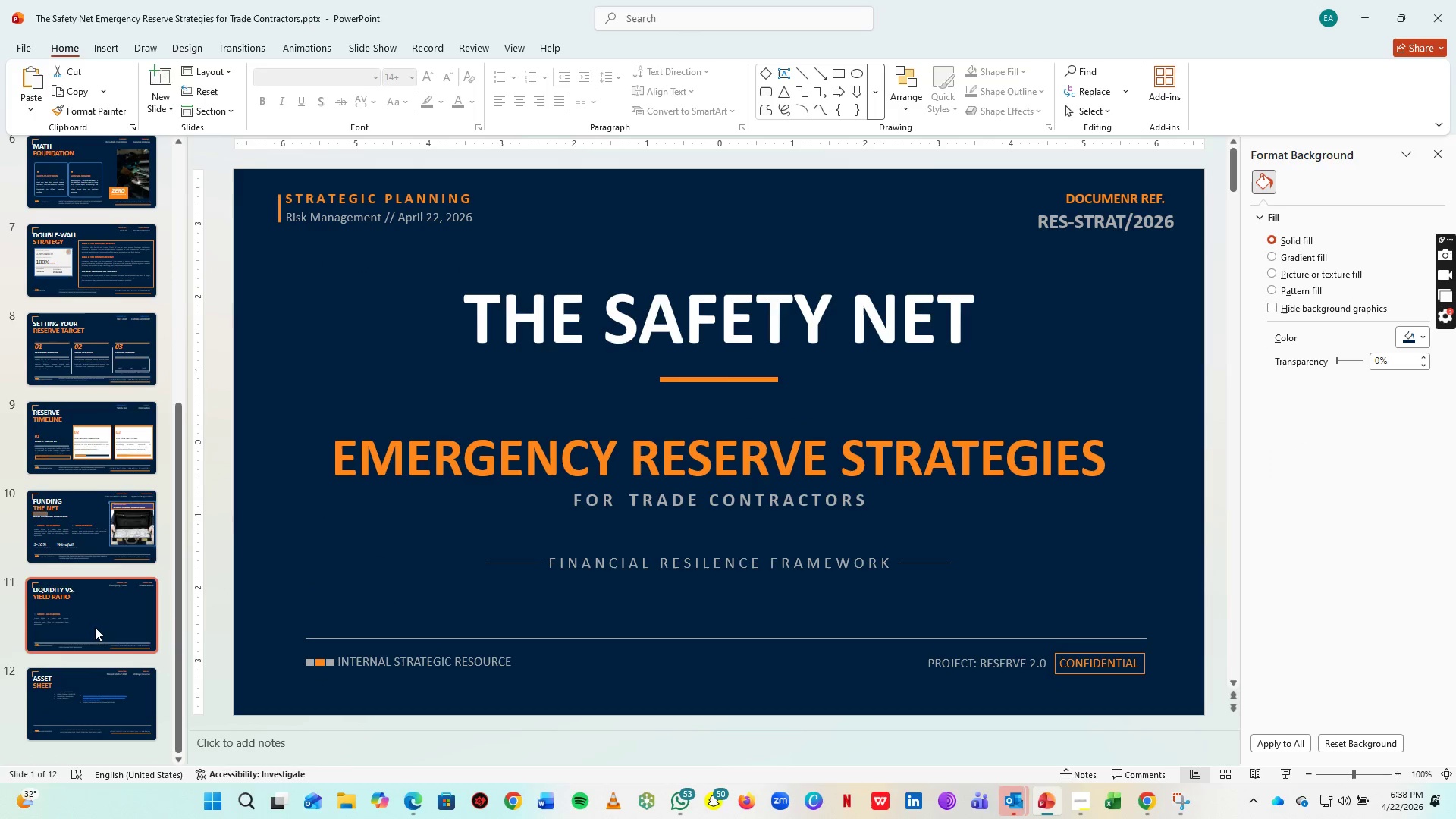 
left_click([95, 627])
 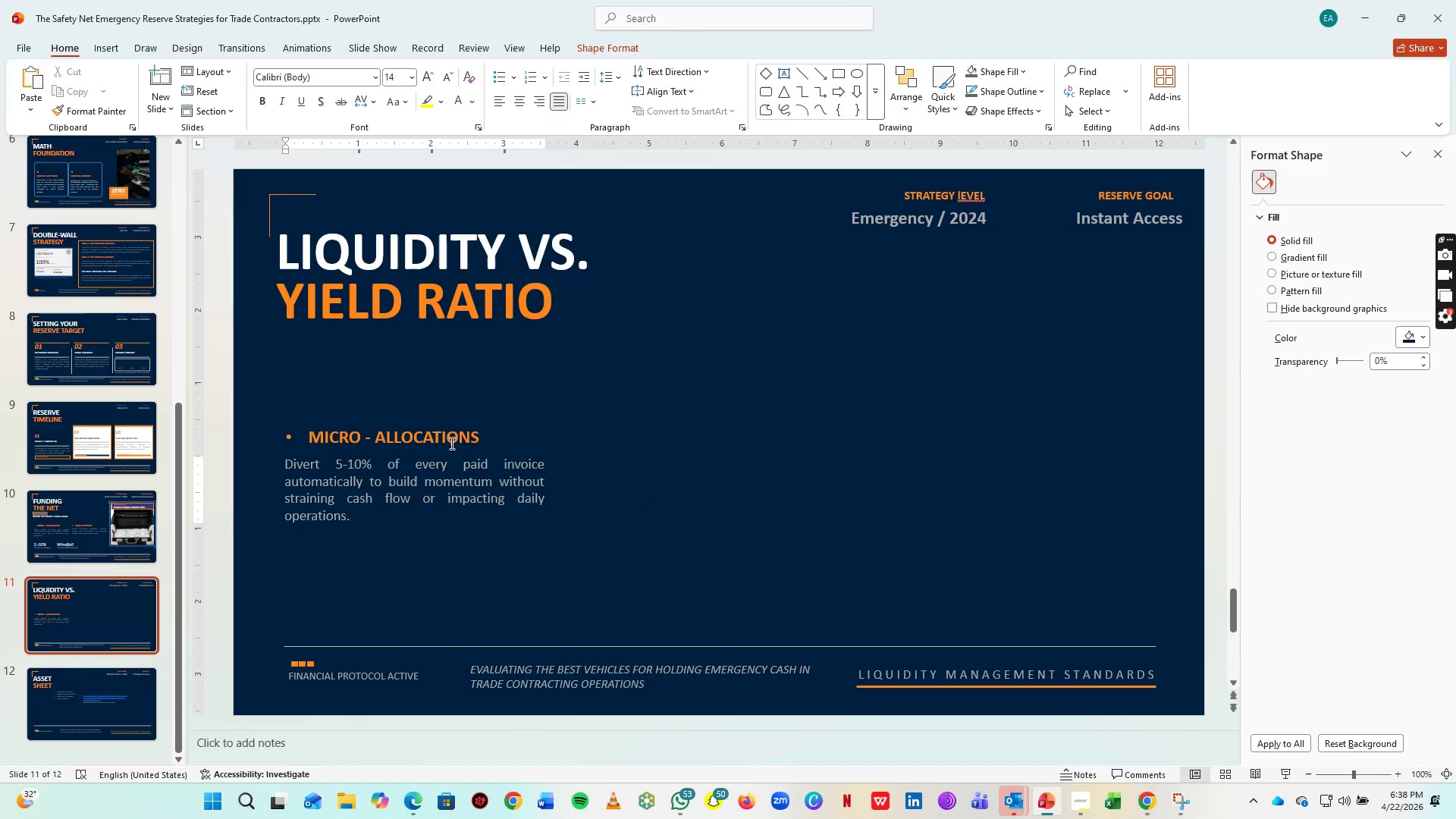 
left_click([452, 439])
 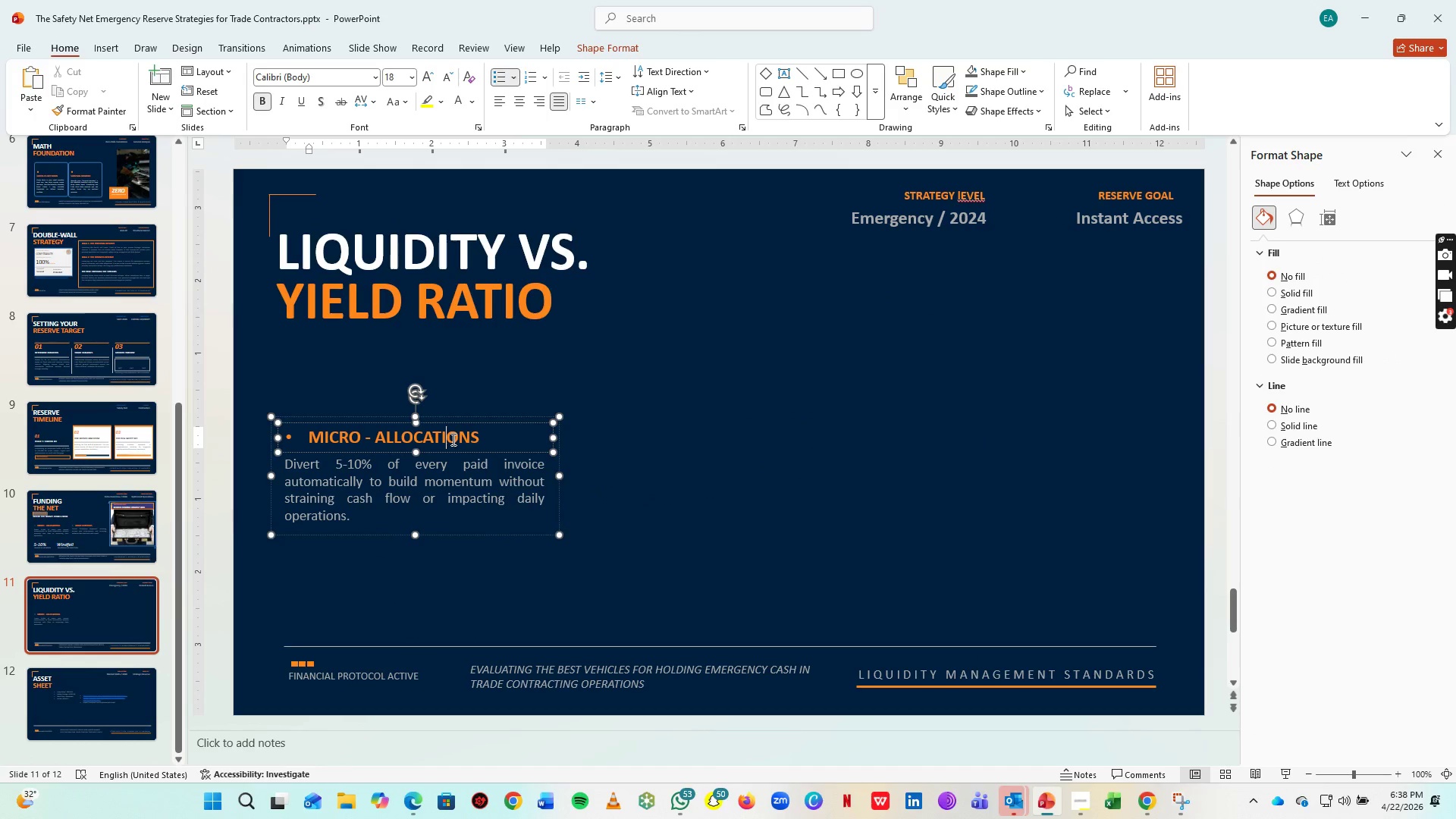 
key(Control+A)
 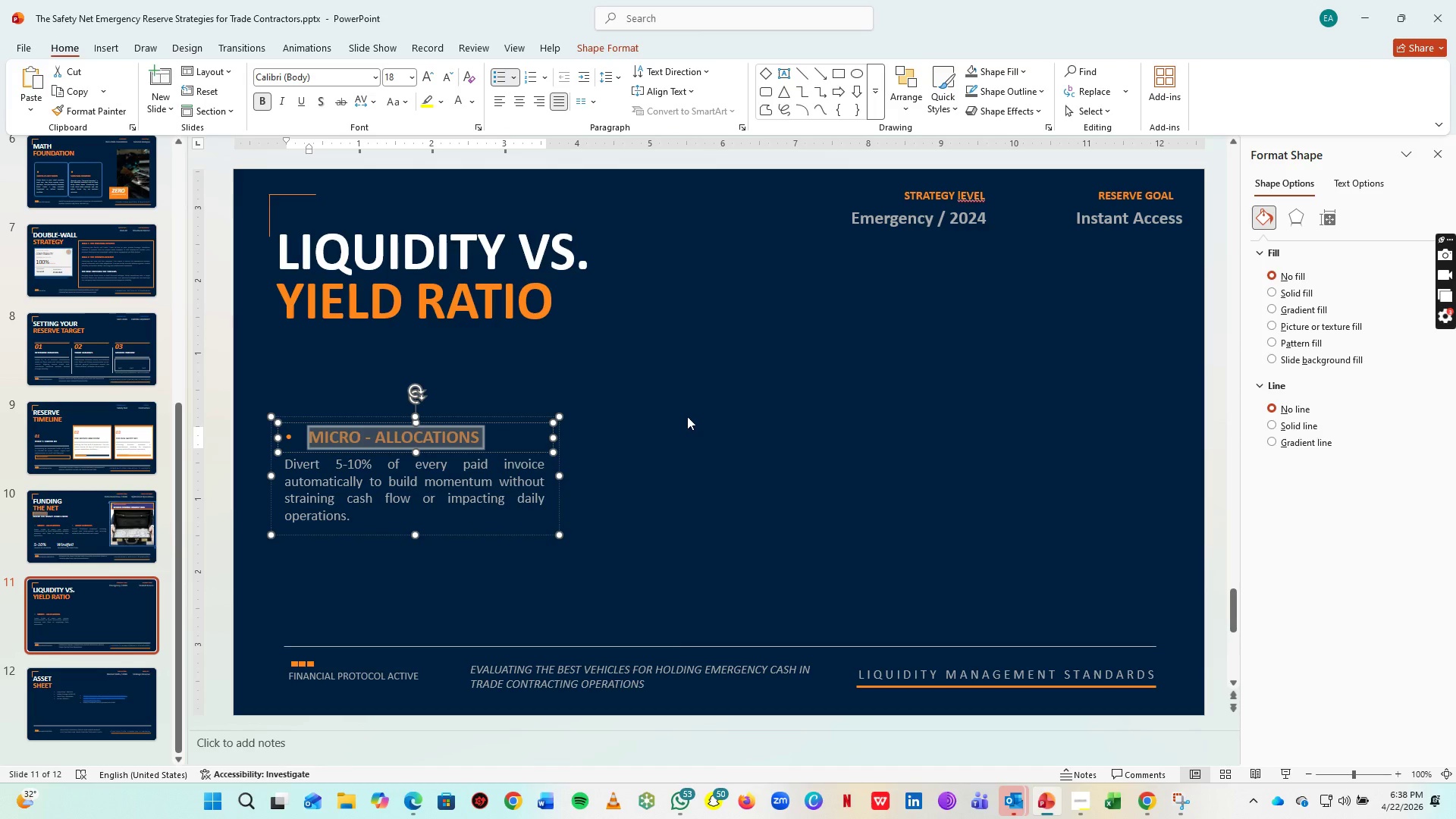 
left_click([526, 419])
 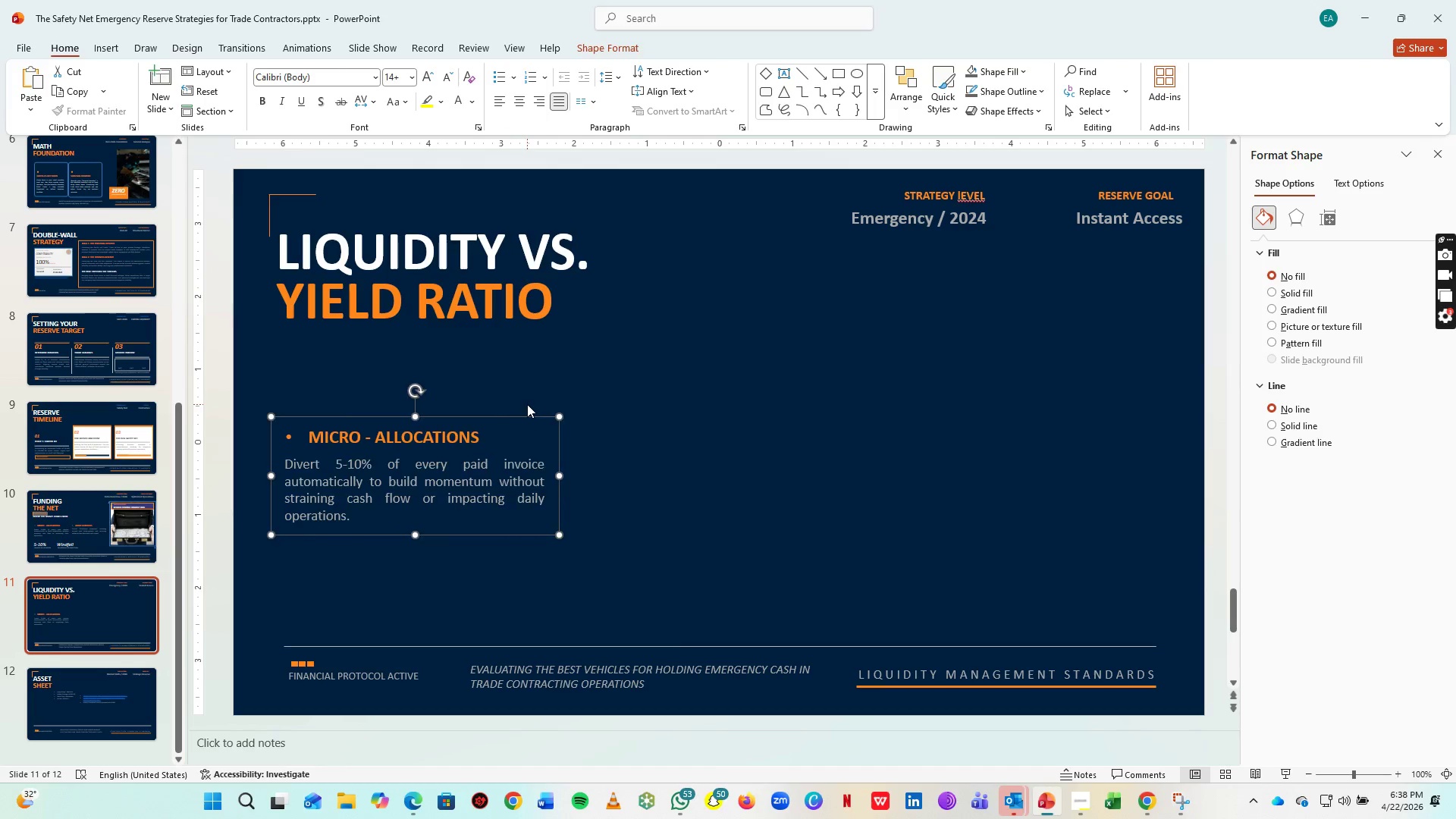 
key(Delete)
 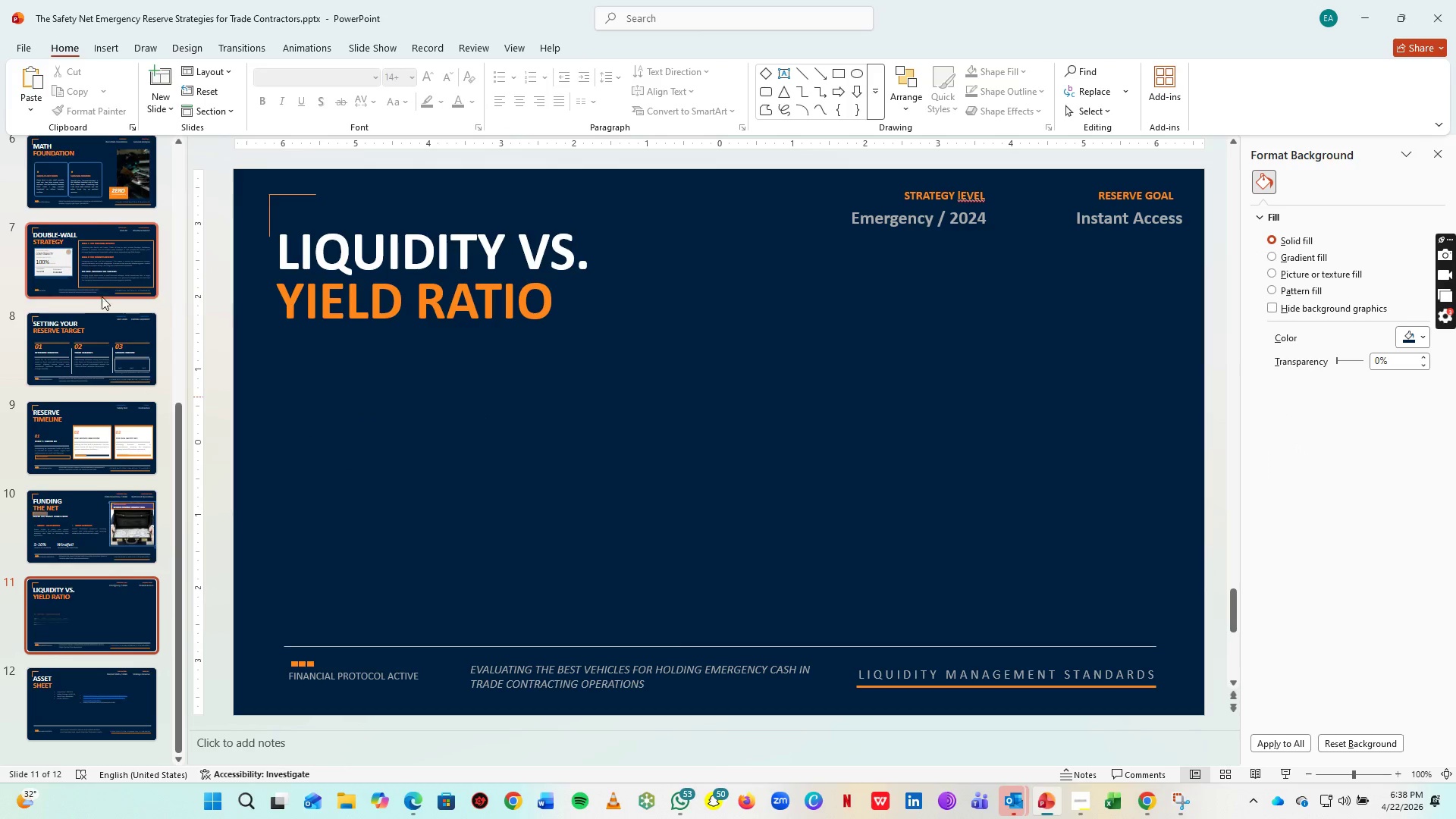 
scroll: coordinate [101, 303], scroll_direction: up, amount: 6.0
 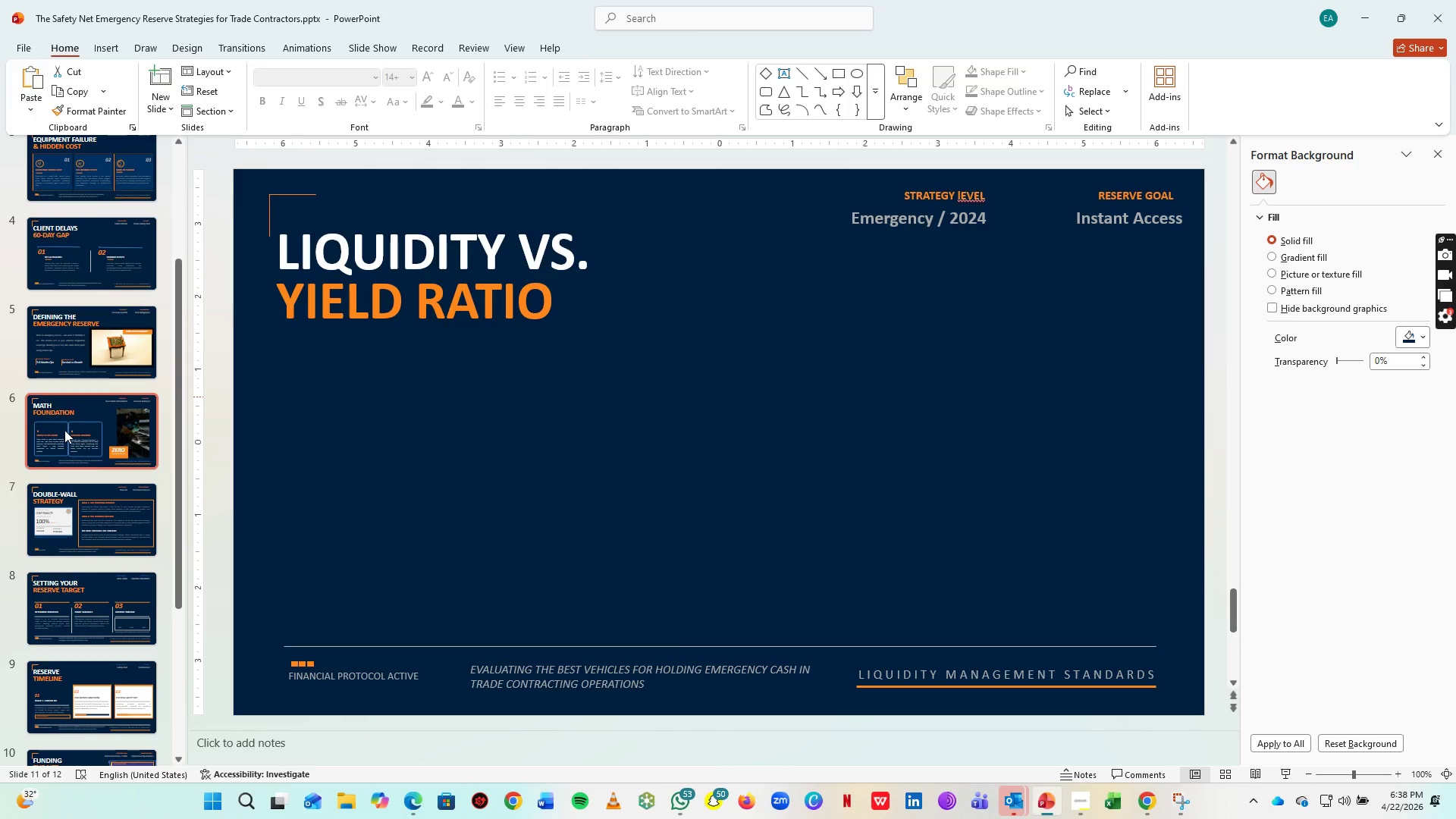 
left_click([64, 431])
 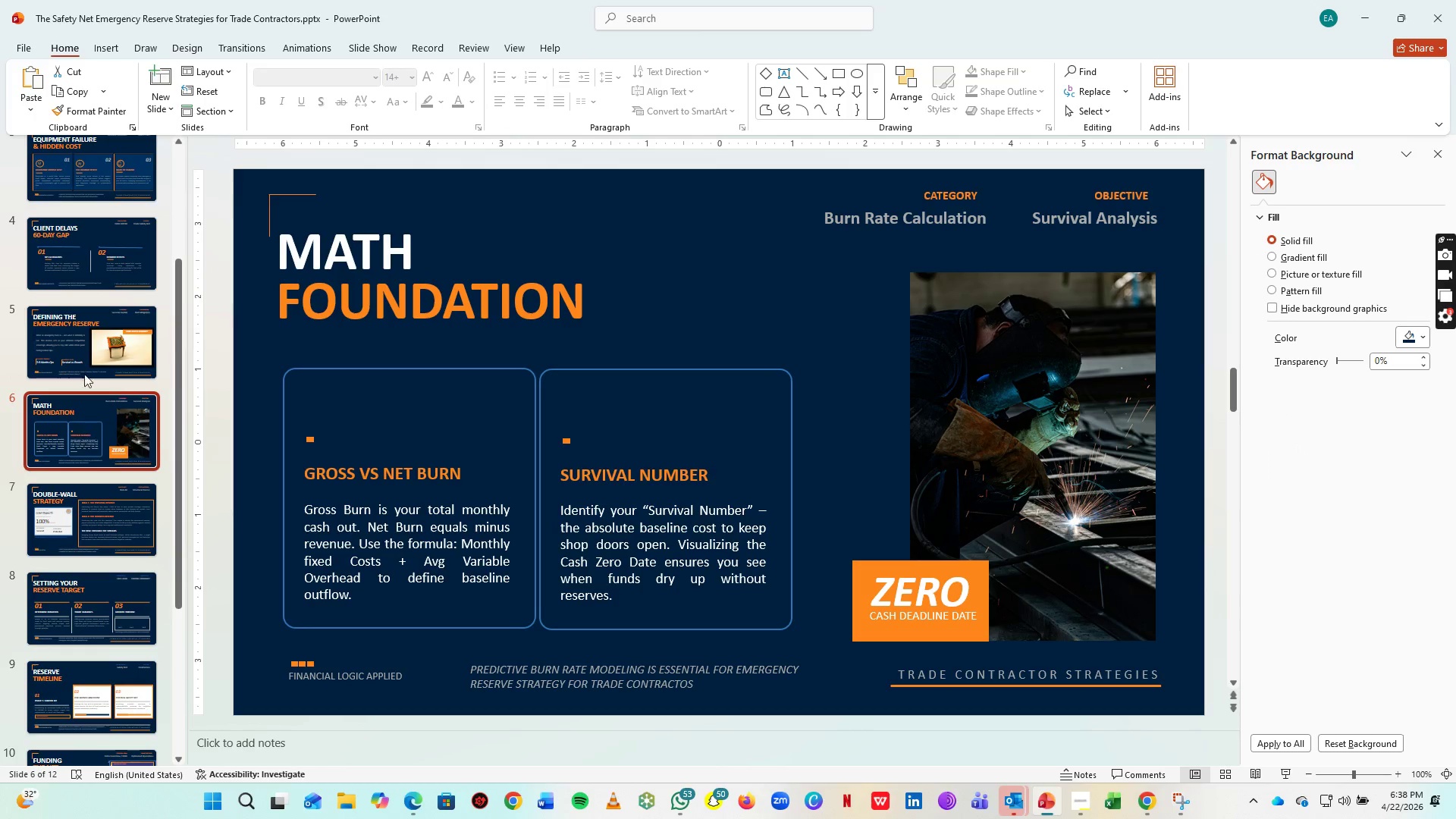 
scroll: coordinate [85, 364], scroll_direction: up, amount: 3.0
 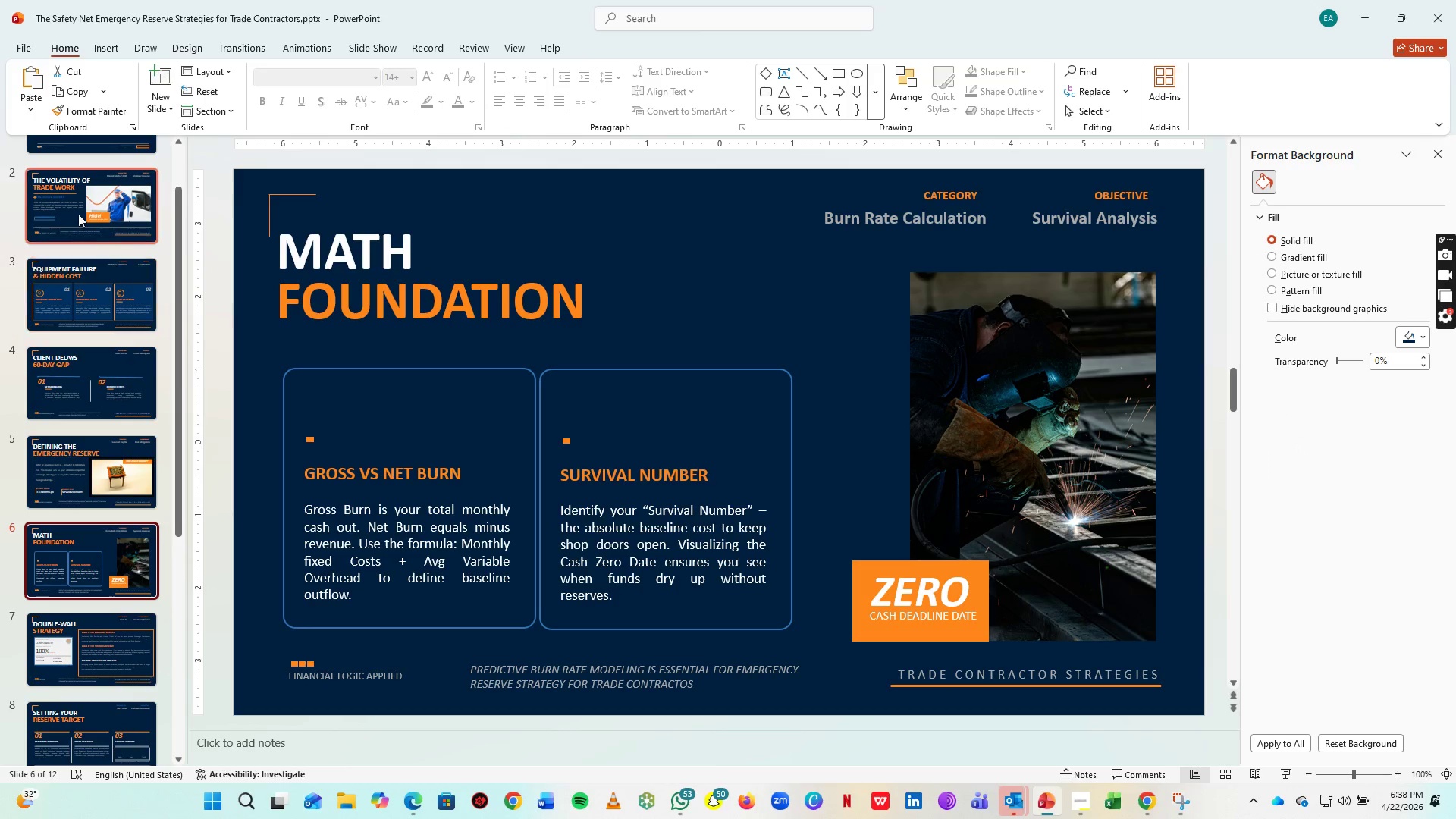 
left_click([80, 209])
 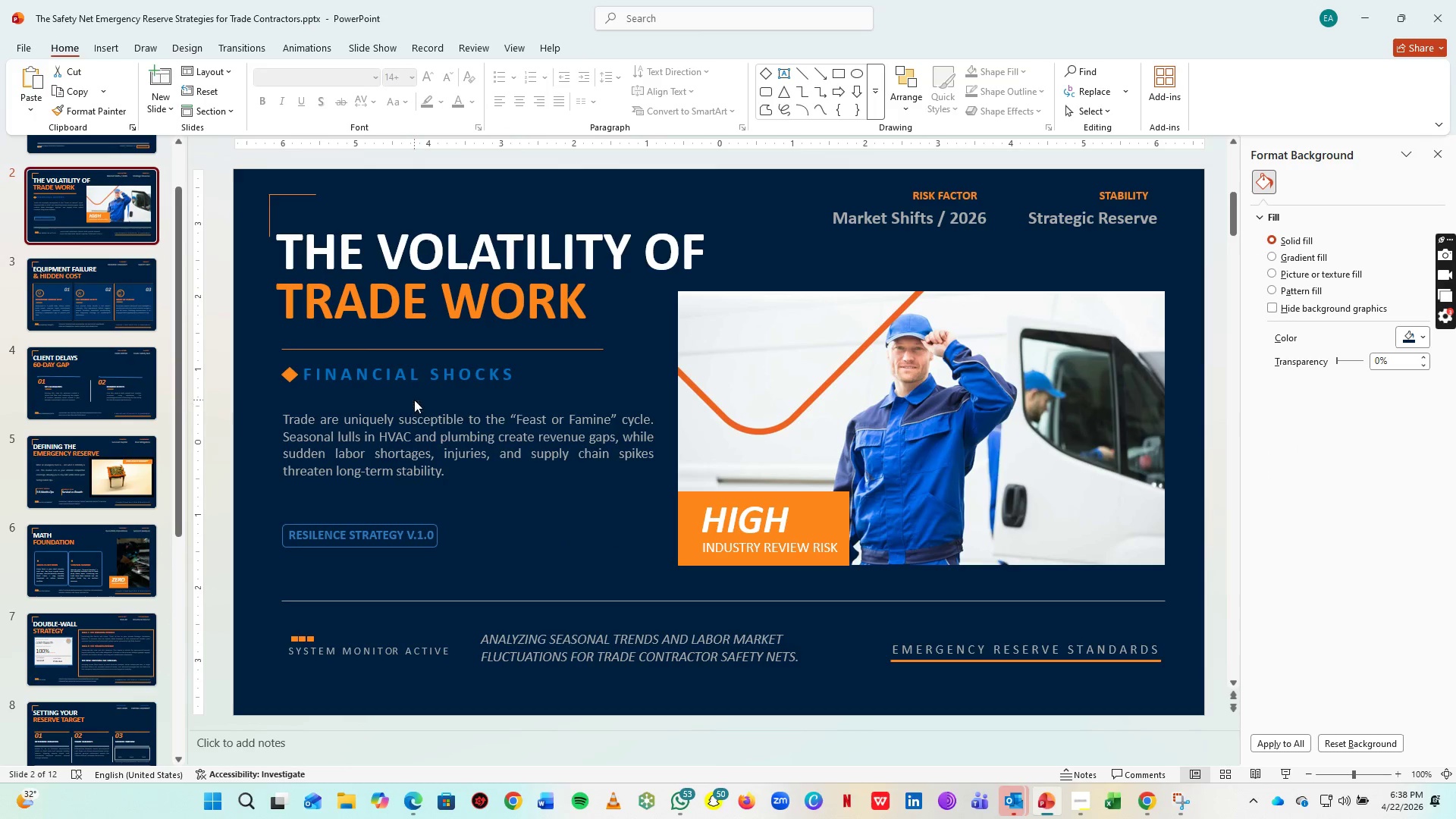 
left_click([415, 394])
 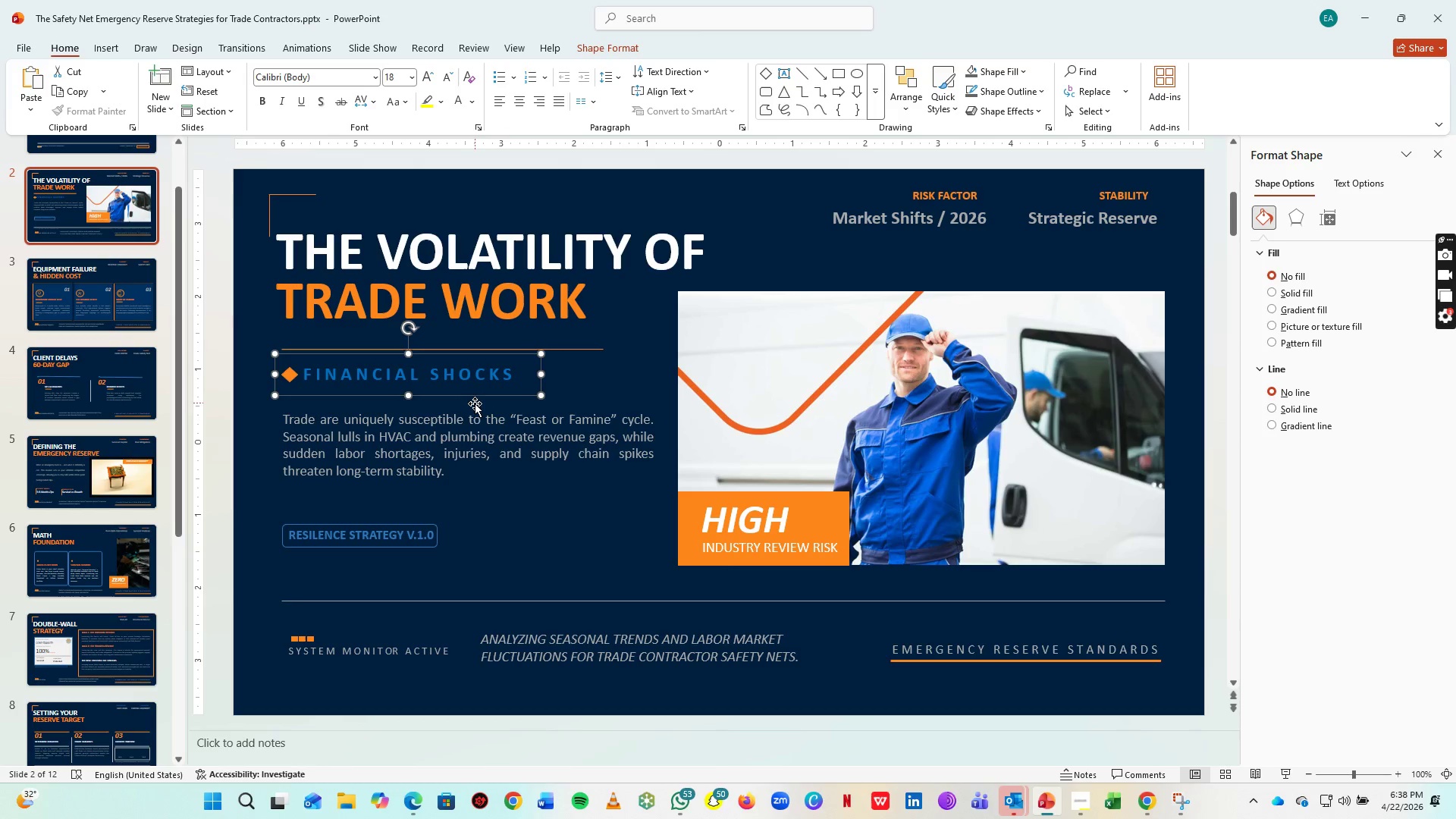 
hold_key(key=ShiftLeft, duration=1.53)
left_click([449, 454])
 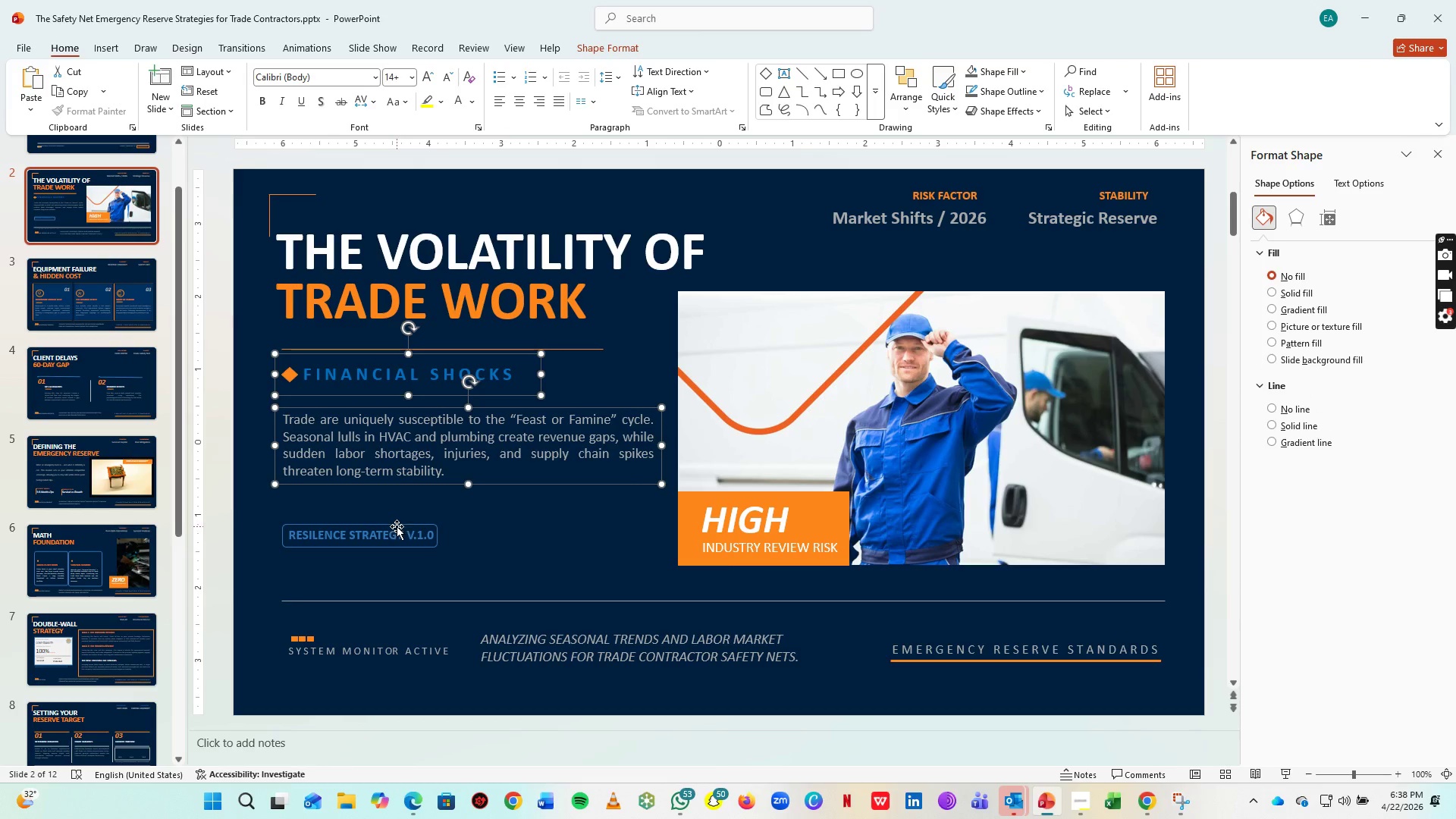 
left_click([397, 526])
 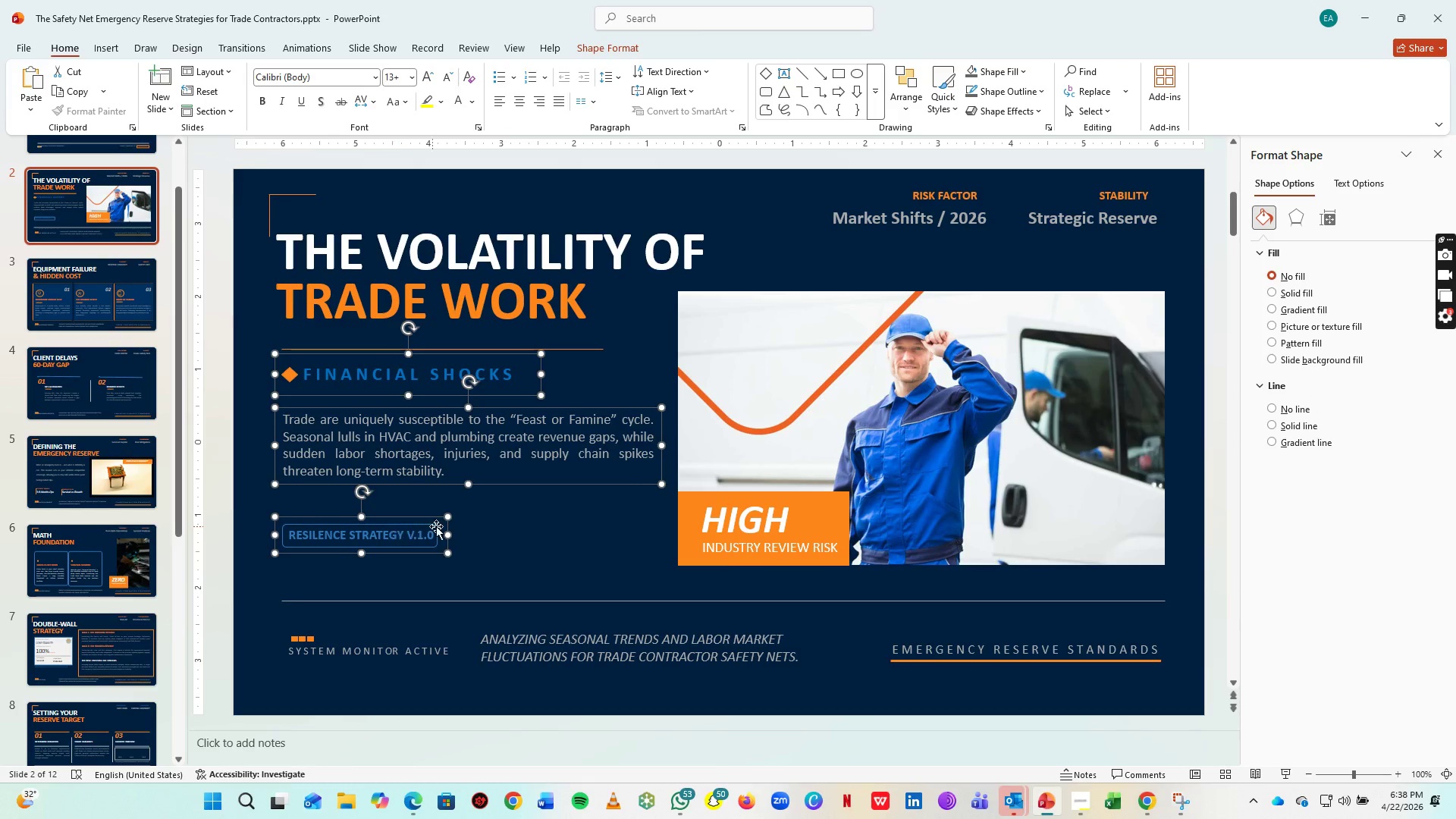 
hold_key(key=ShiftLeft, duration=1.5)
left_click([750, 464])
 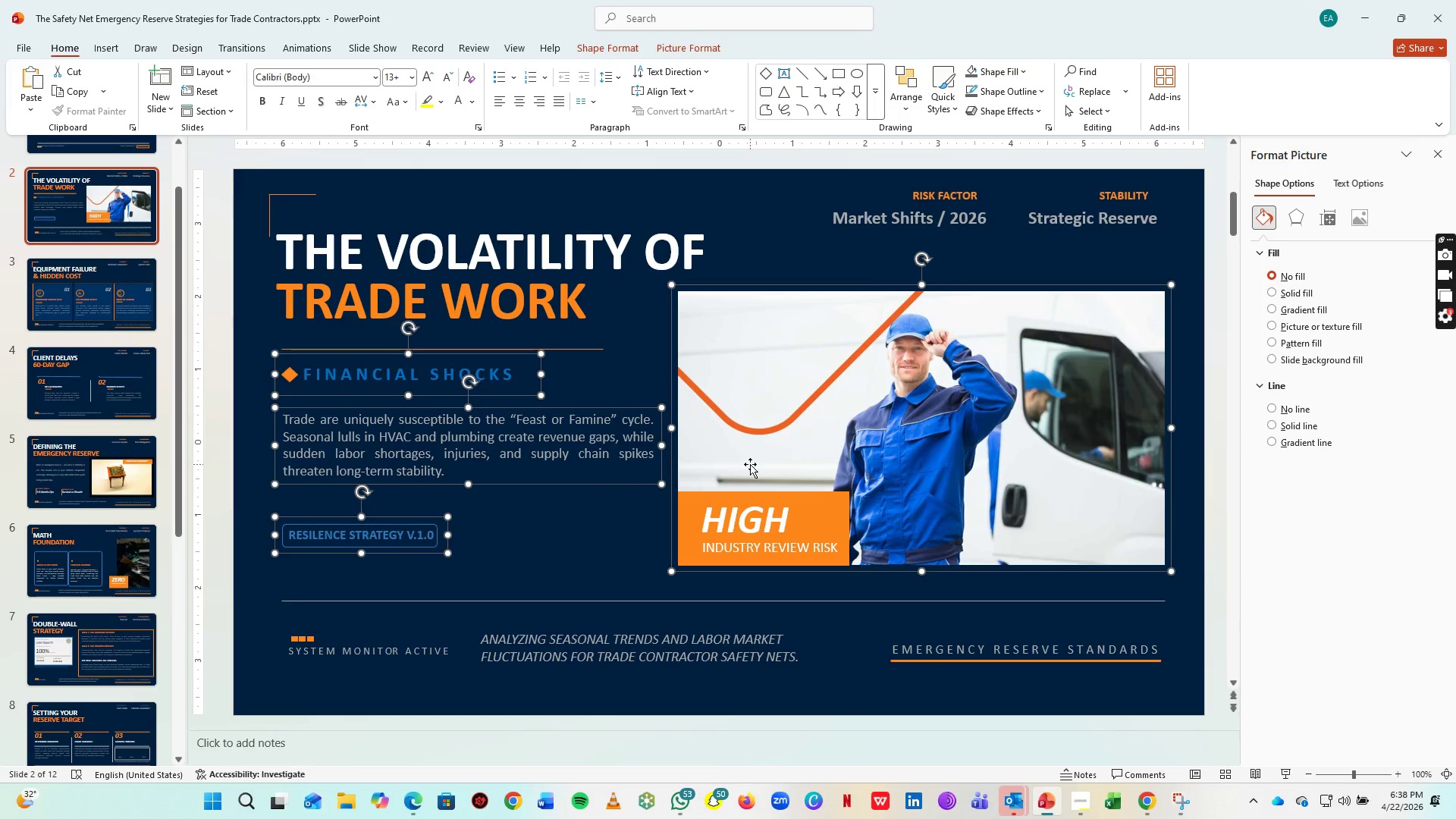 
key(Shift+ShiftLeft)
 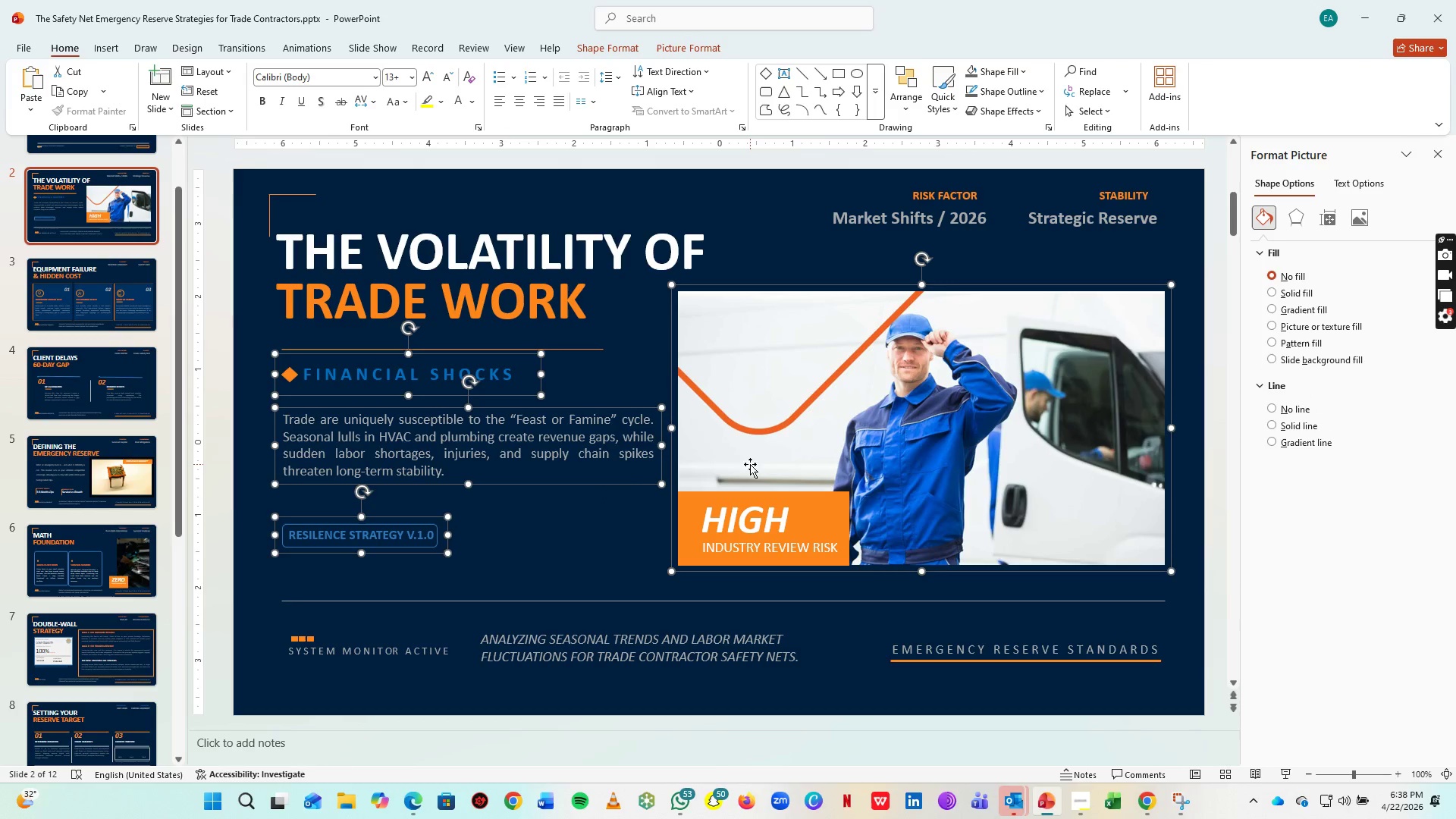 
key(Shift+ShiftLeft)
 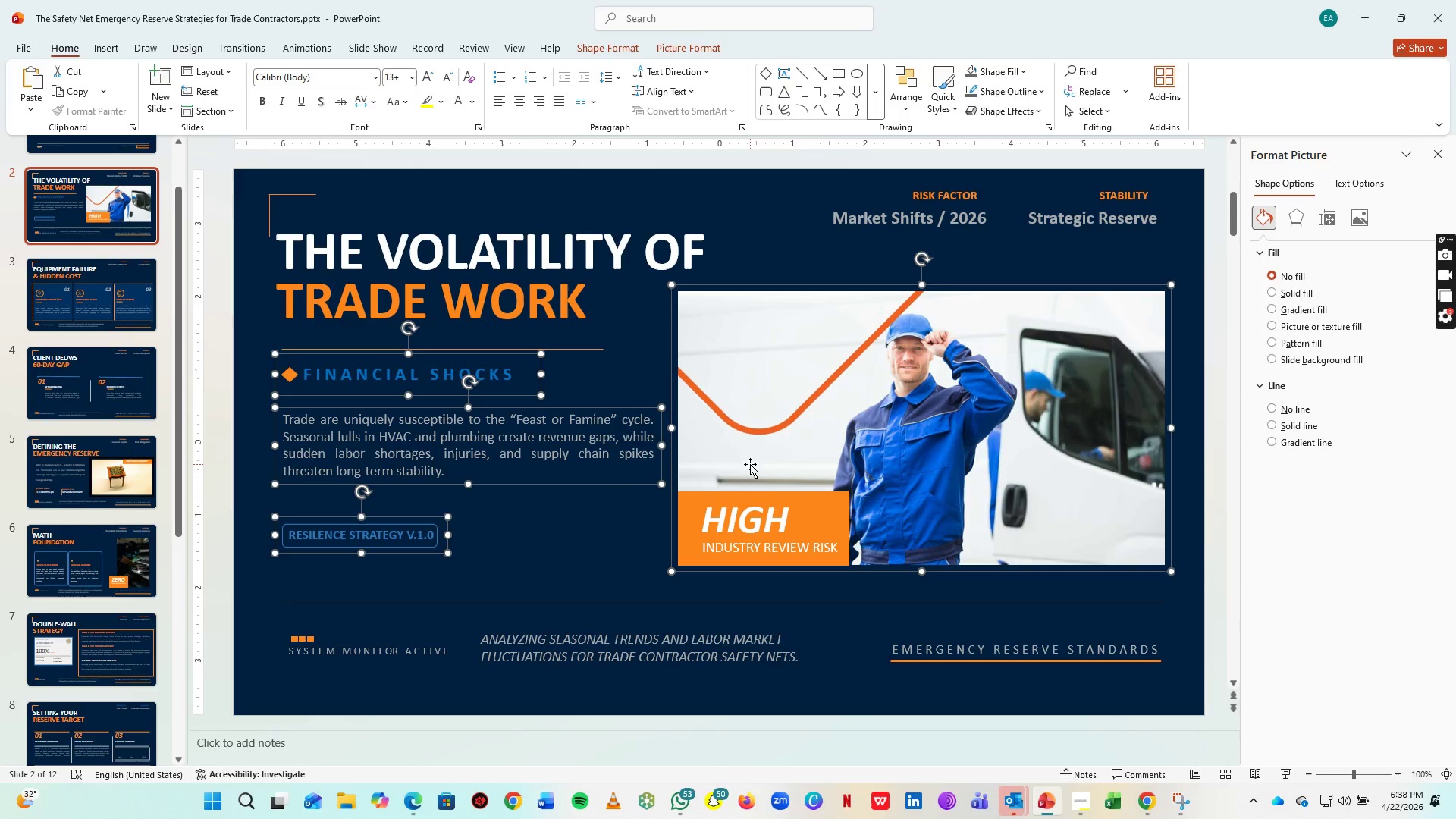 
key(Shift+ShiftLeft)
 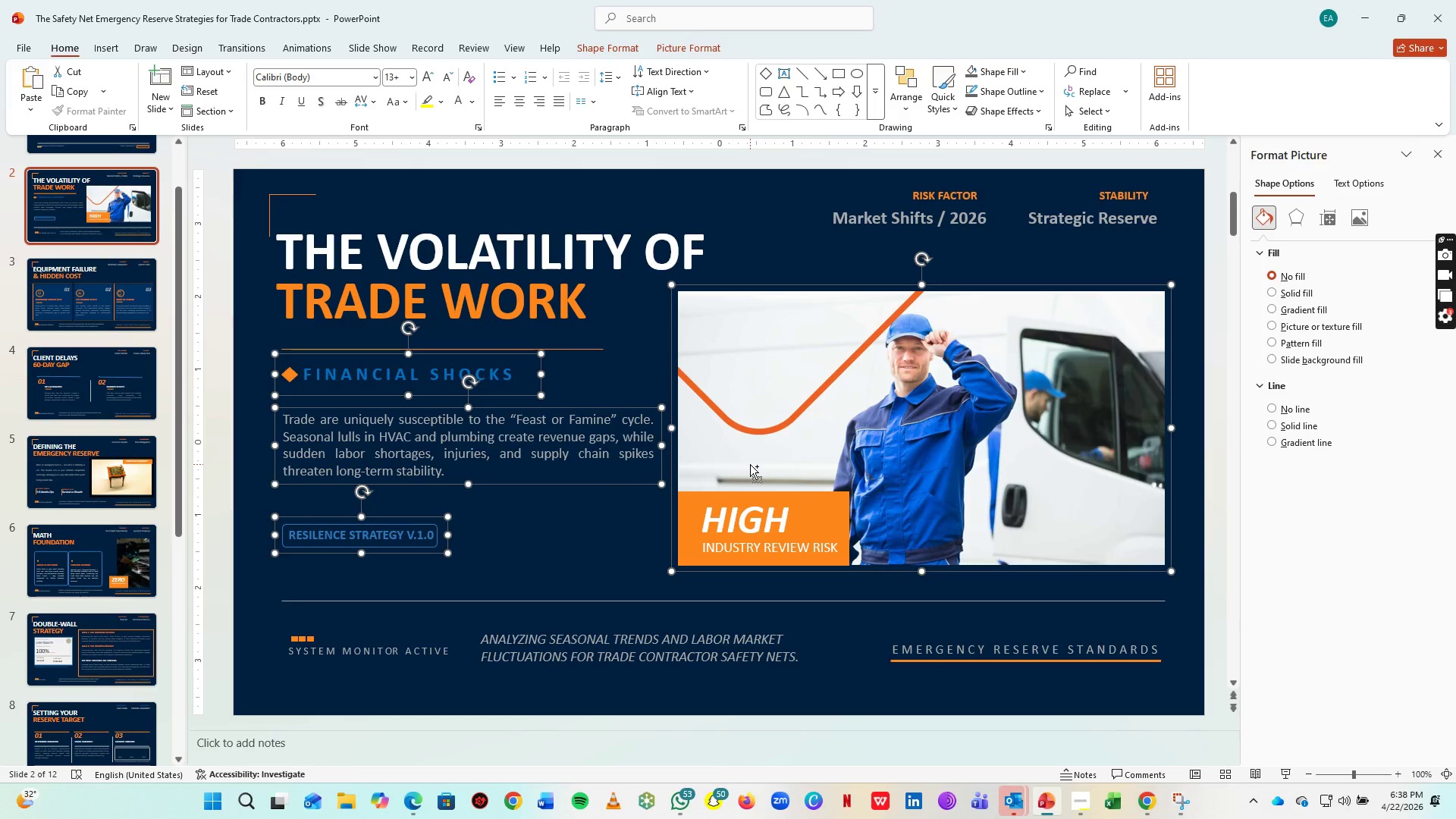 
key(Shift+ShiftLeft)
 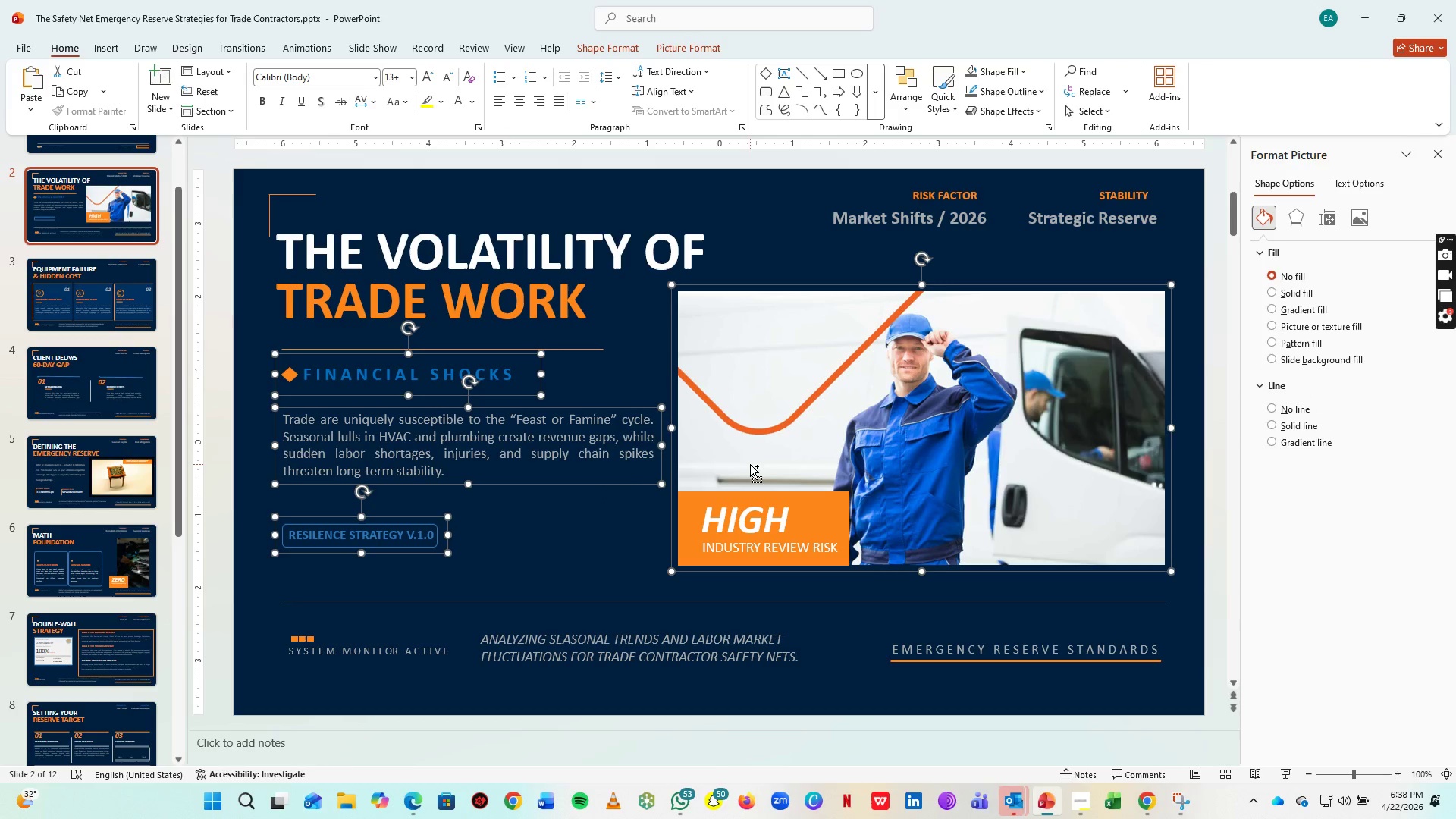 
key(Control+C)
 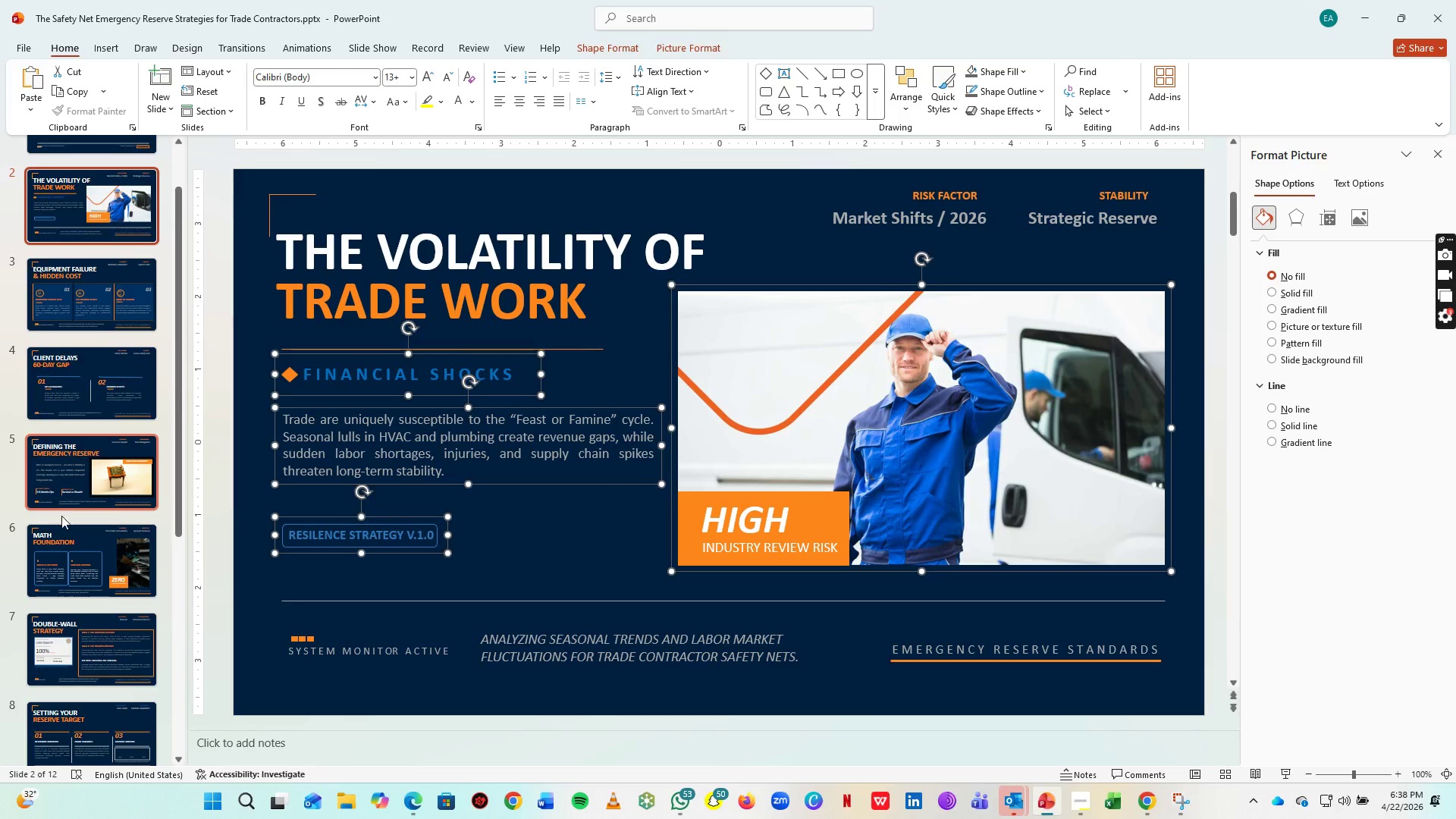 
scroll: coordinate [95, 657], scroll_direction: down, amount: 19.0
 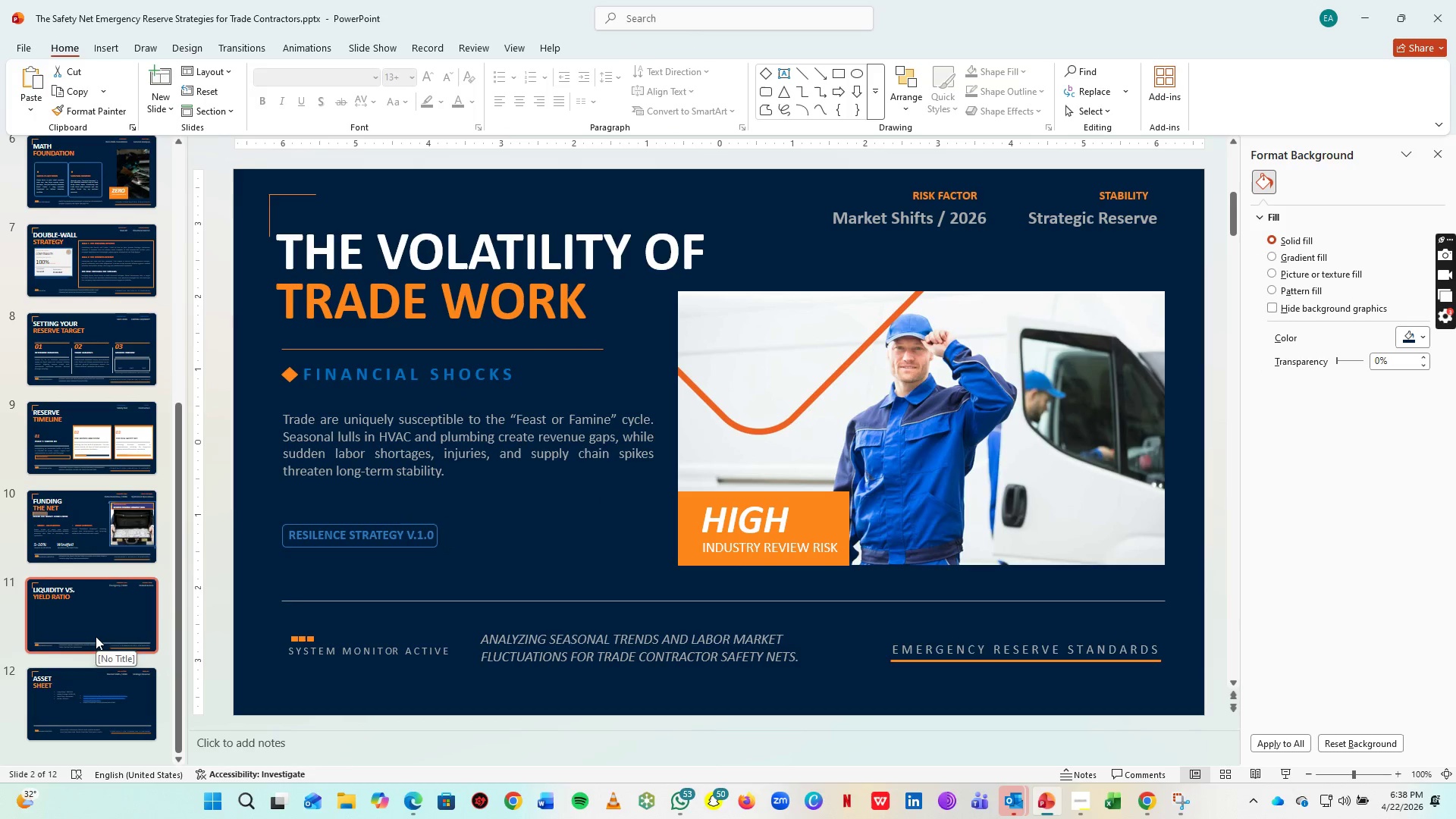 
left_click([102, 620])
 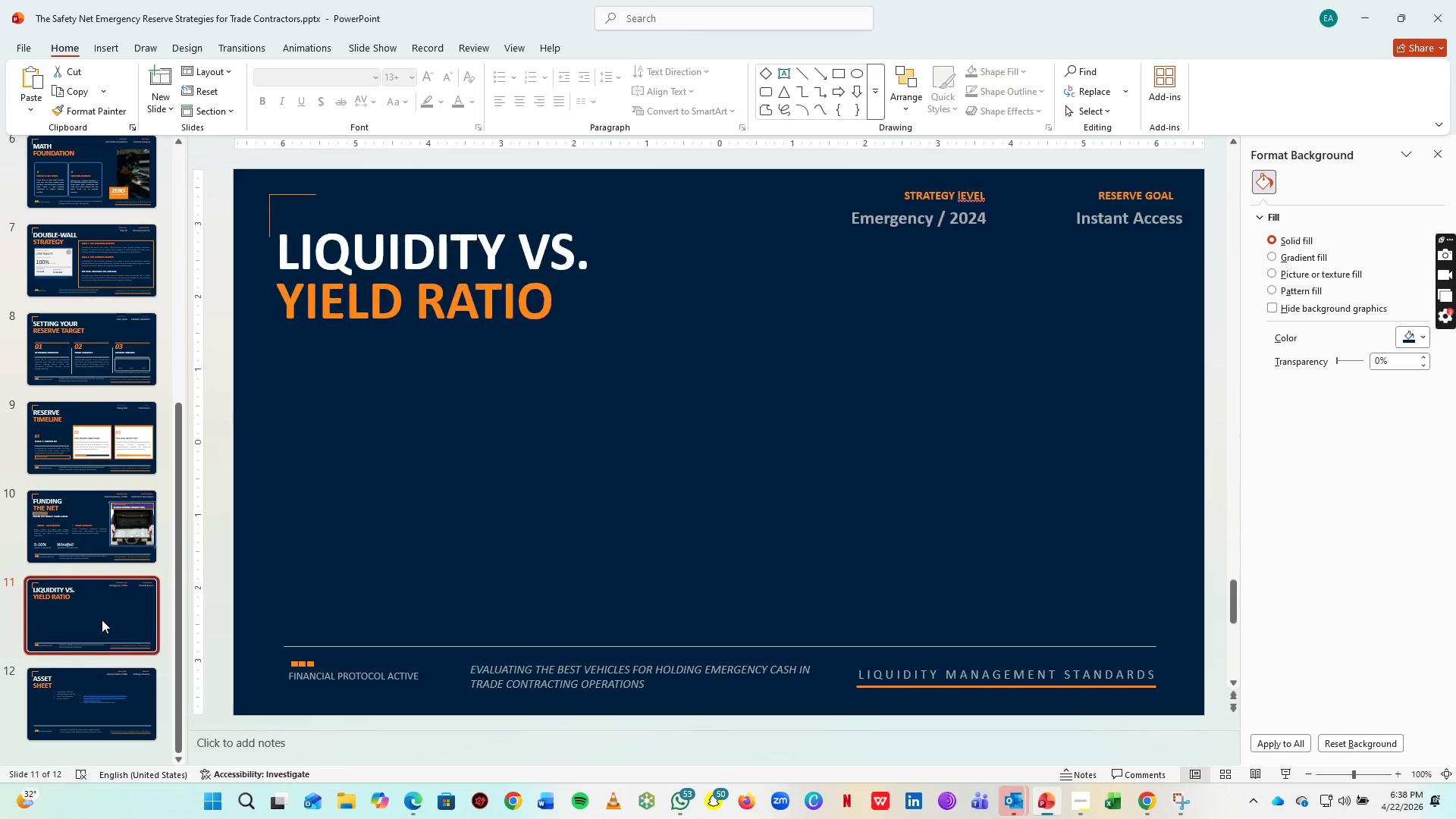 
scroll: coordinate [96, 636], scroll_direction: down, amount: 3.0
 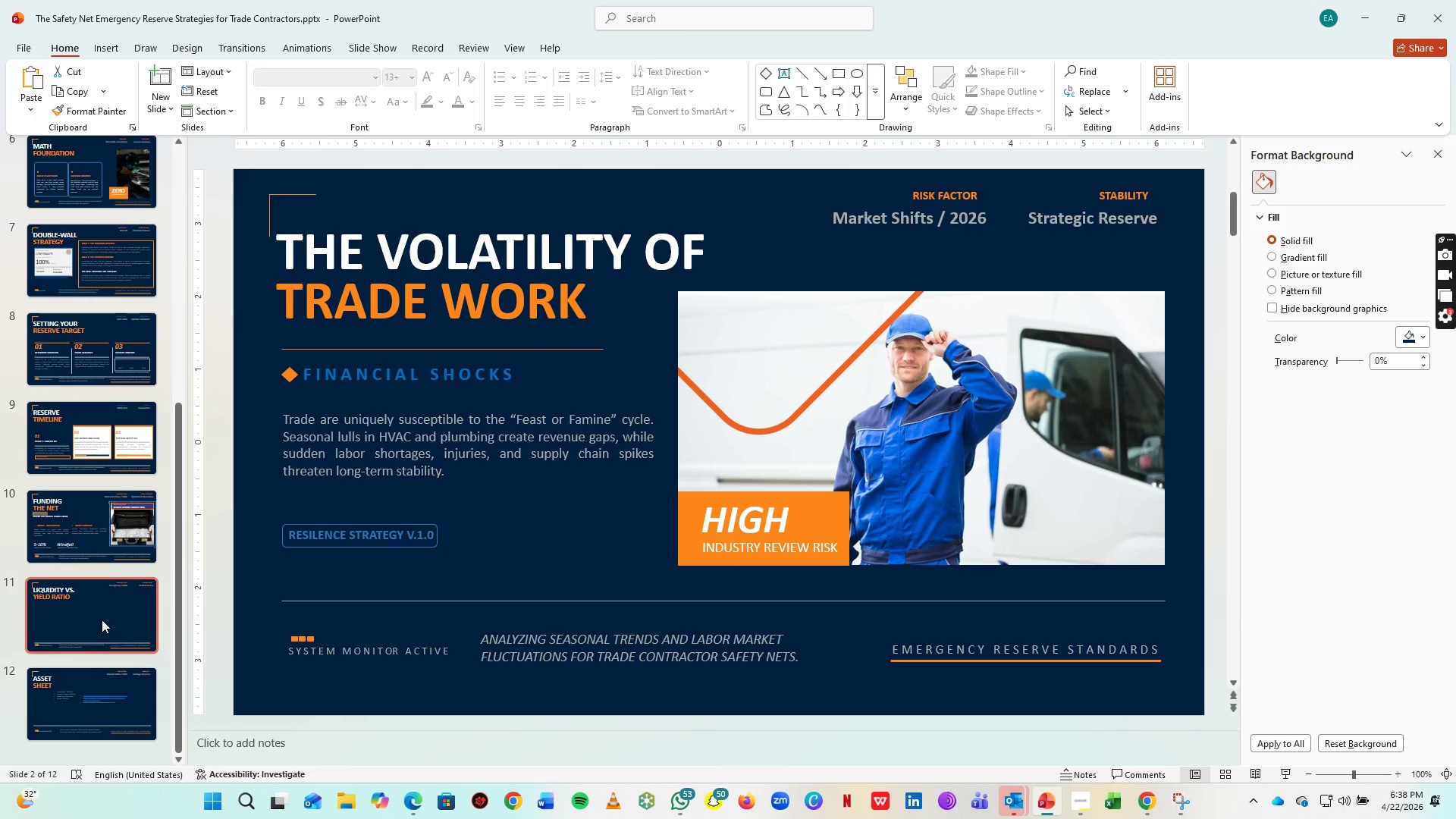 
key(Control+V)
 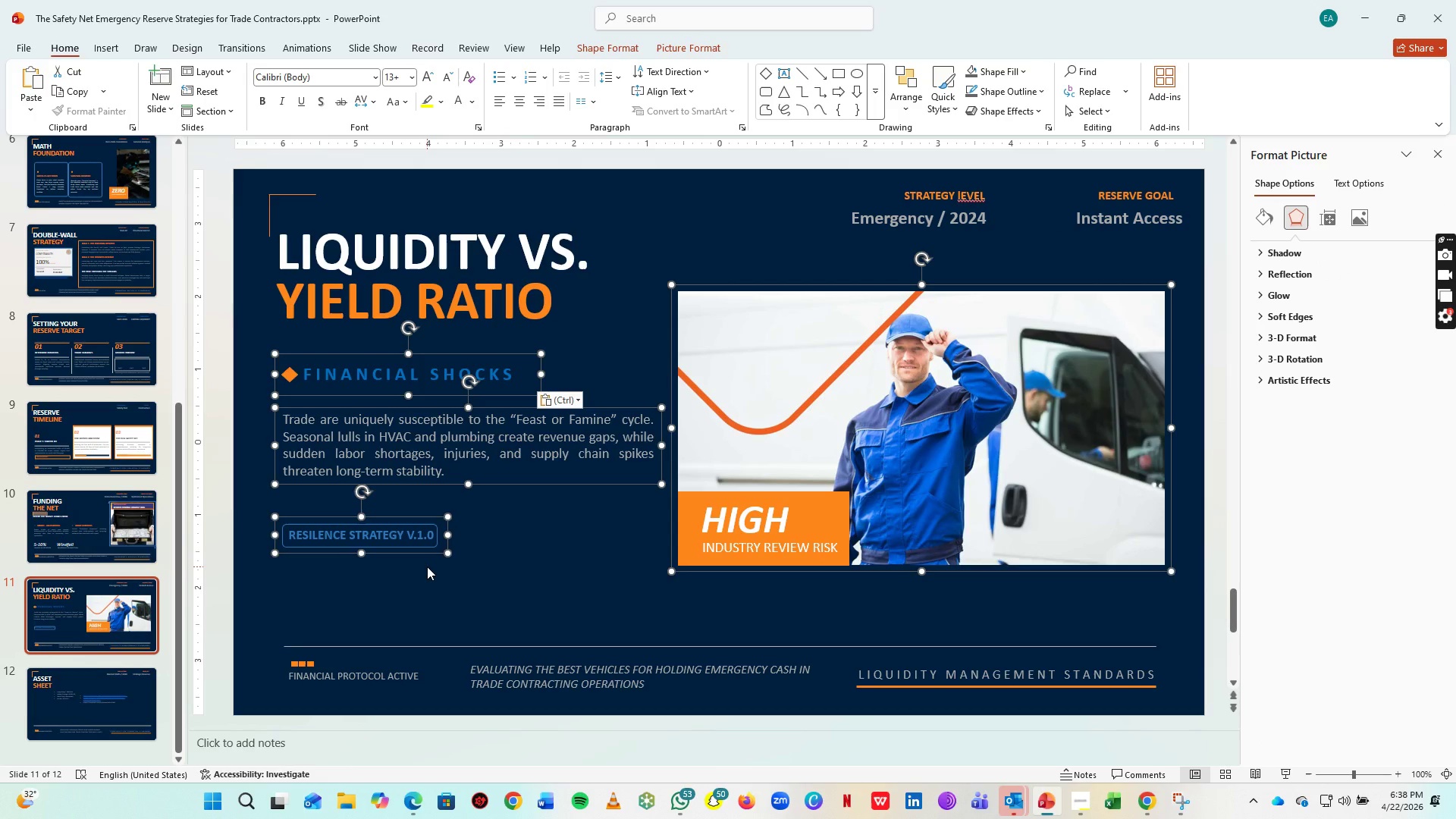 
hold_key(key=ArrowDown, duration=0.89)
 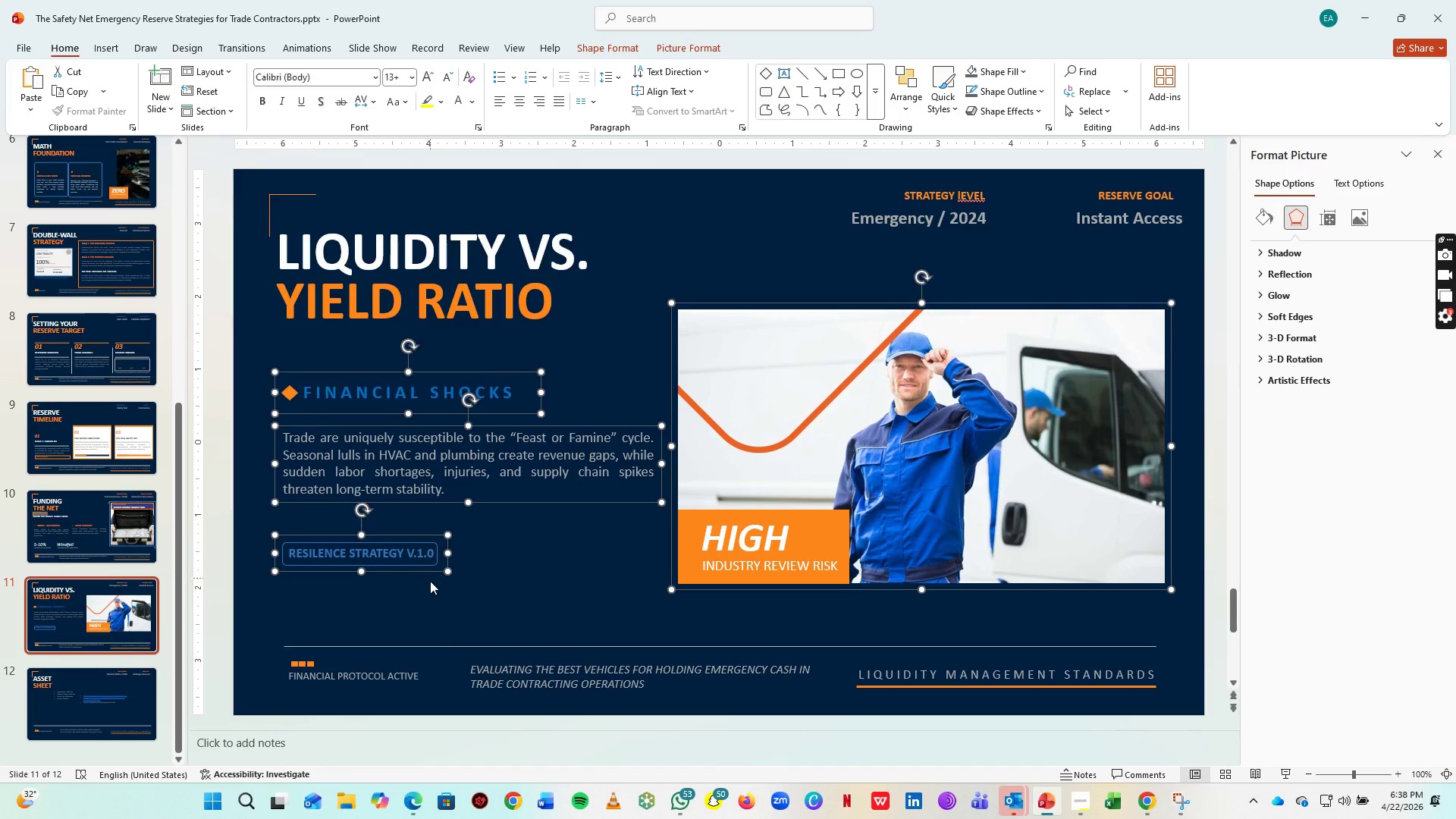 
hold_key(key=ArrowDown, duration=0.47)
 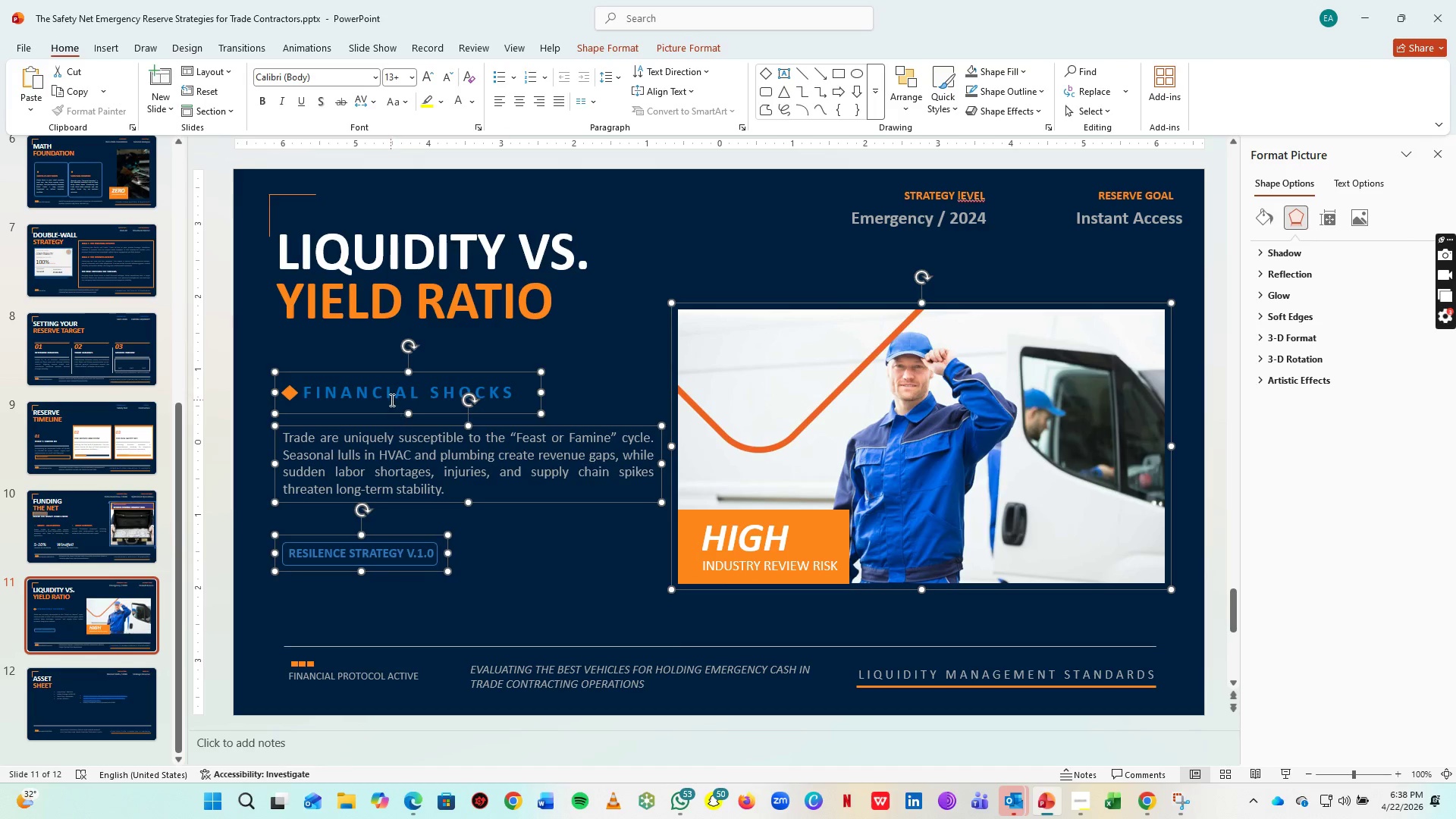 
left_click([391, 400])
 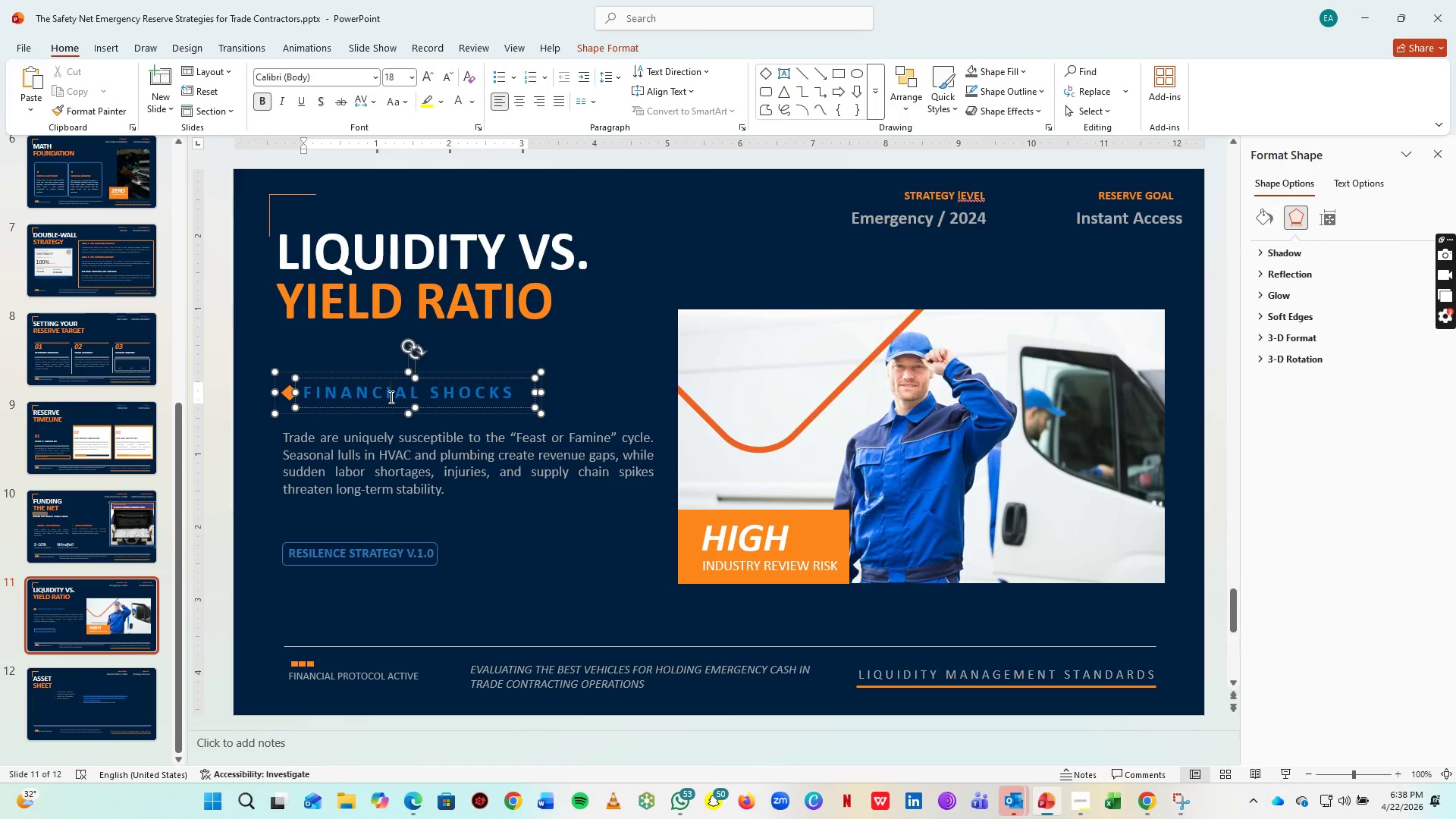 
key(Control+A)
 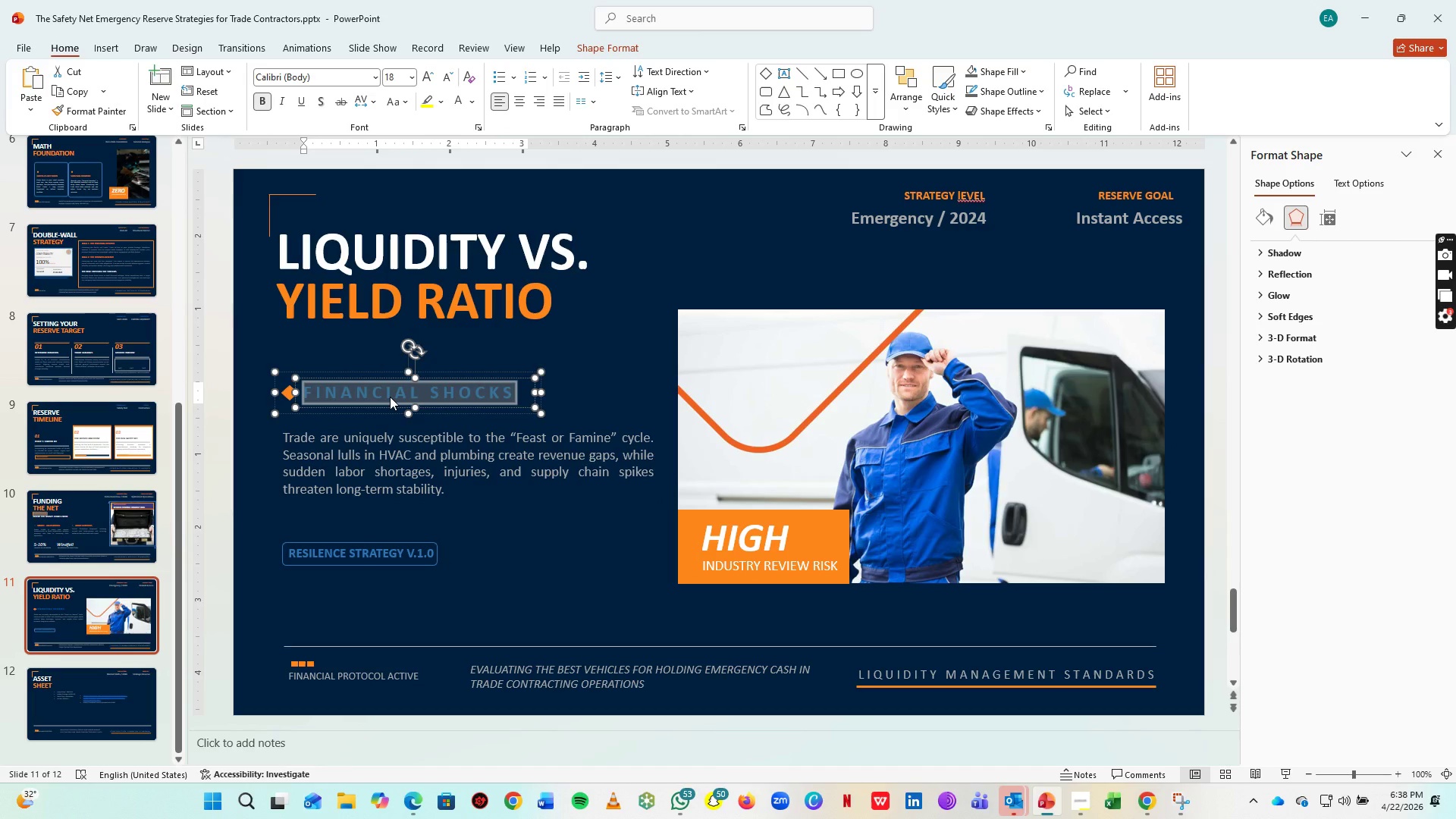 
type(P R I MA )
key(Backspace)
key(Backspace)
type( A R Y   )
key(Backspace)
key(Backspace)
key(Backspace)
type(   V E H I C LE)
key(Backspace)
type( E S)
 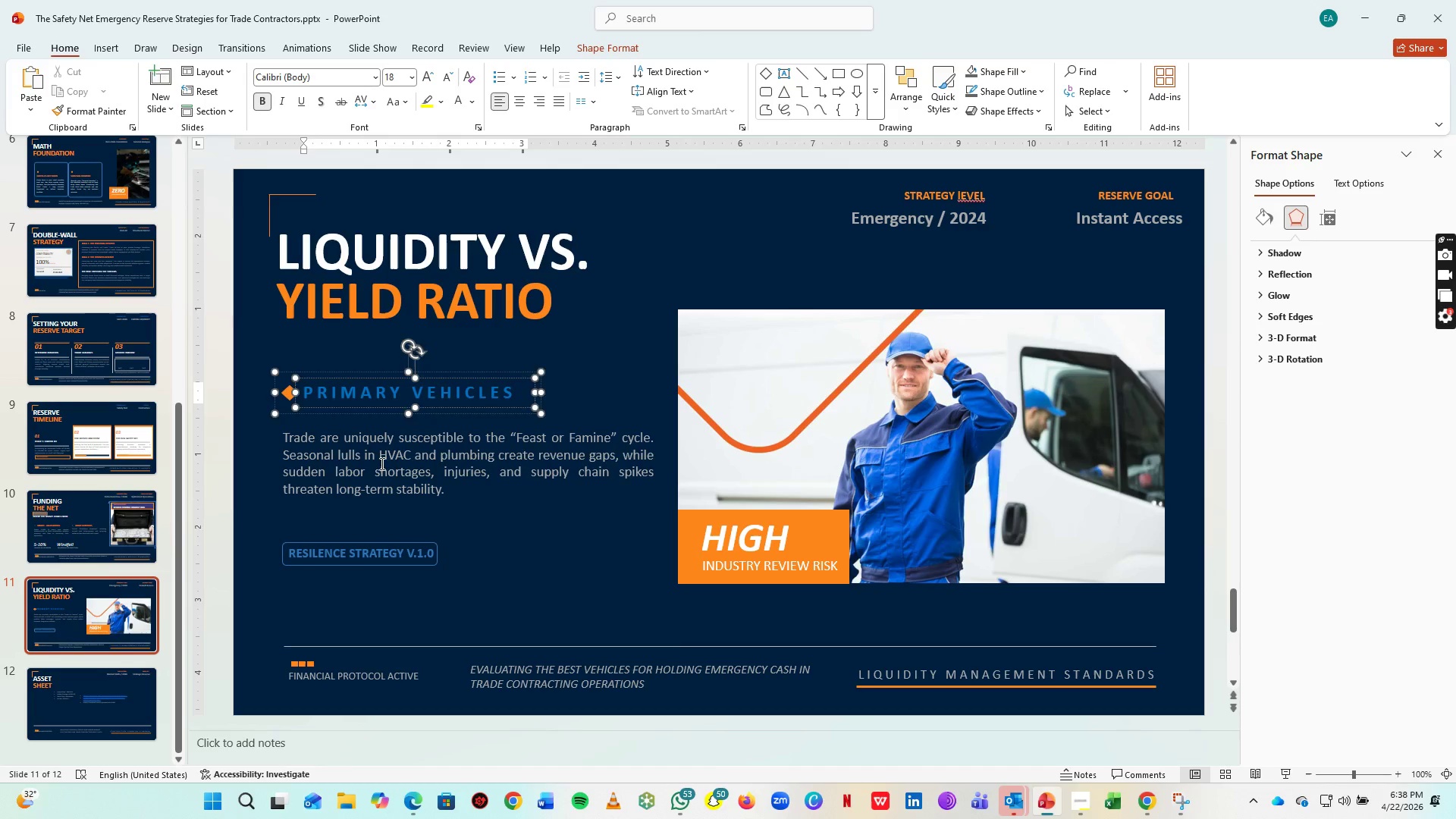 
left_click([381, 463])
 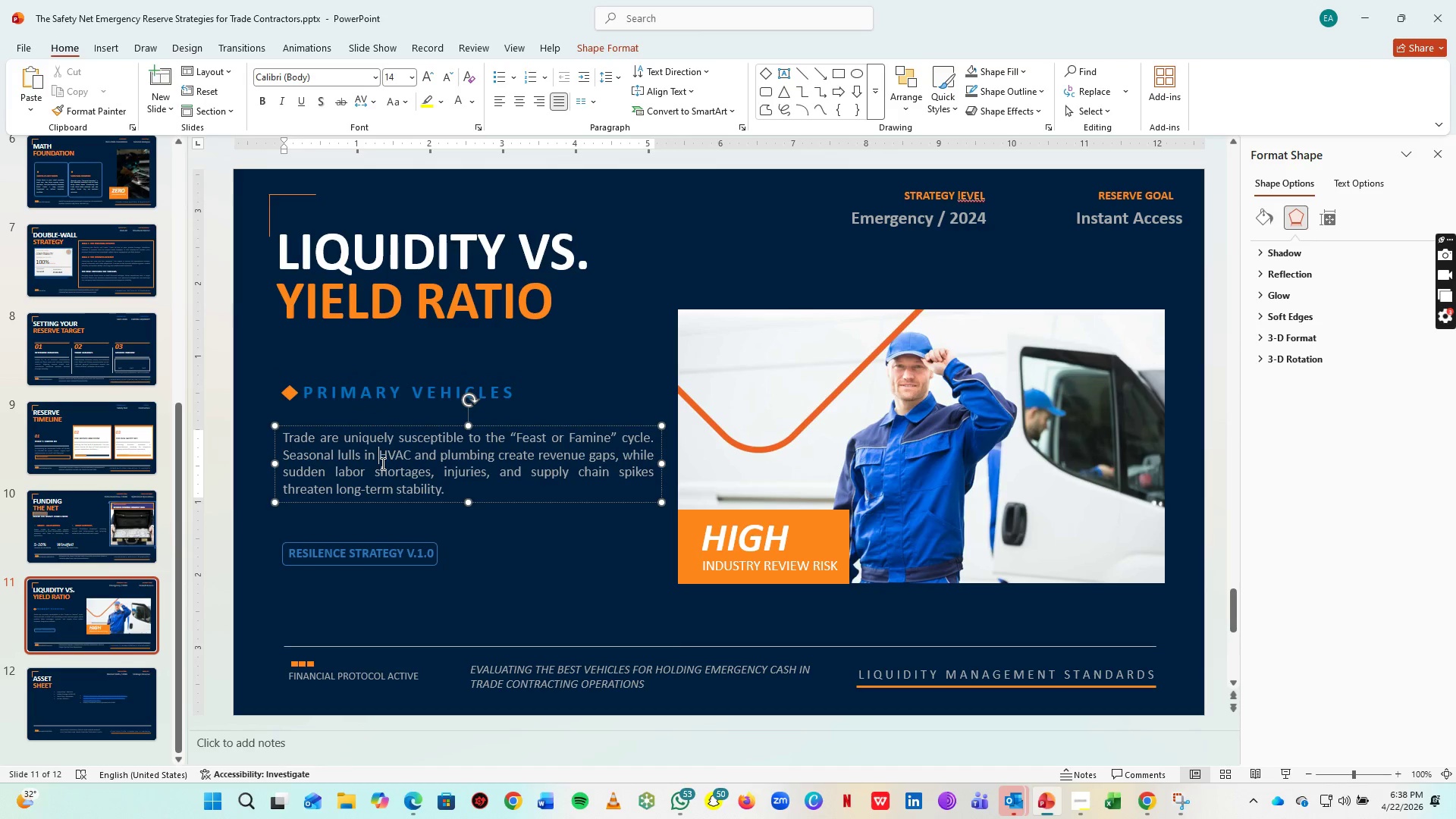 
key(Control+A)
 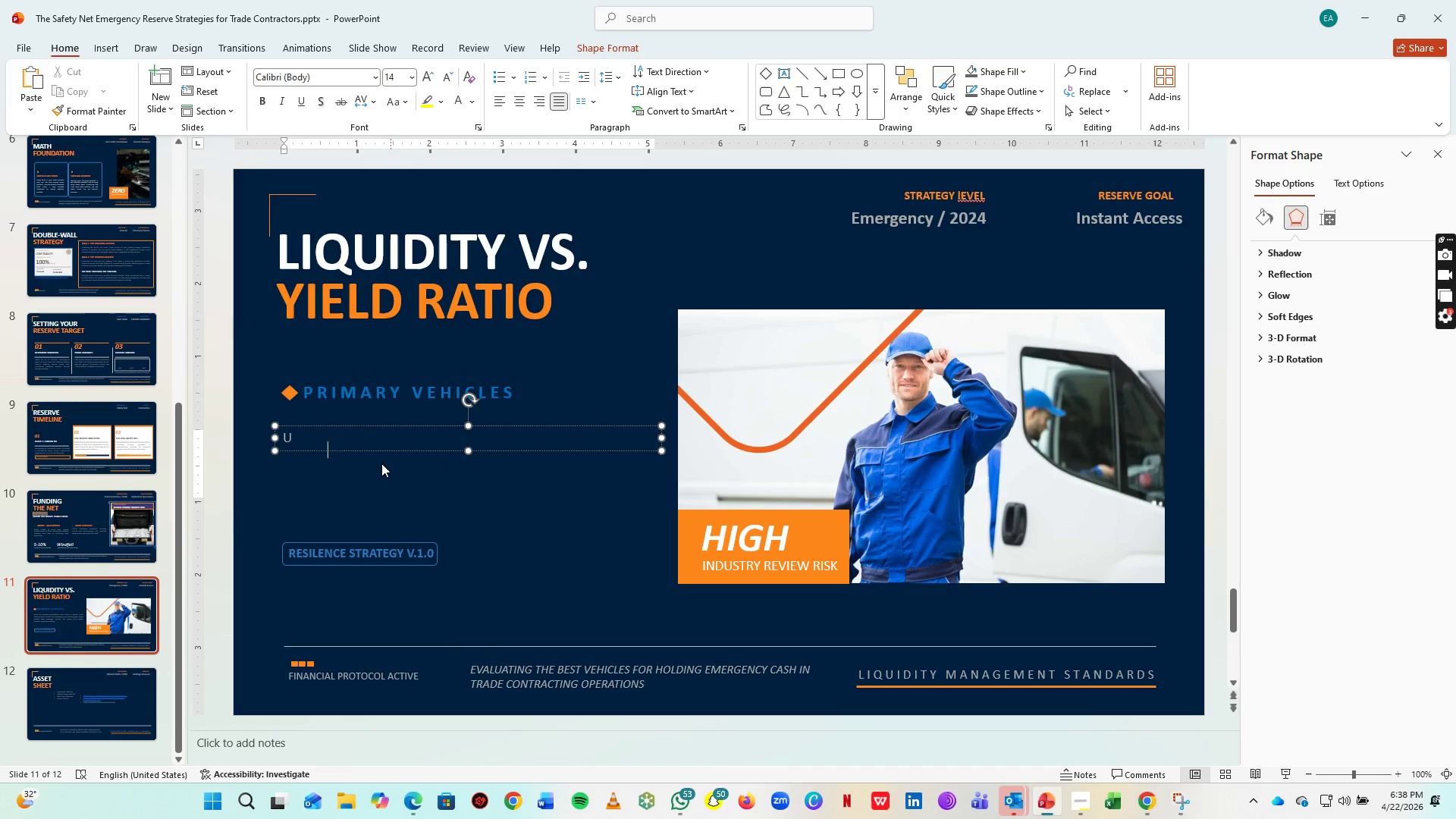 
type(Utilize Business High-Yield Savings Accounts ())
 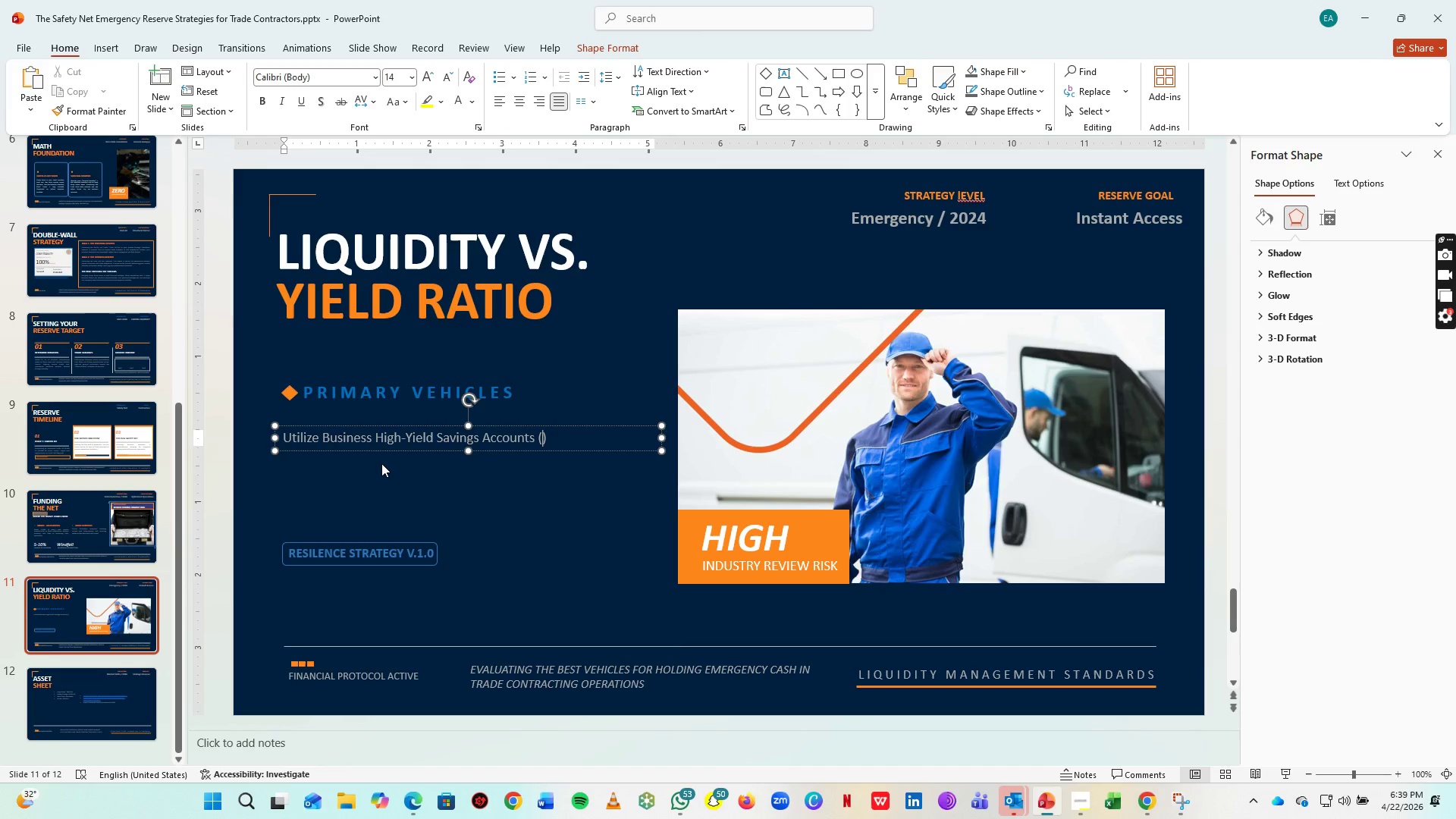 
 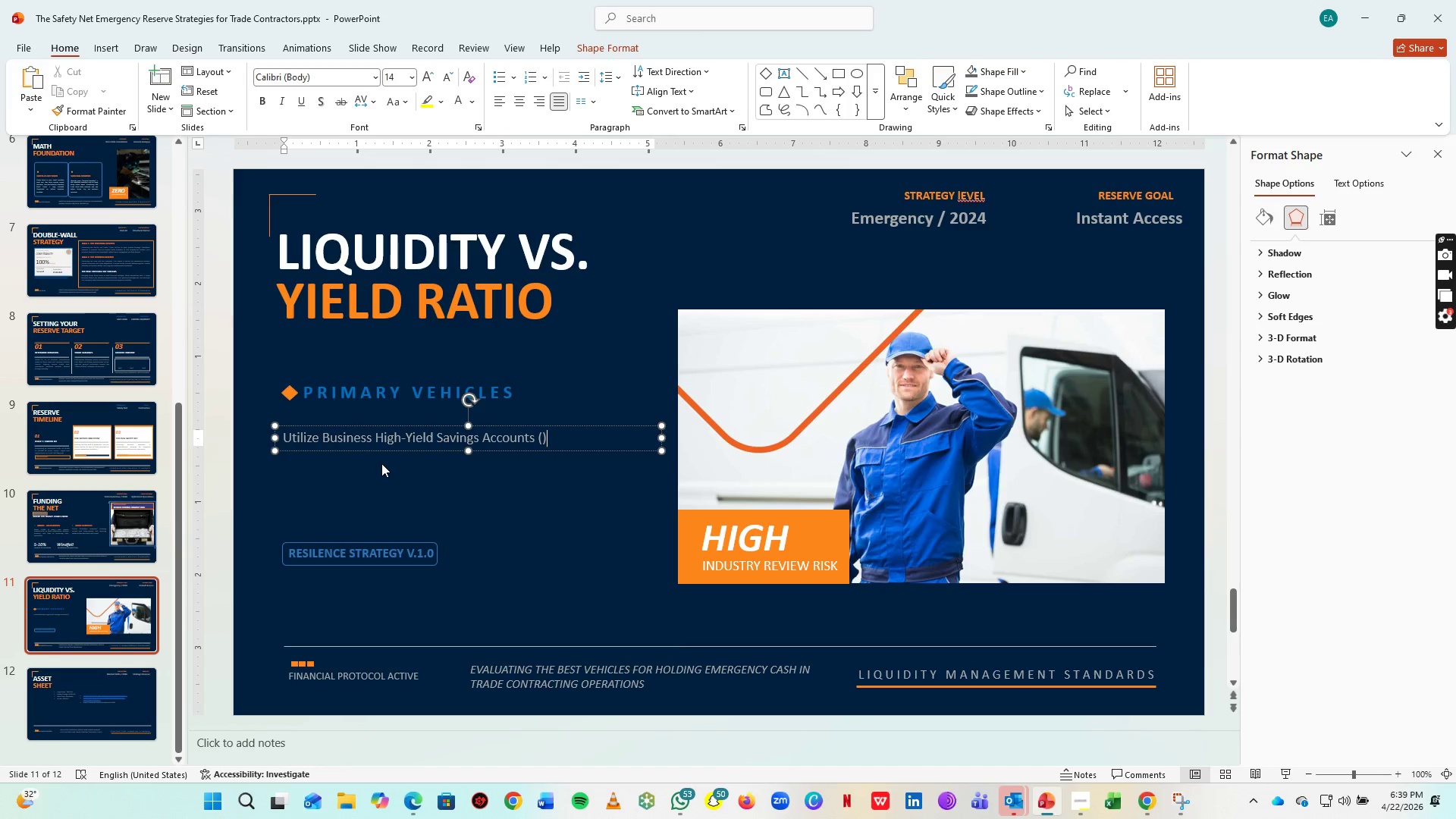 
key(ArrowLeft)
 